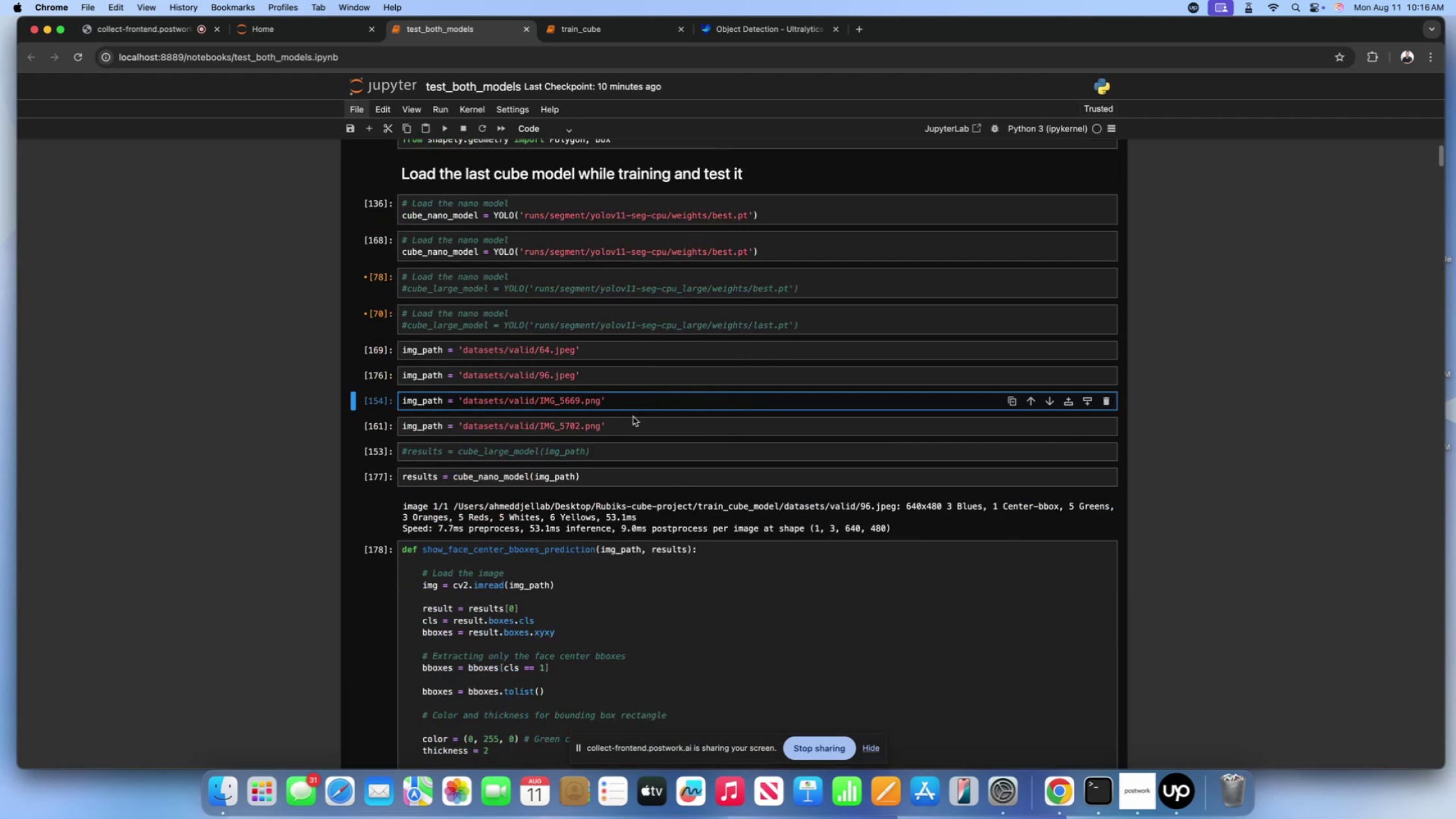 
left_click([632, 421])
 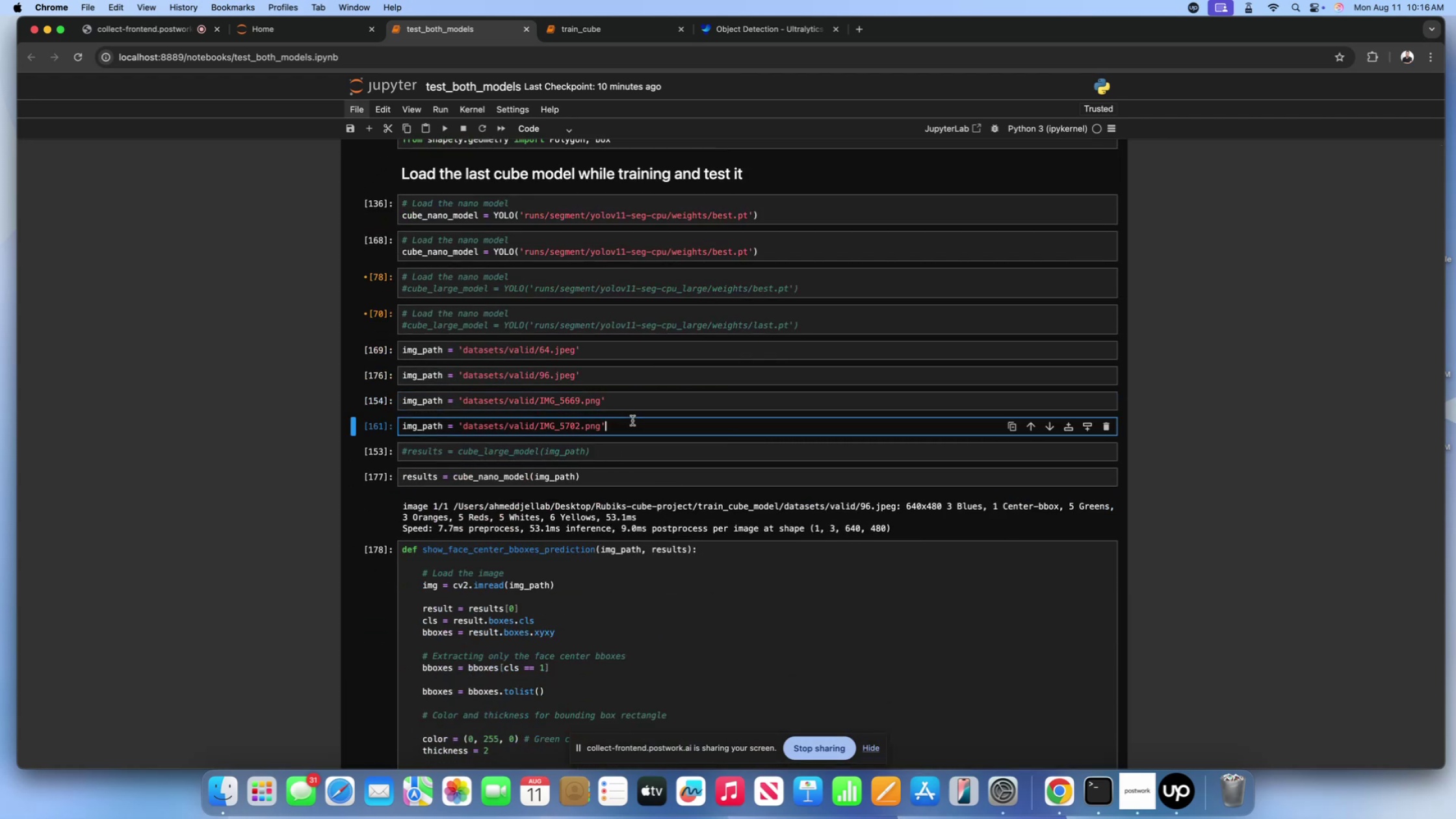 
key(Shift+Enter)
 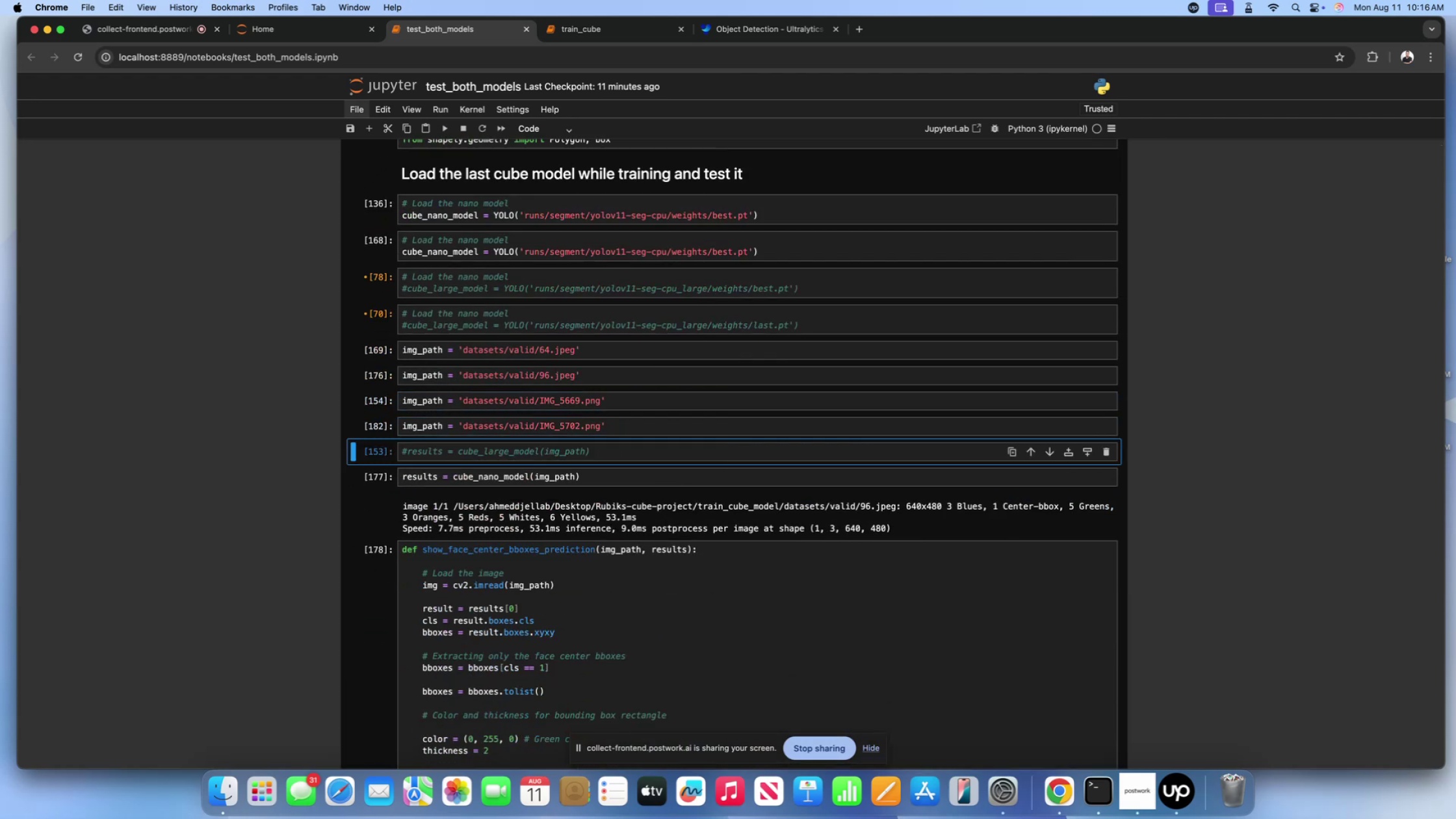 
key(Shift+Enter)
 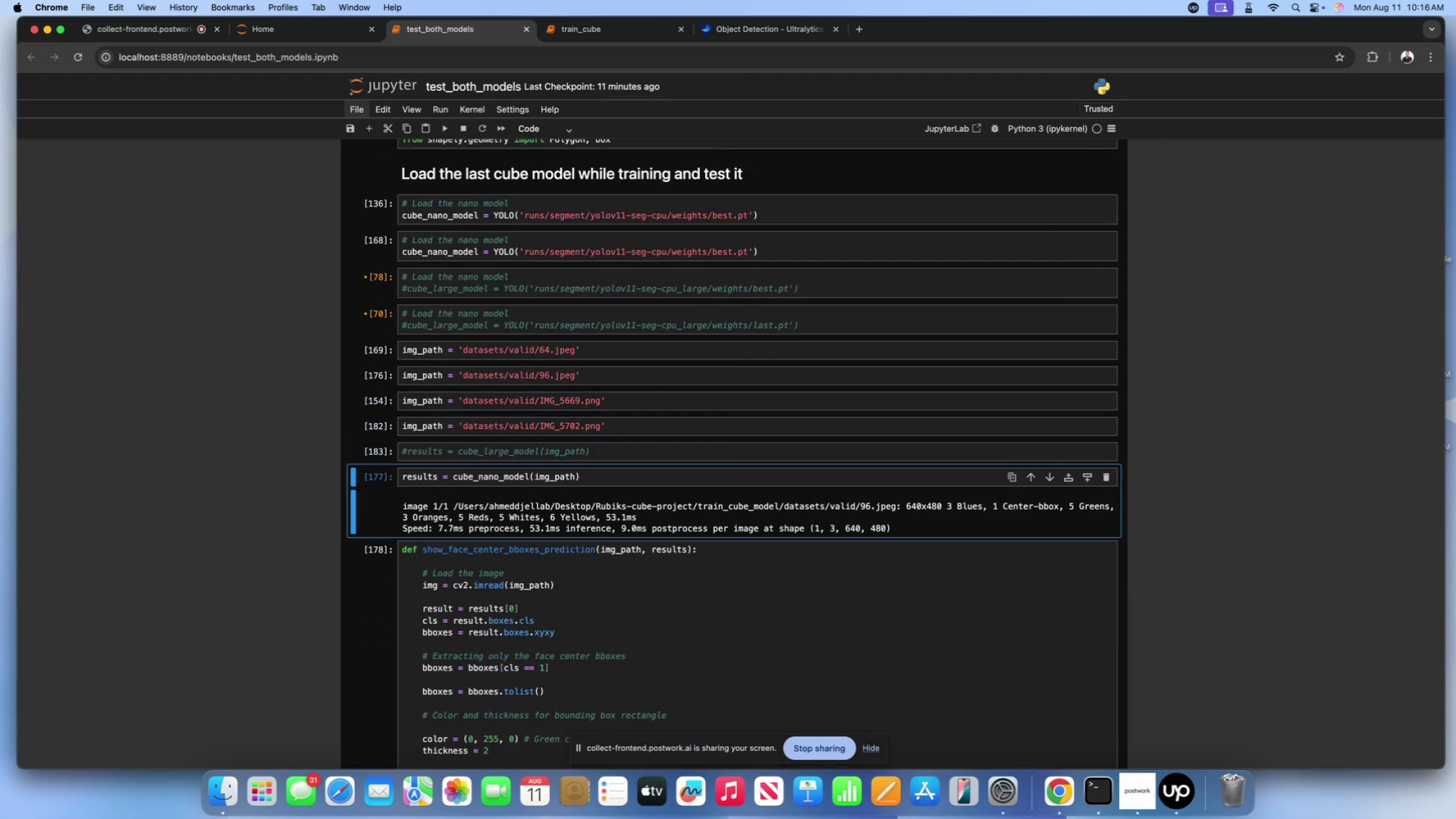 
key(Shift+Enter)
 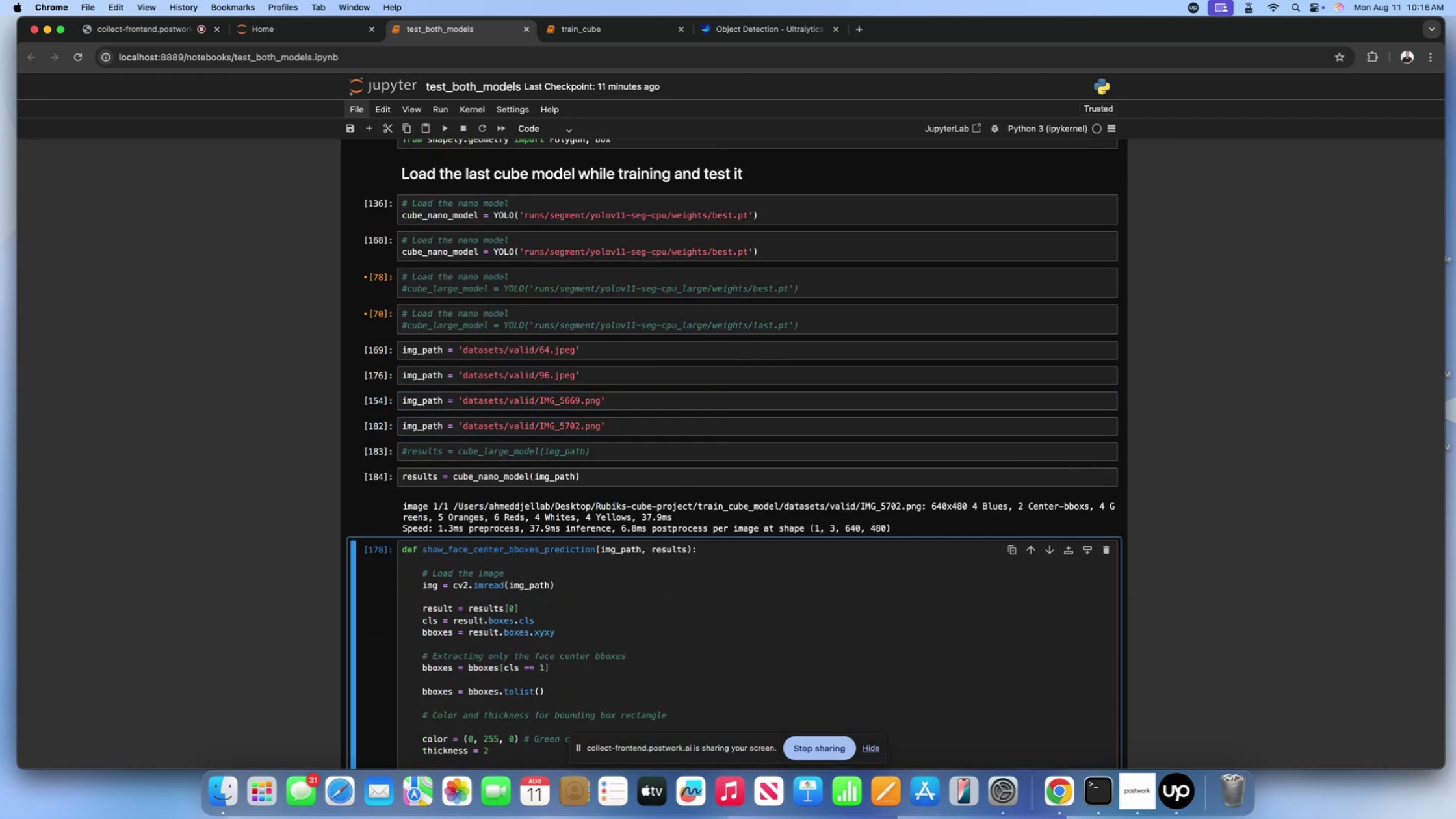 
key(Shift+Enter)
 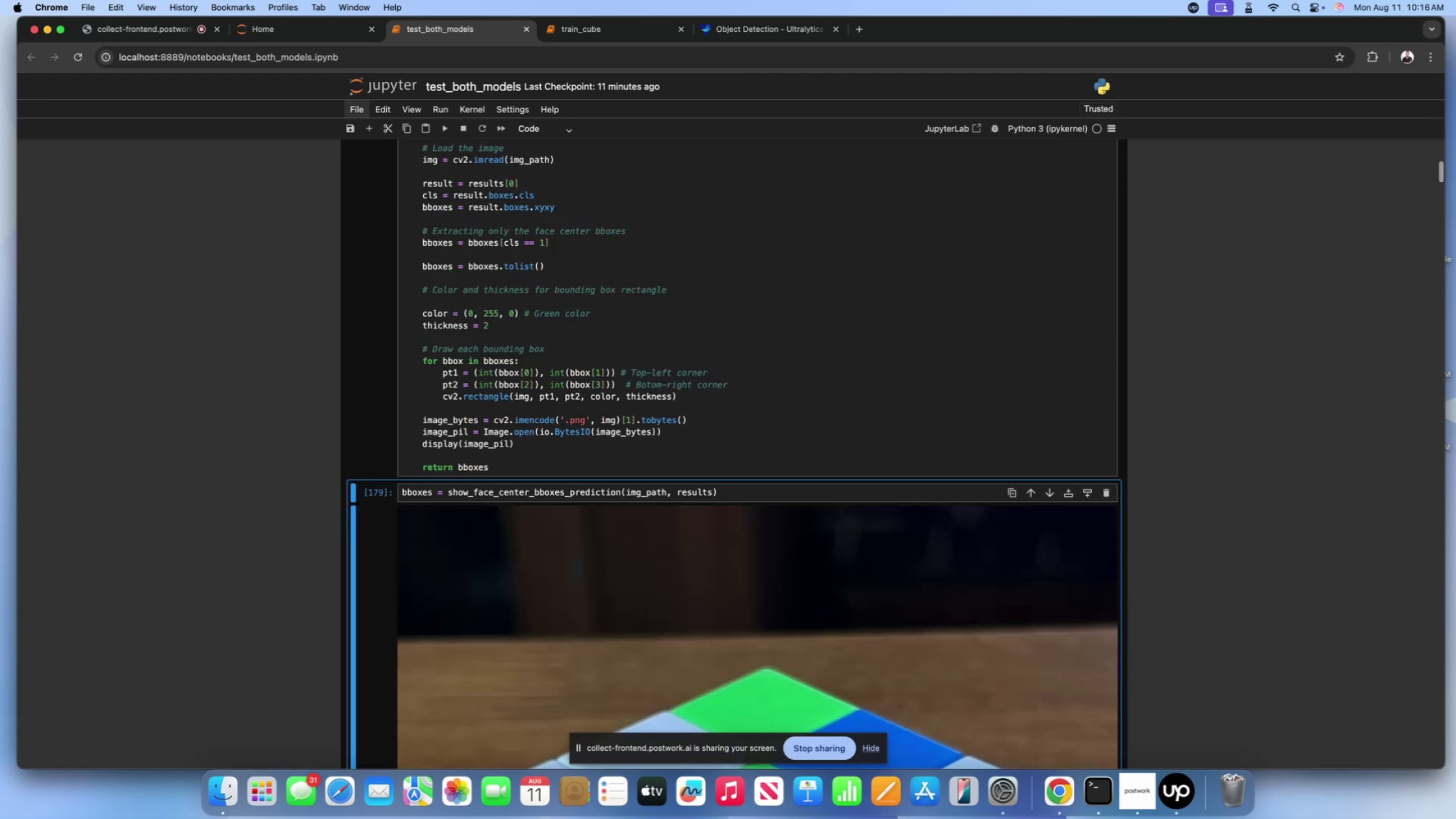 
key(Shift+Enter)
 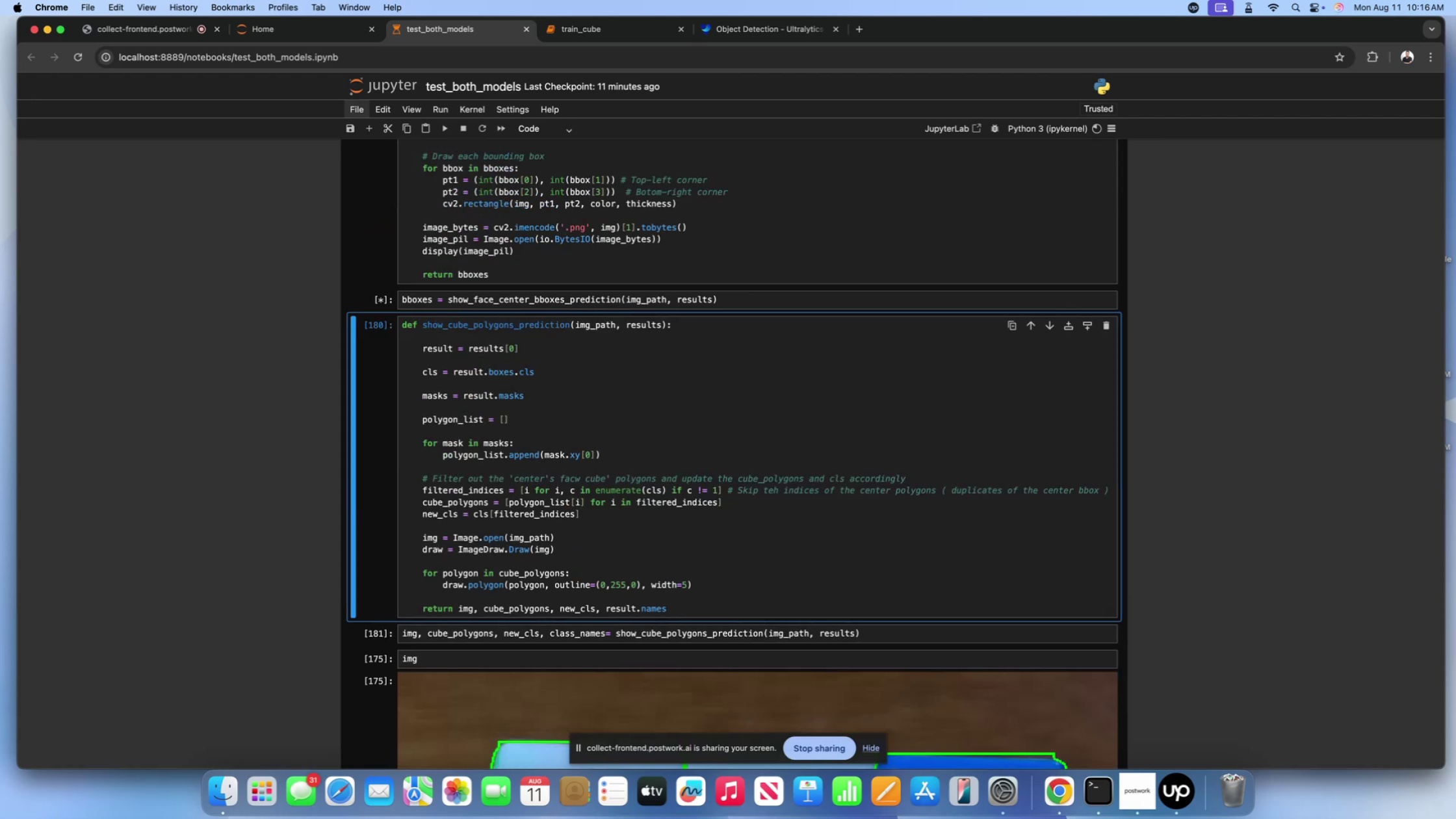 
scroll: coordinate [632, 421], scroll_direction: down, amount: 152.0
 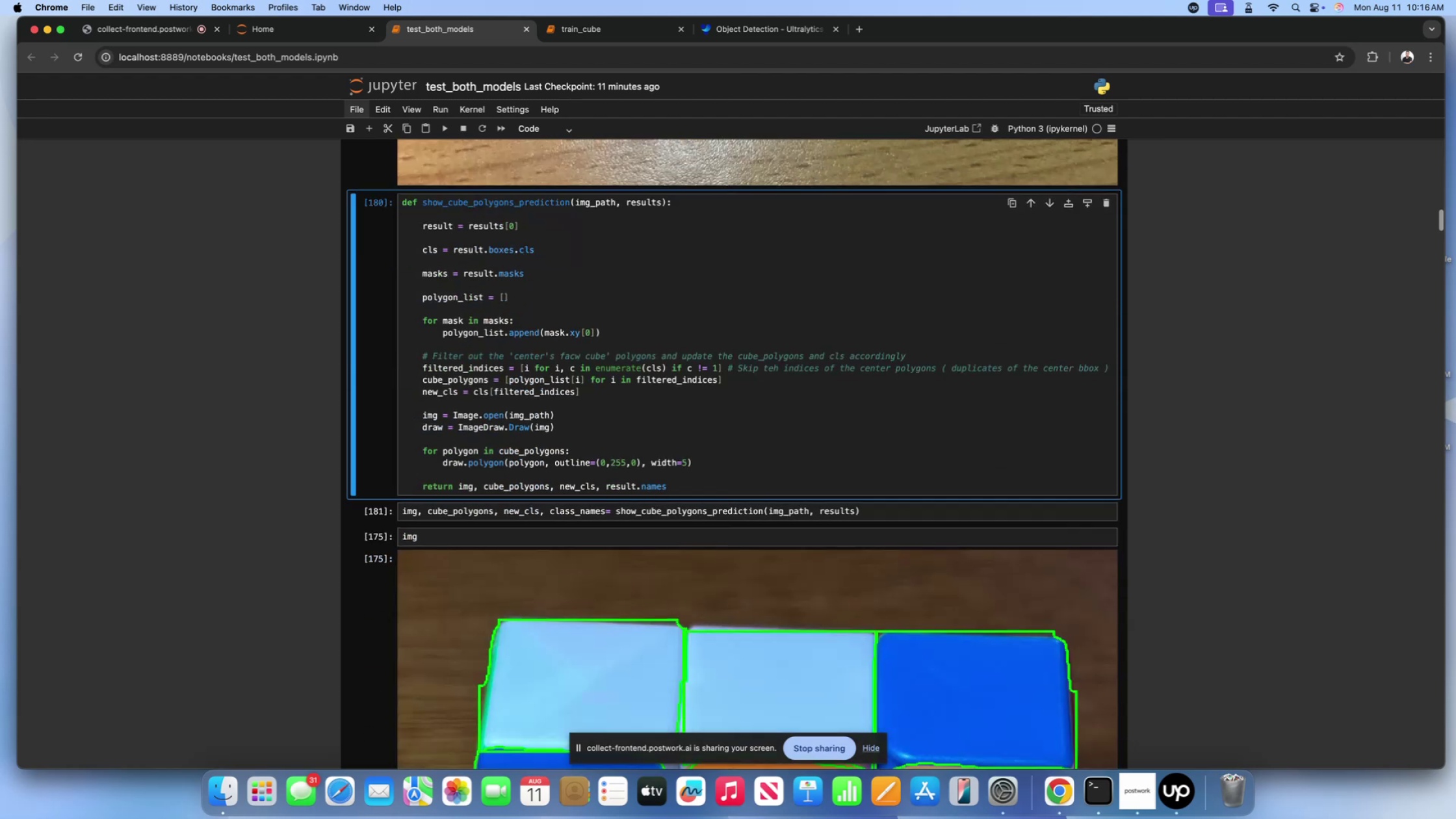 
key(Shift+Enter)
 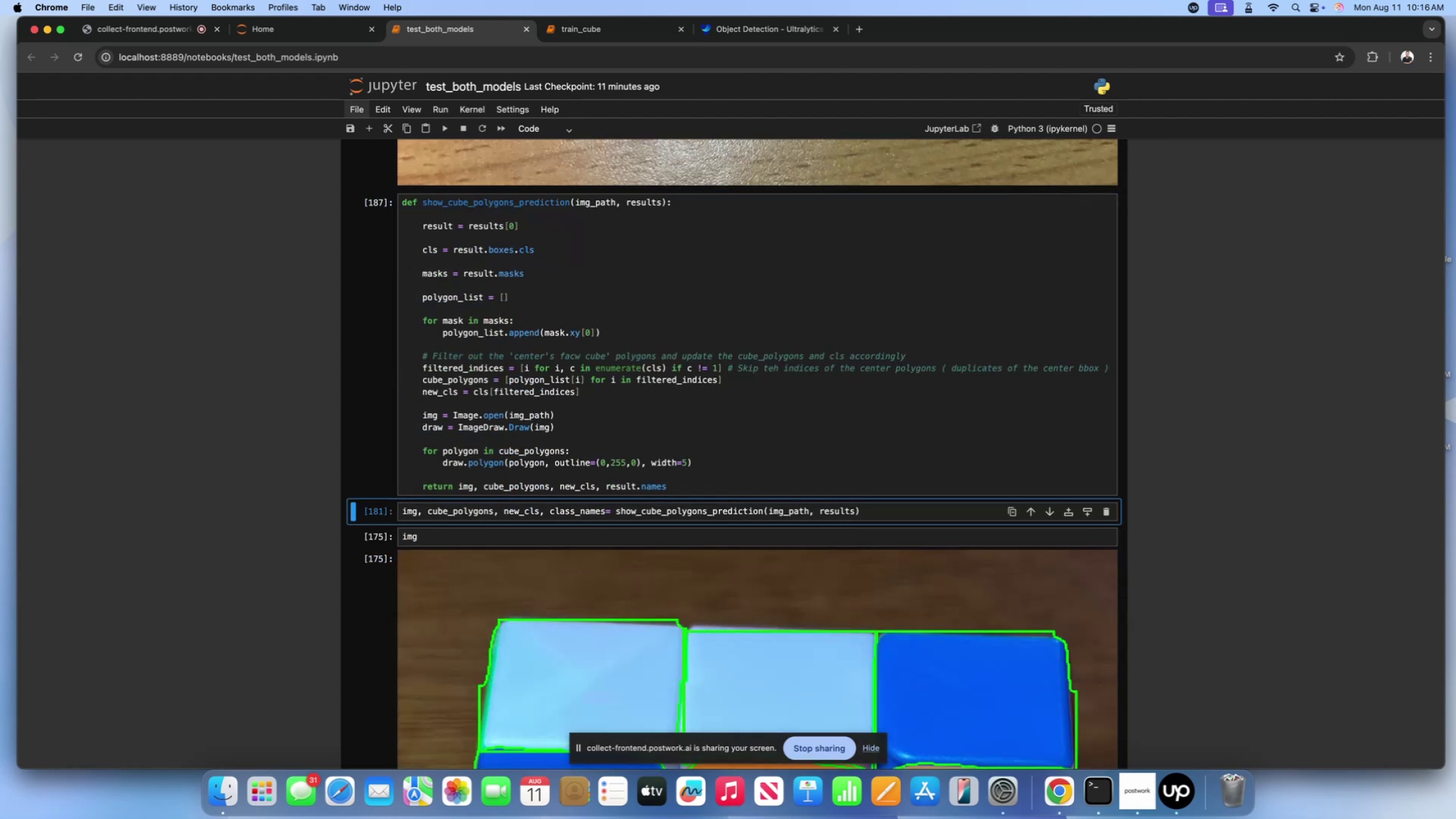 
key(Shift+Enter)
 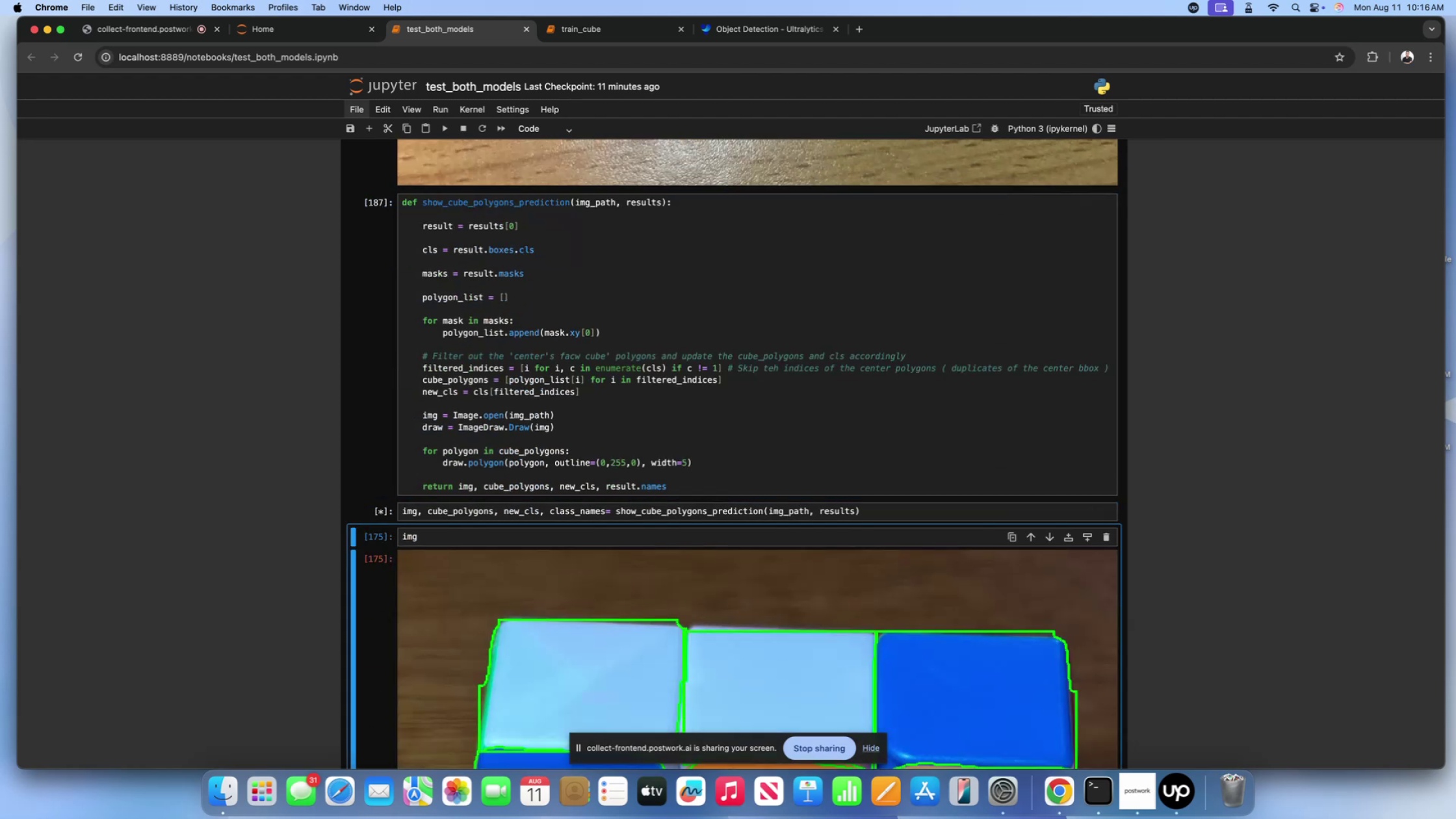 
key(Shift+Enter)
 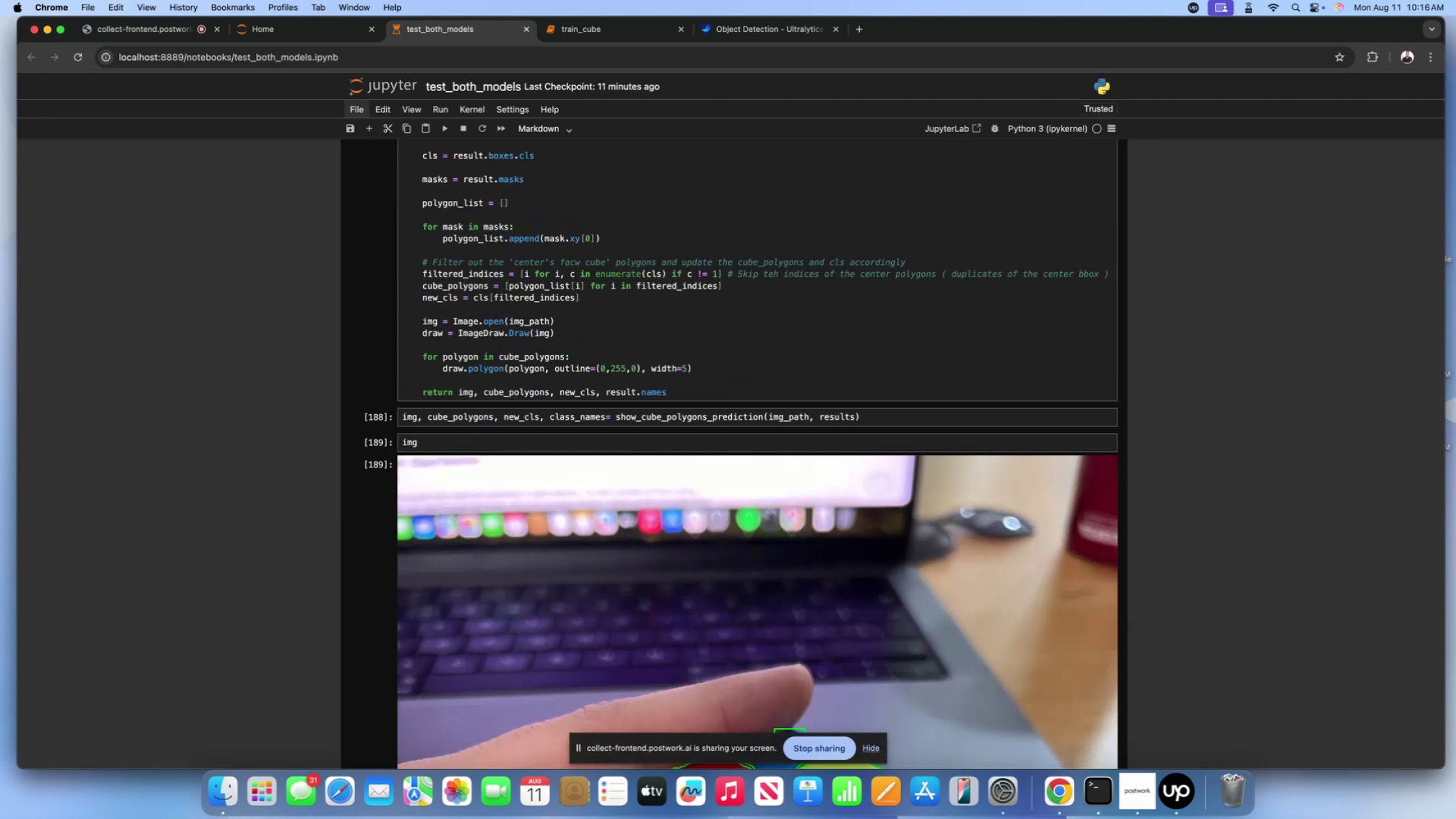 
scroll: coordinate [632, 421], scroll_direction: down, amount: 67.0
 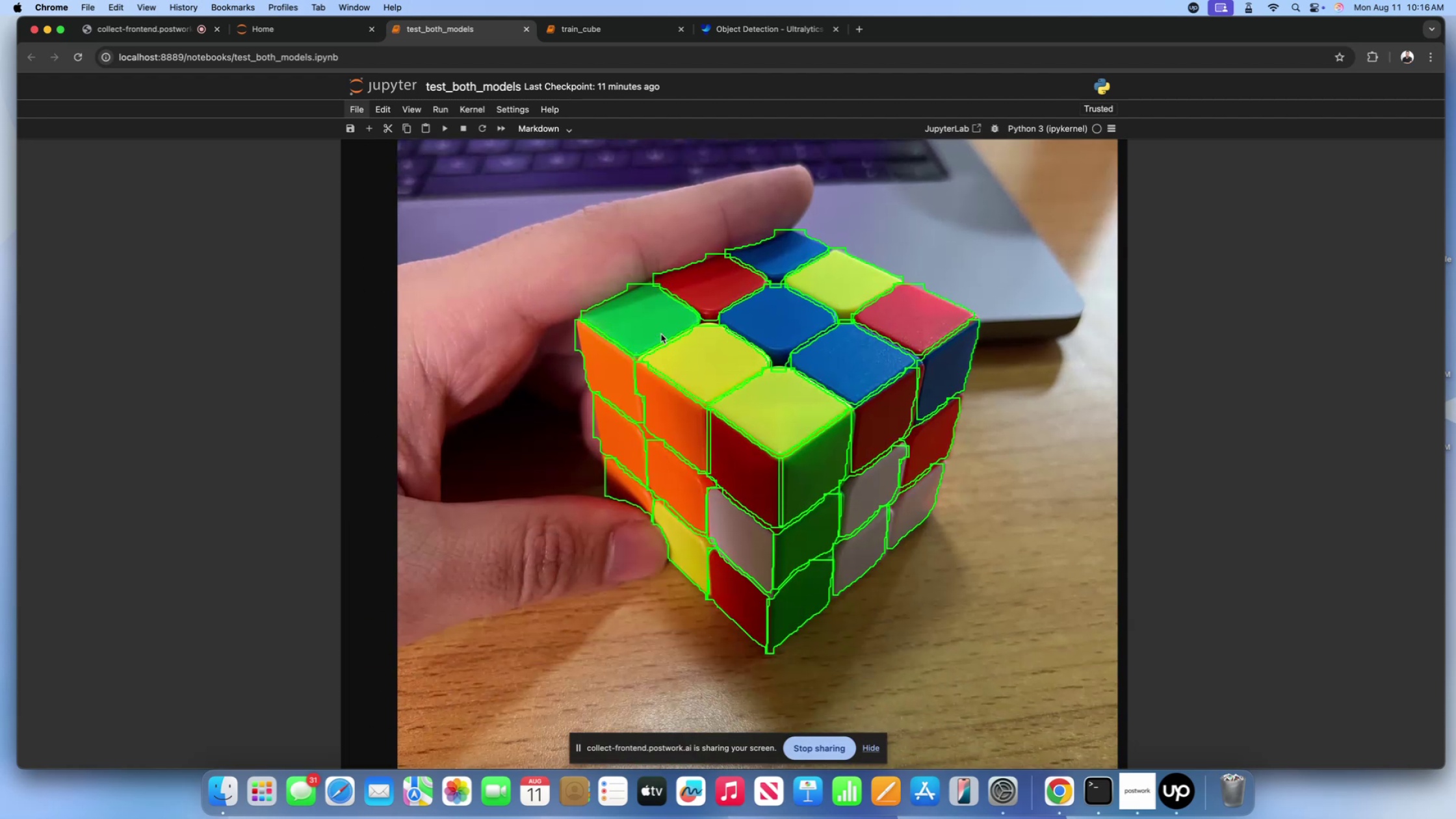 
scroll: coordinate [661, 334], scroll_direction: up, amount: 348.0
 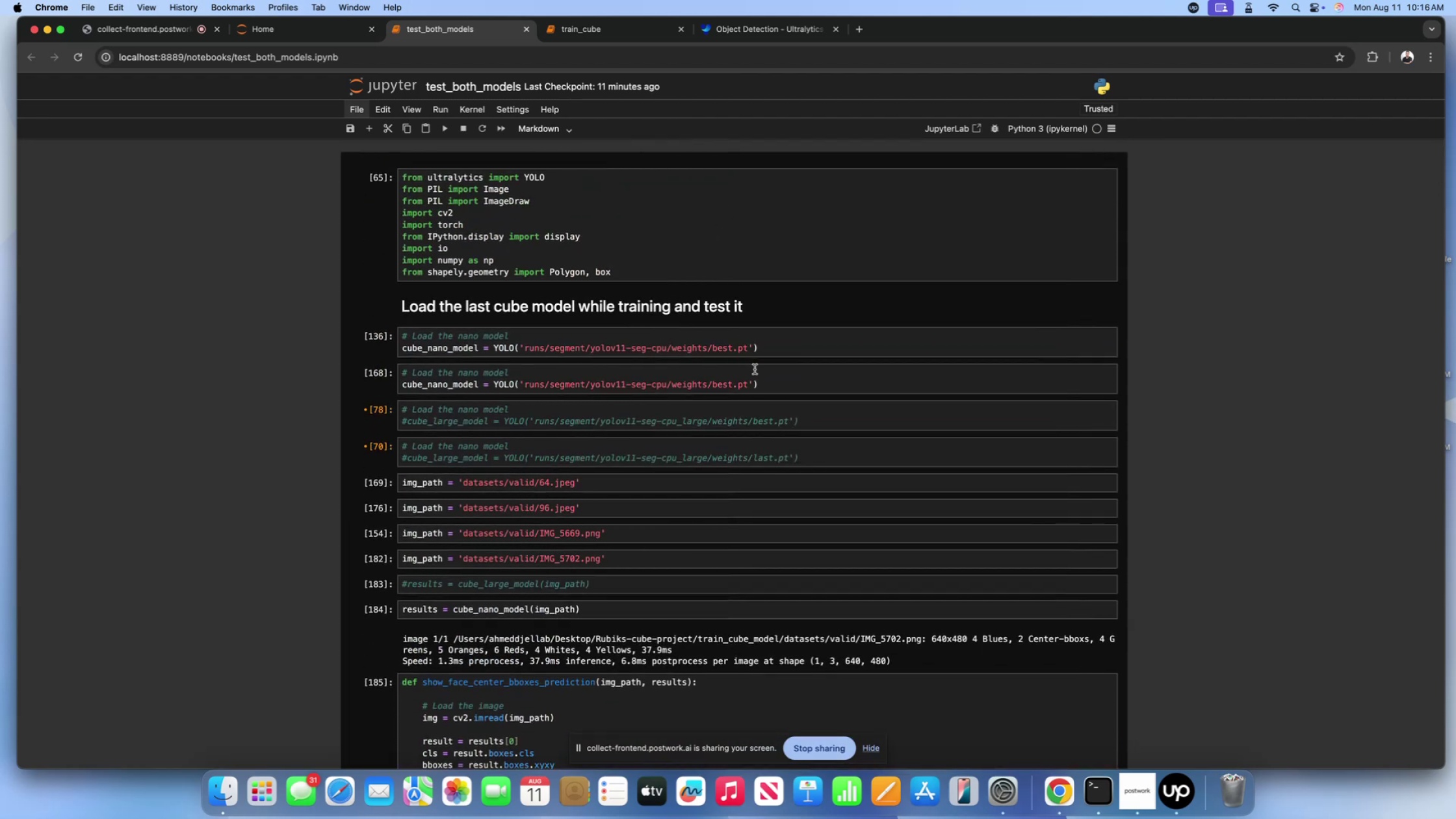 
left_click([770, 374])
 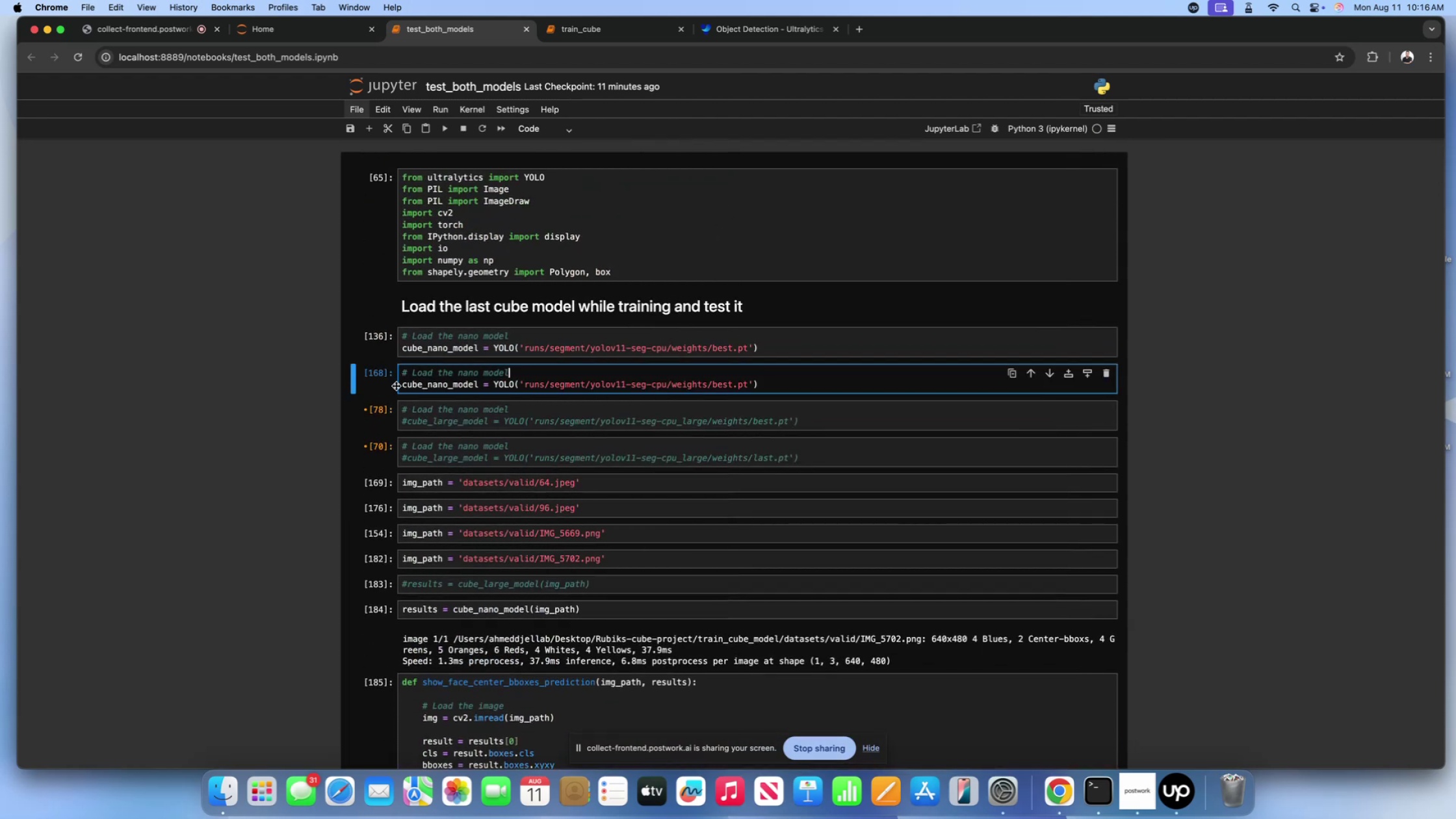 
left_click([404, 382])
 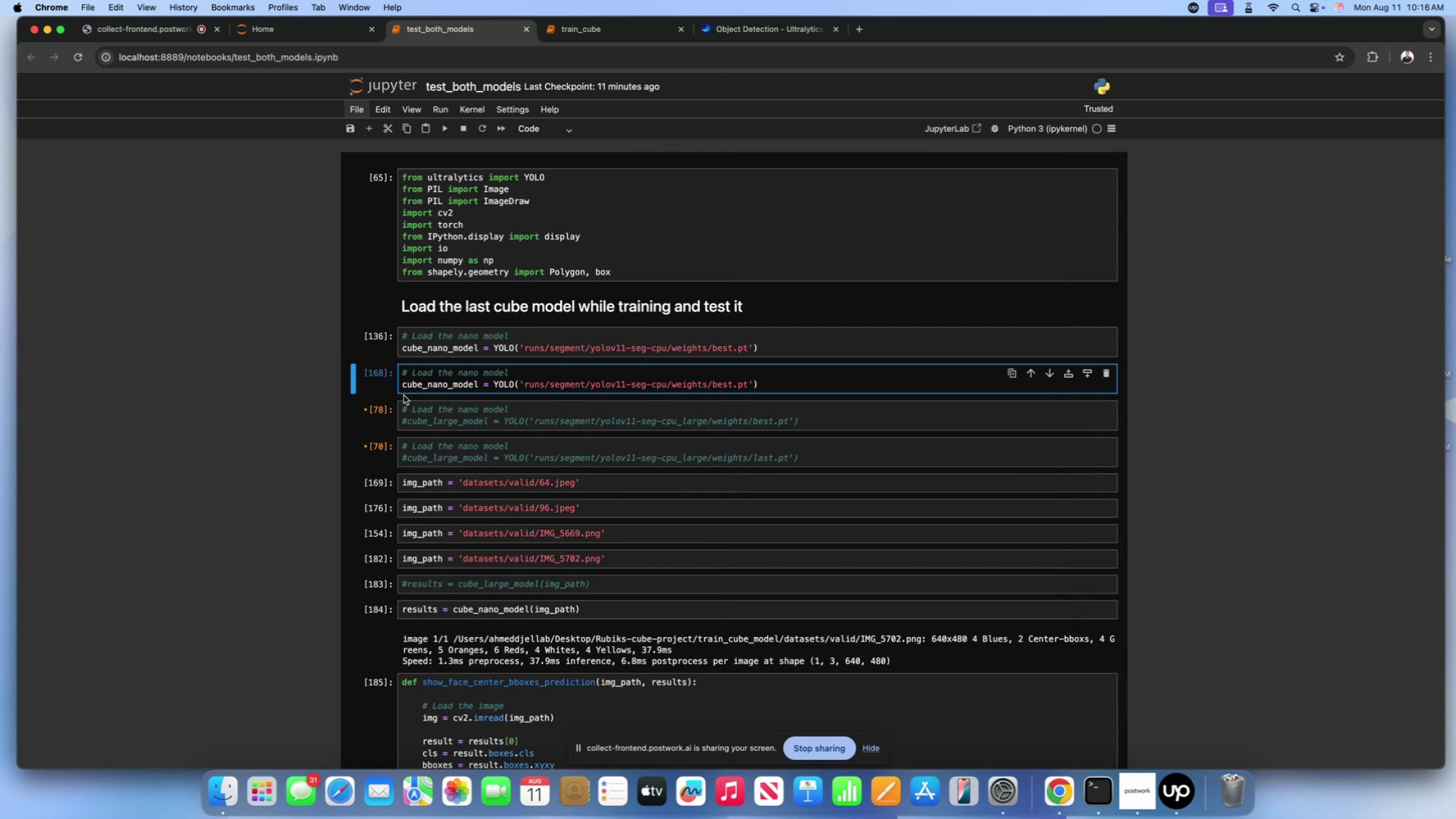 
key(Shift+3)
 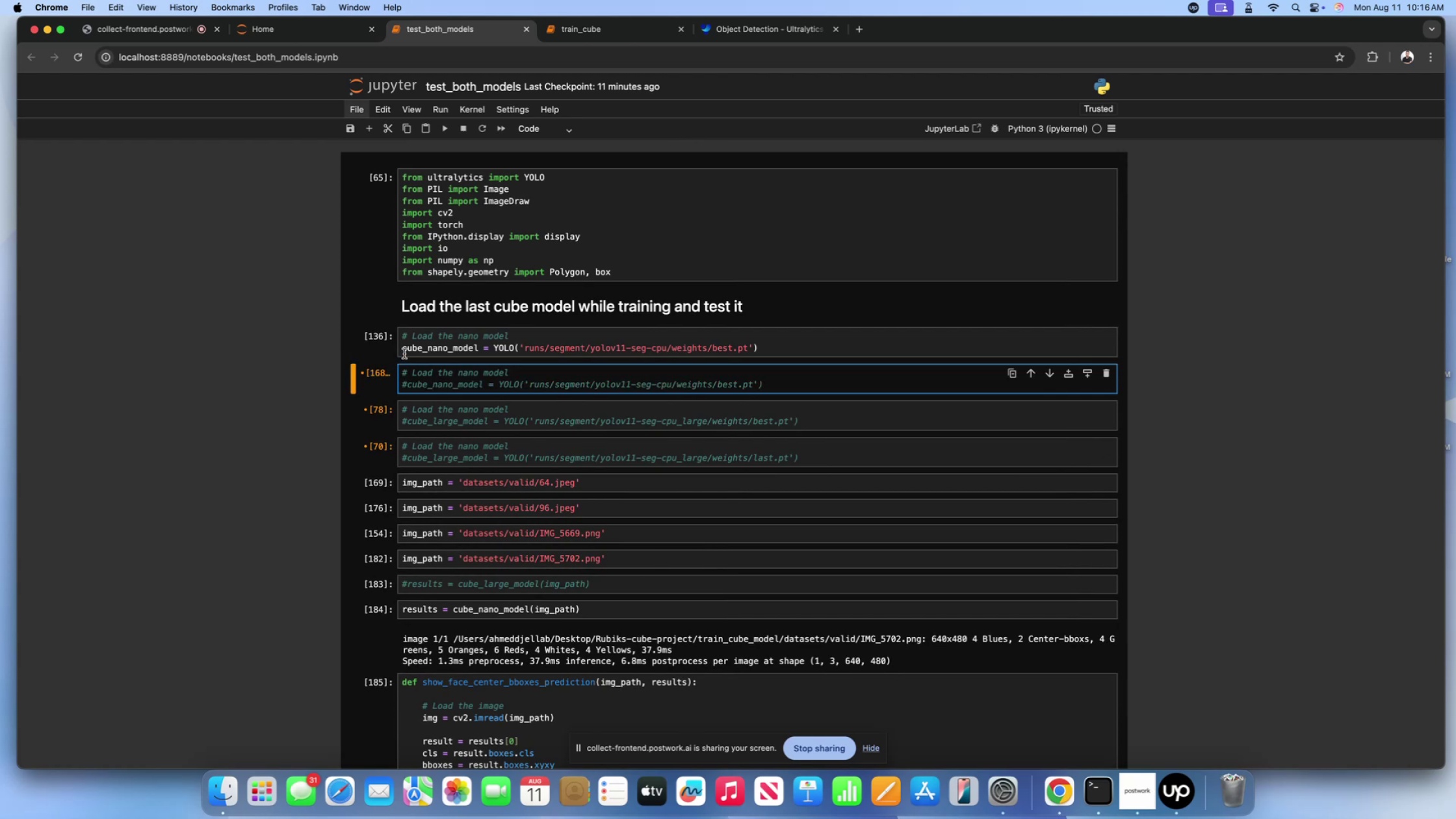 
left_click([404, 348])
 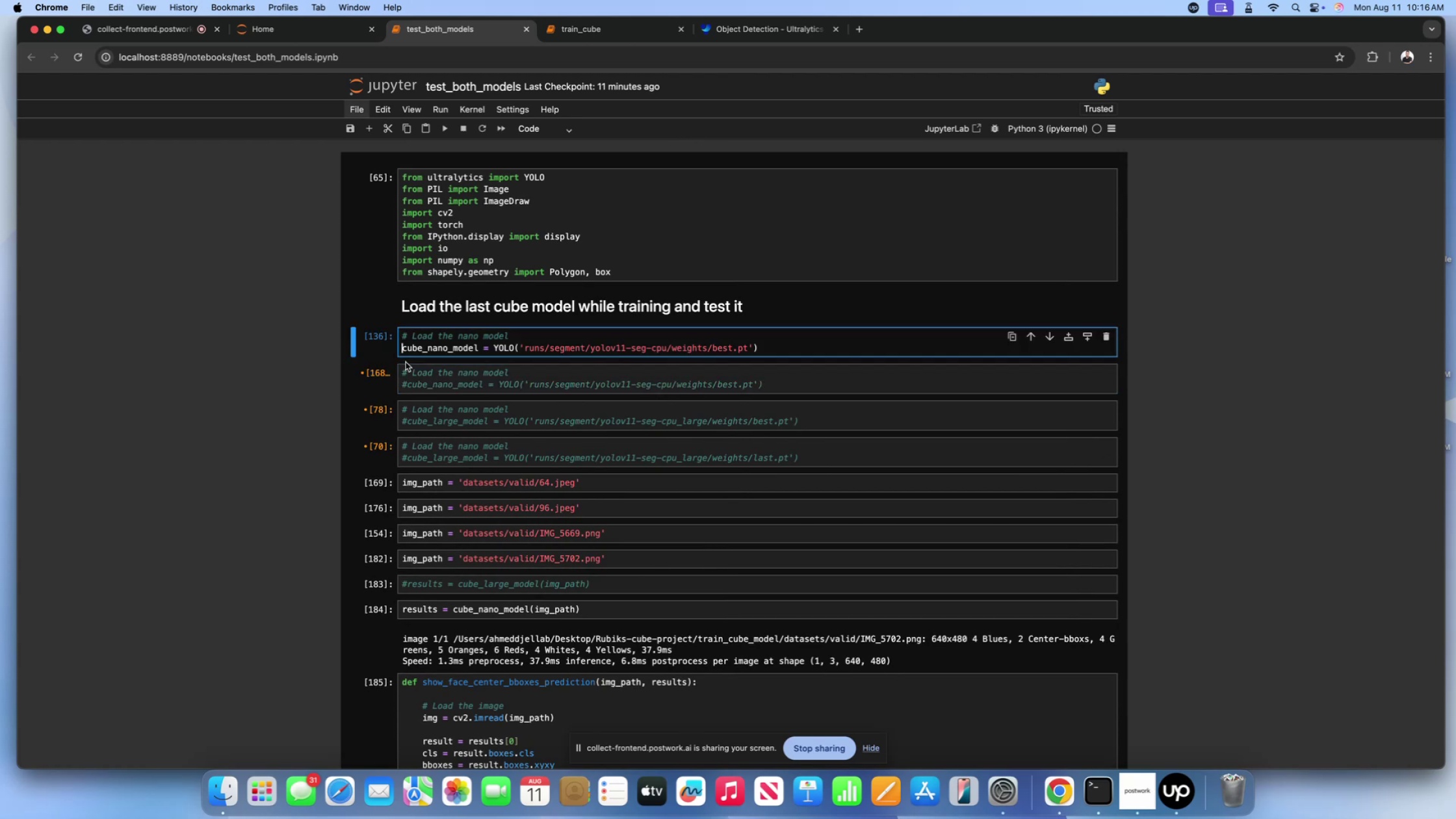 
key(Shift+3)
 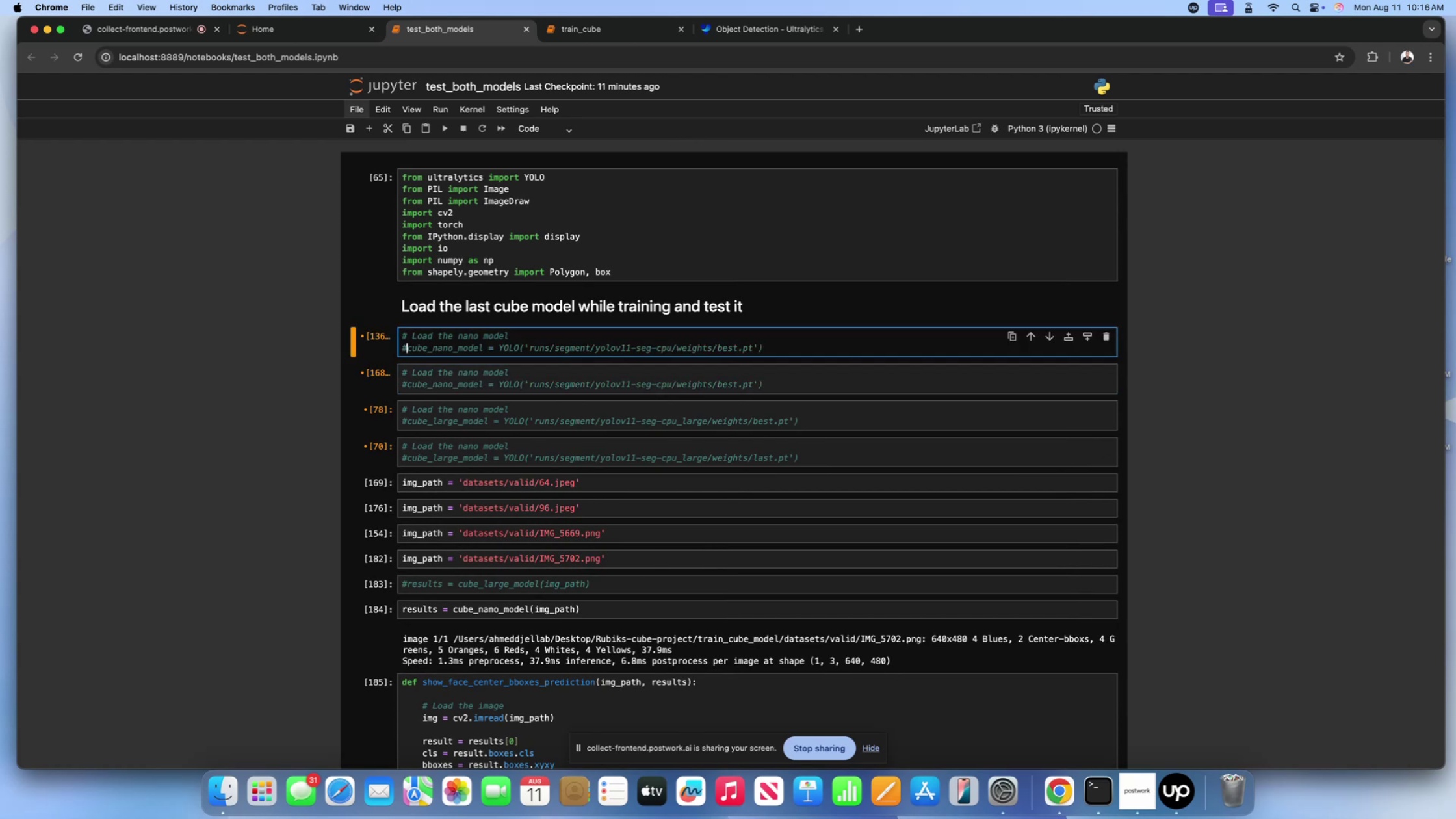 
scroll: coordinate [405, 363], scroll_direction: down, amount: 3.0
 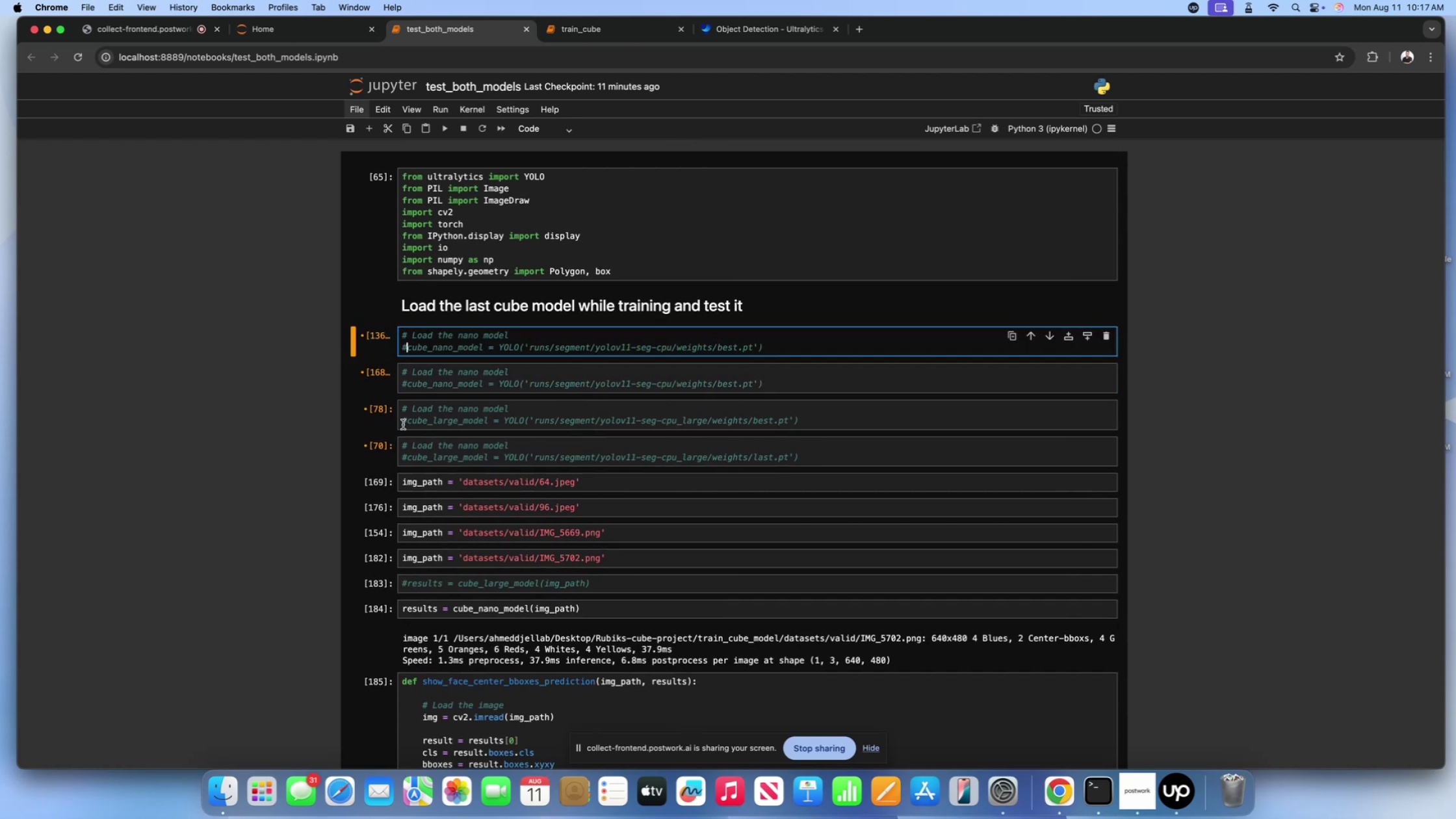 
left_click([411, 422])
 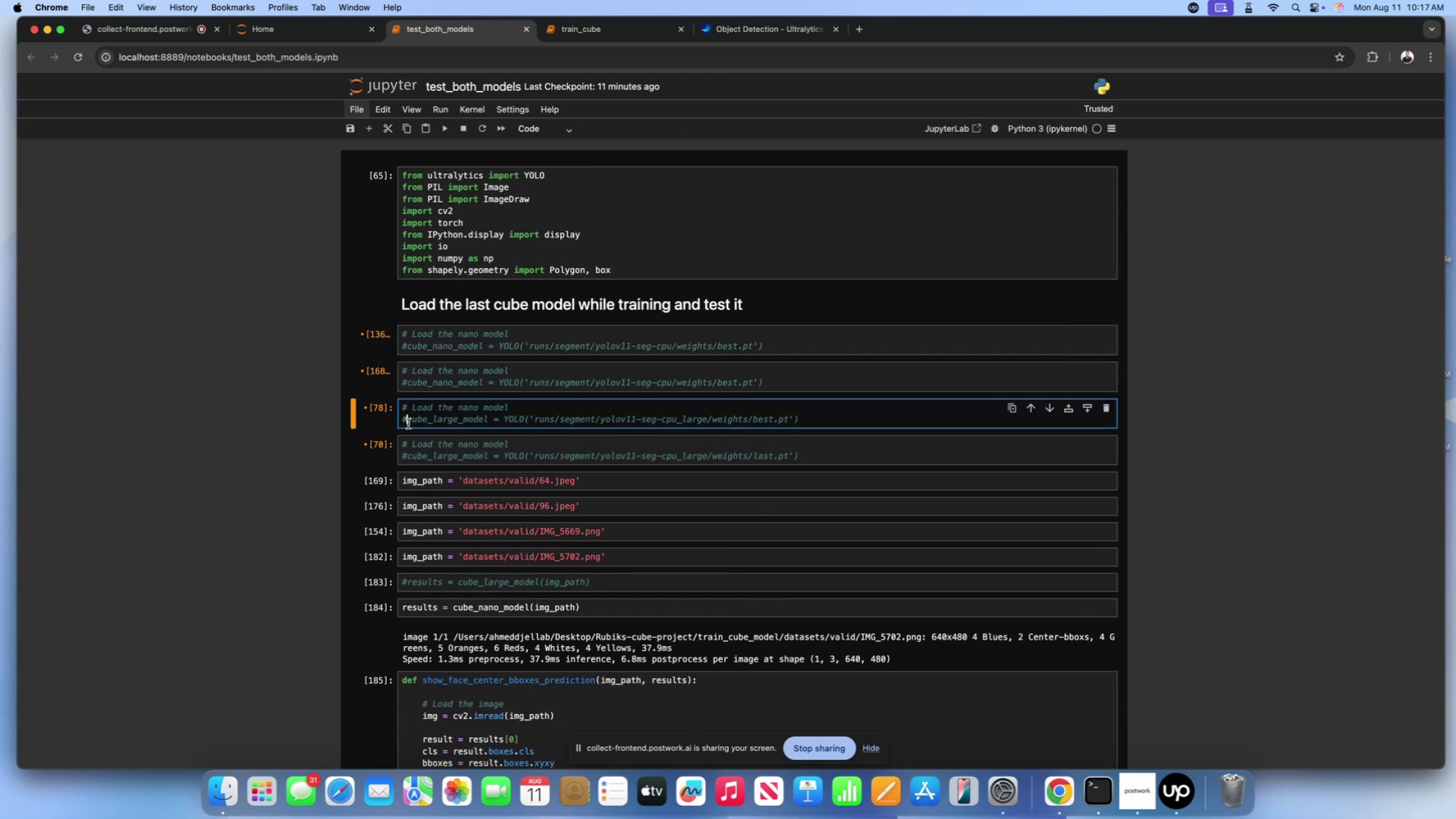 
key(Backspace)
 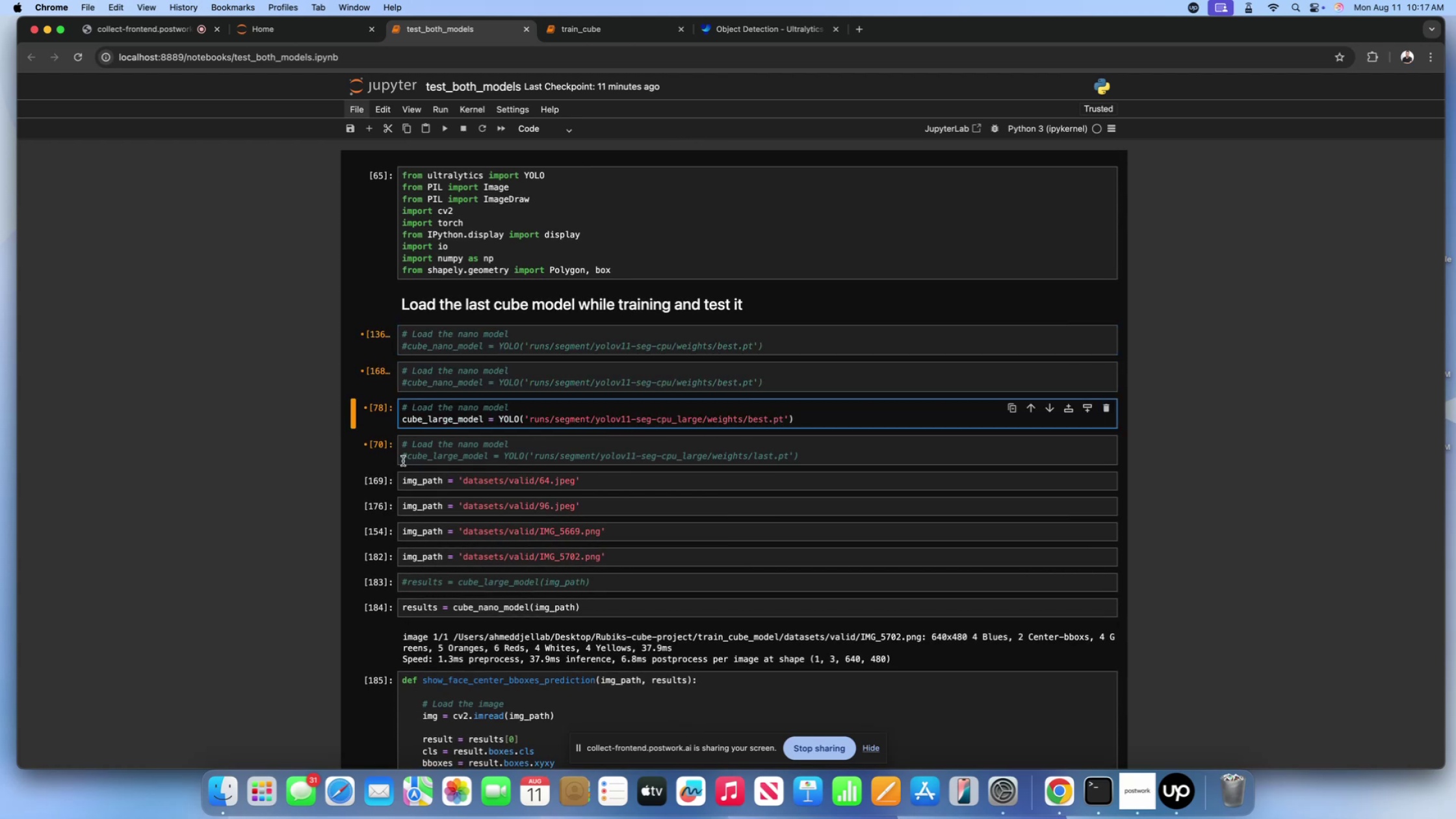 
left_click([408, 460])
 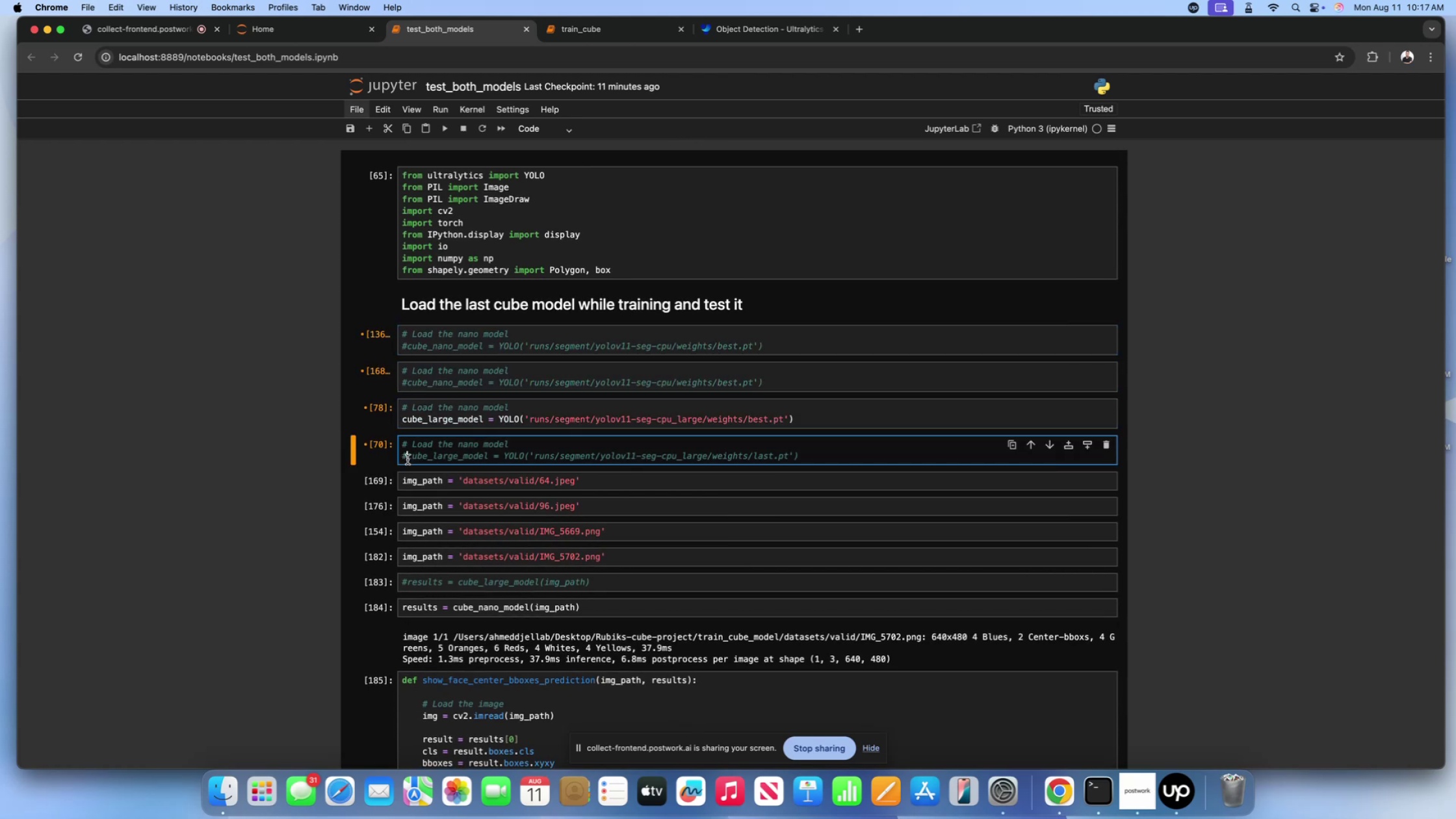 
key(Backspace)
 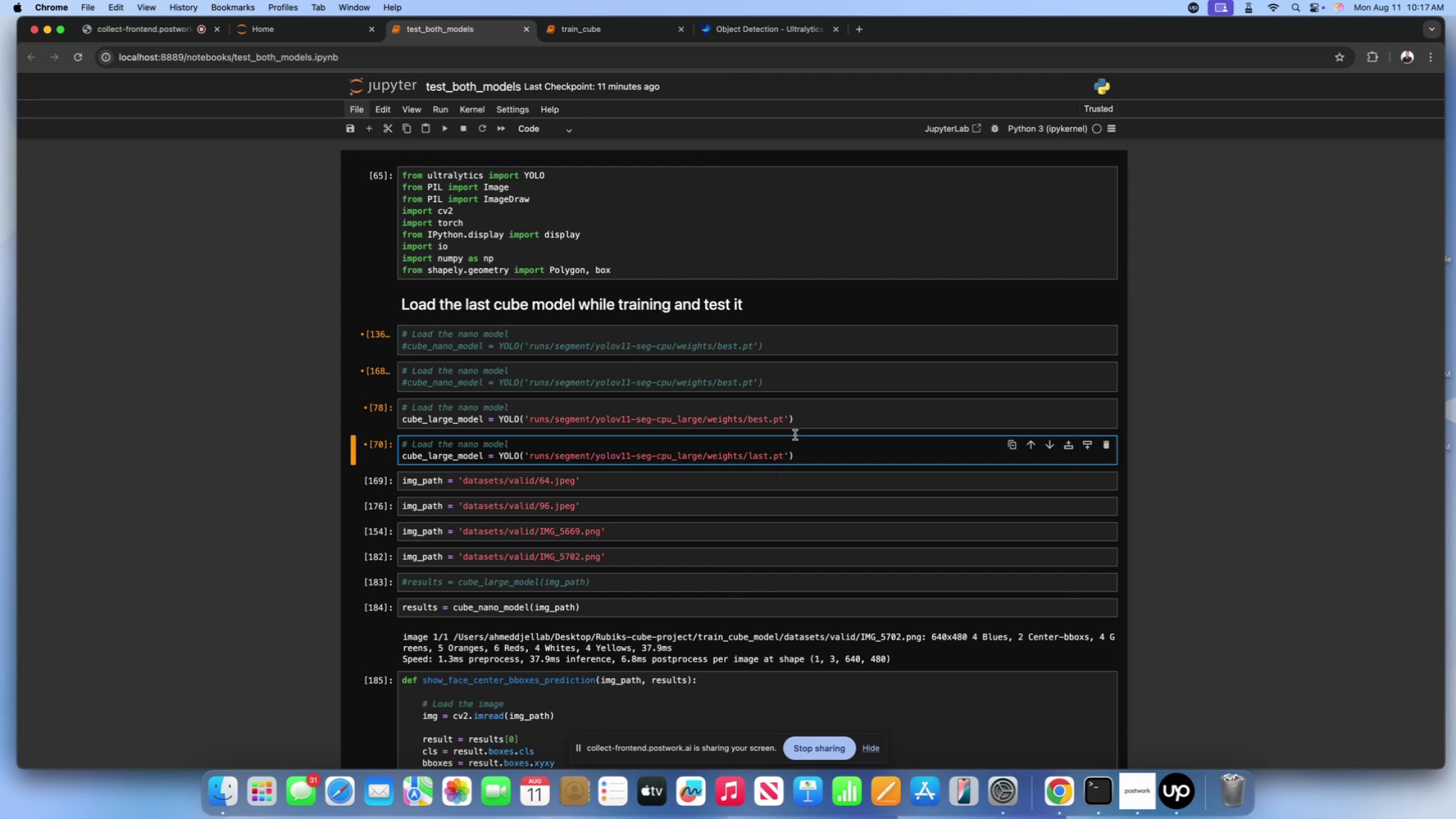 
left_click([818, 410])
 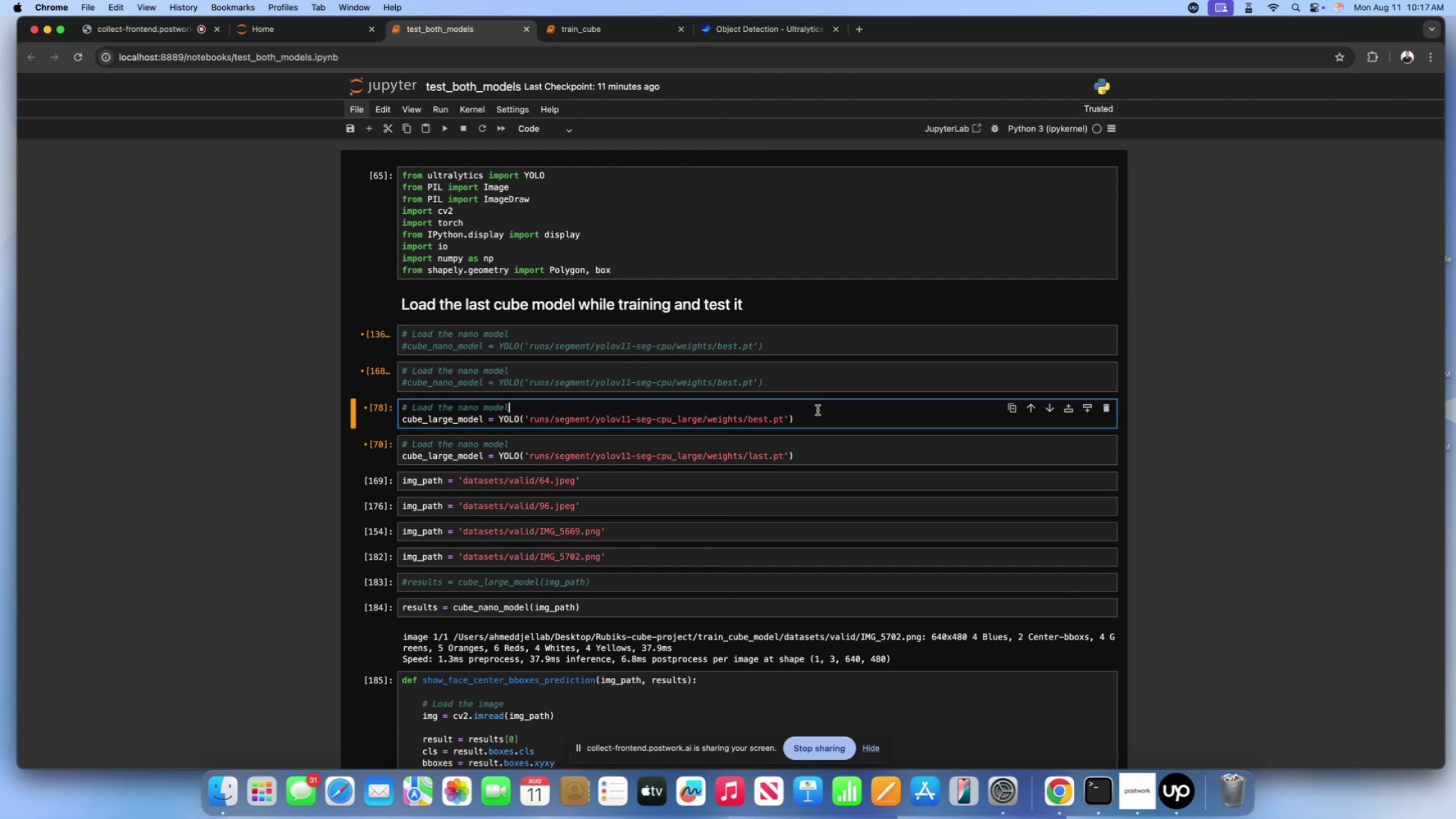 
key(Shift+Enter)
 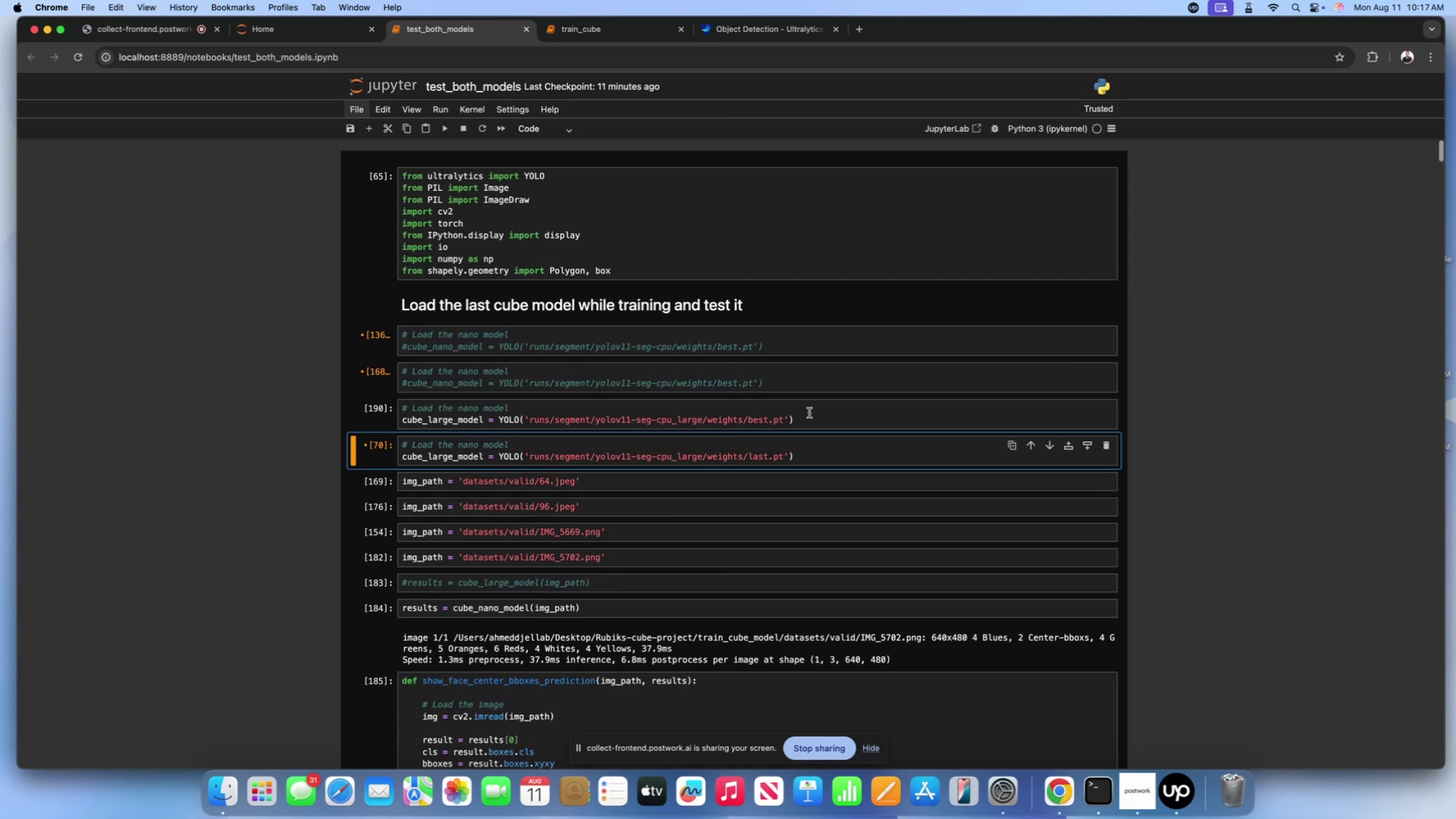 
scroll: coordinate [696, 445], scroll_direction: down, amount: 9.0
 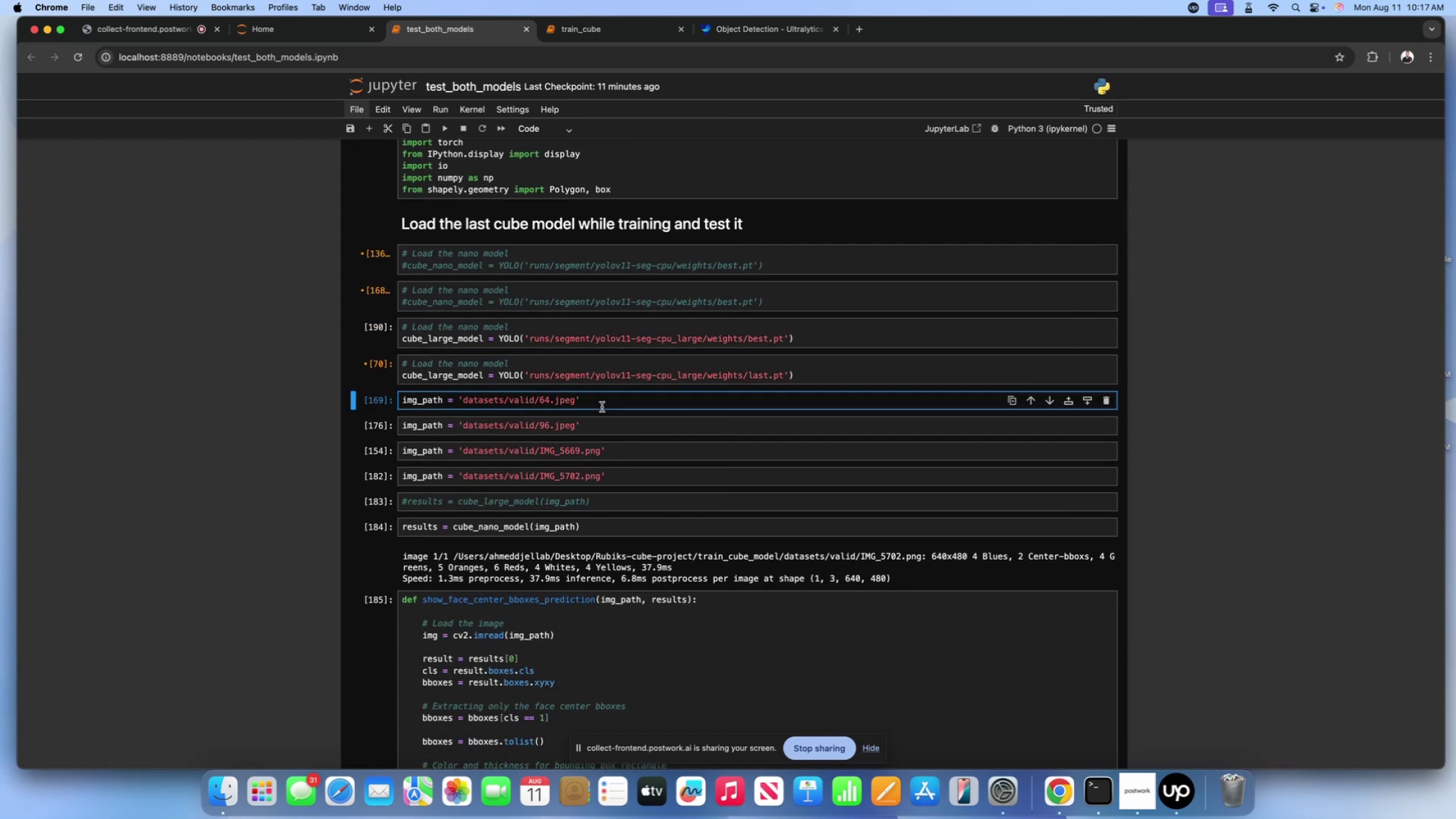 
wait(6.36)
 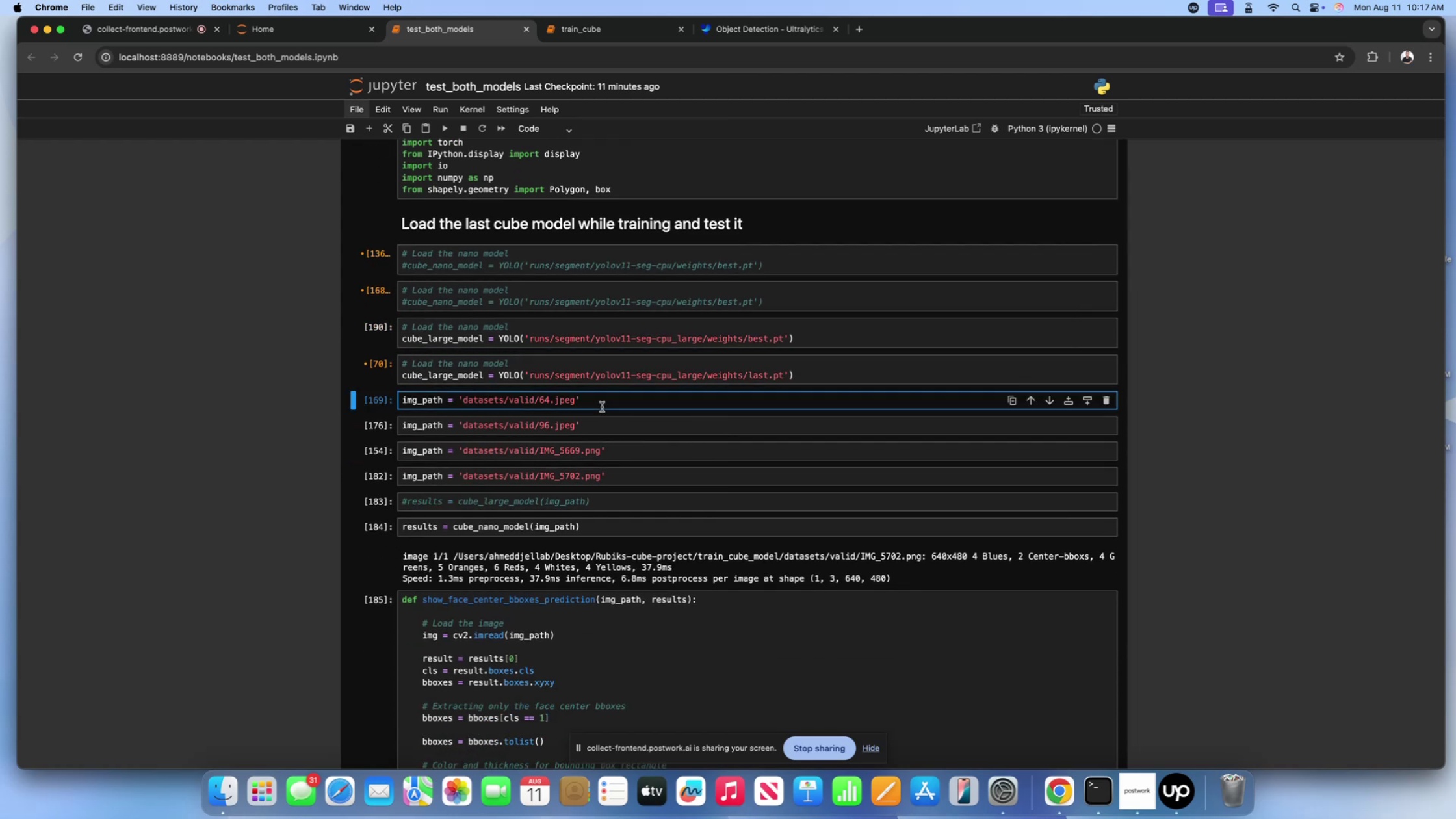 
key(Shift+Enter)
 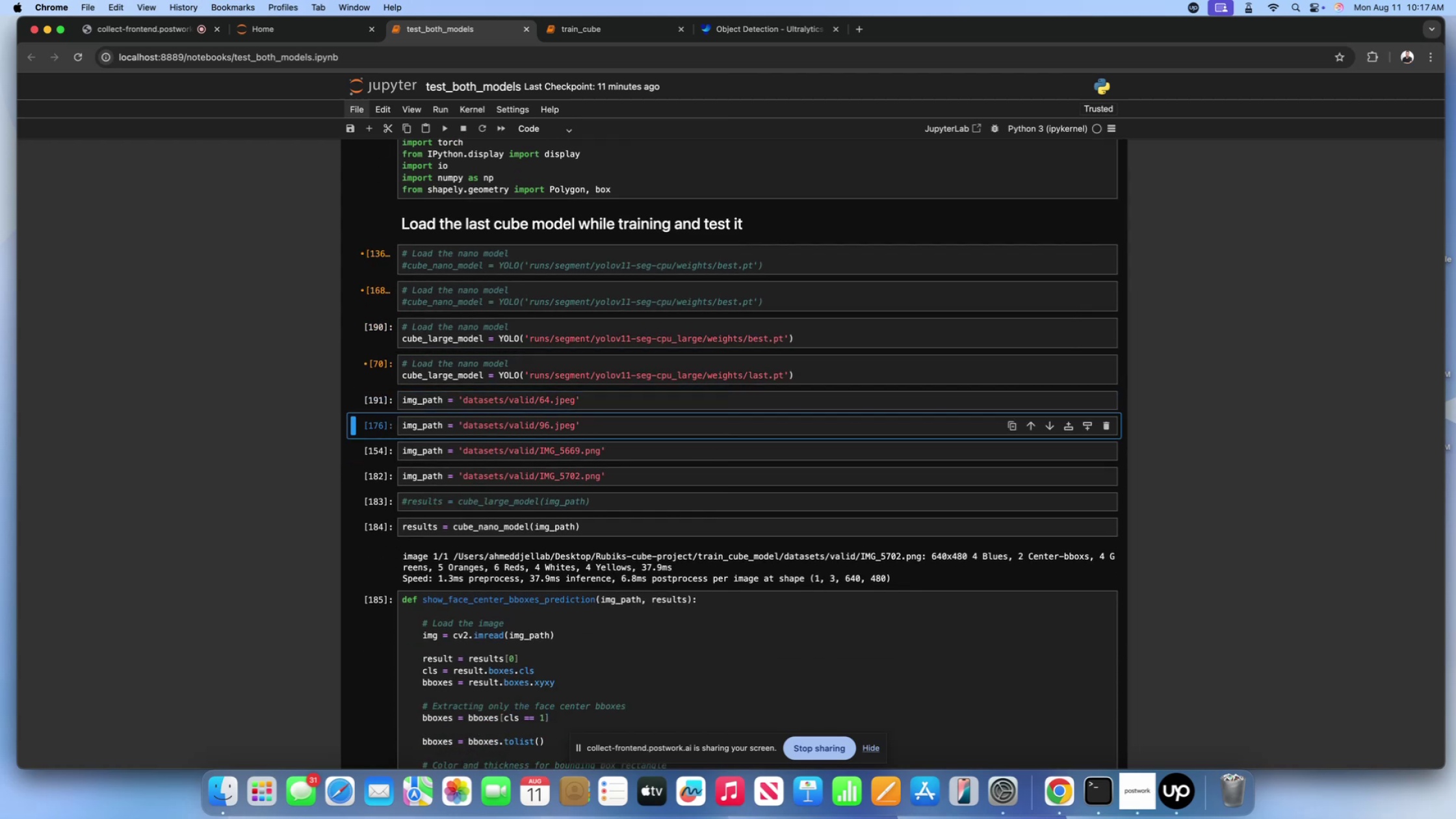 
scroll: coordinate [602, 407], scroll_direction: down, amount: 12.0
 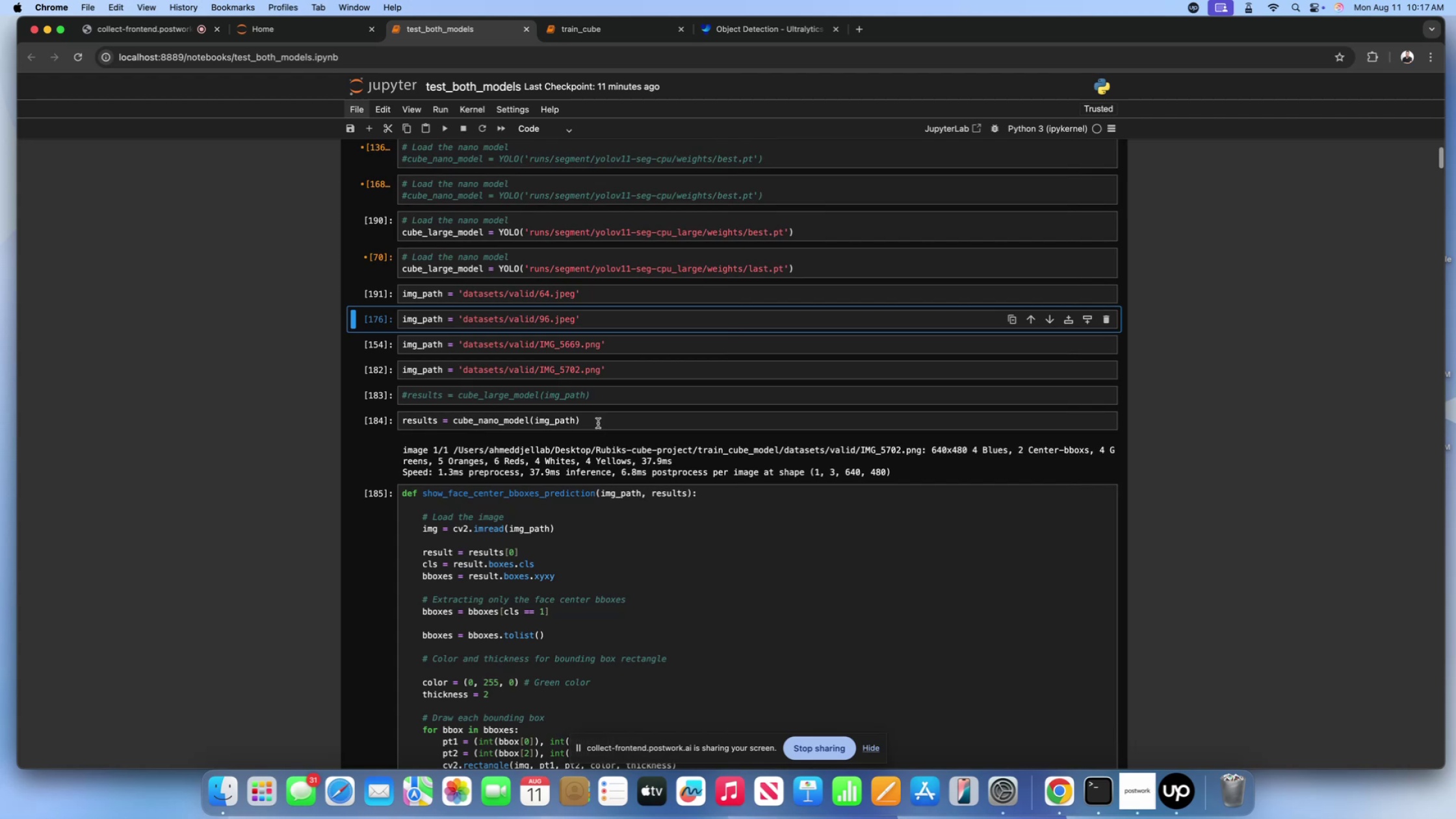 
left_click([597, 422])
 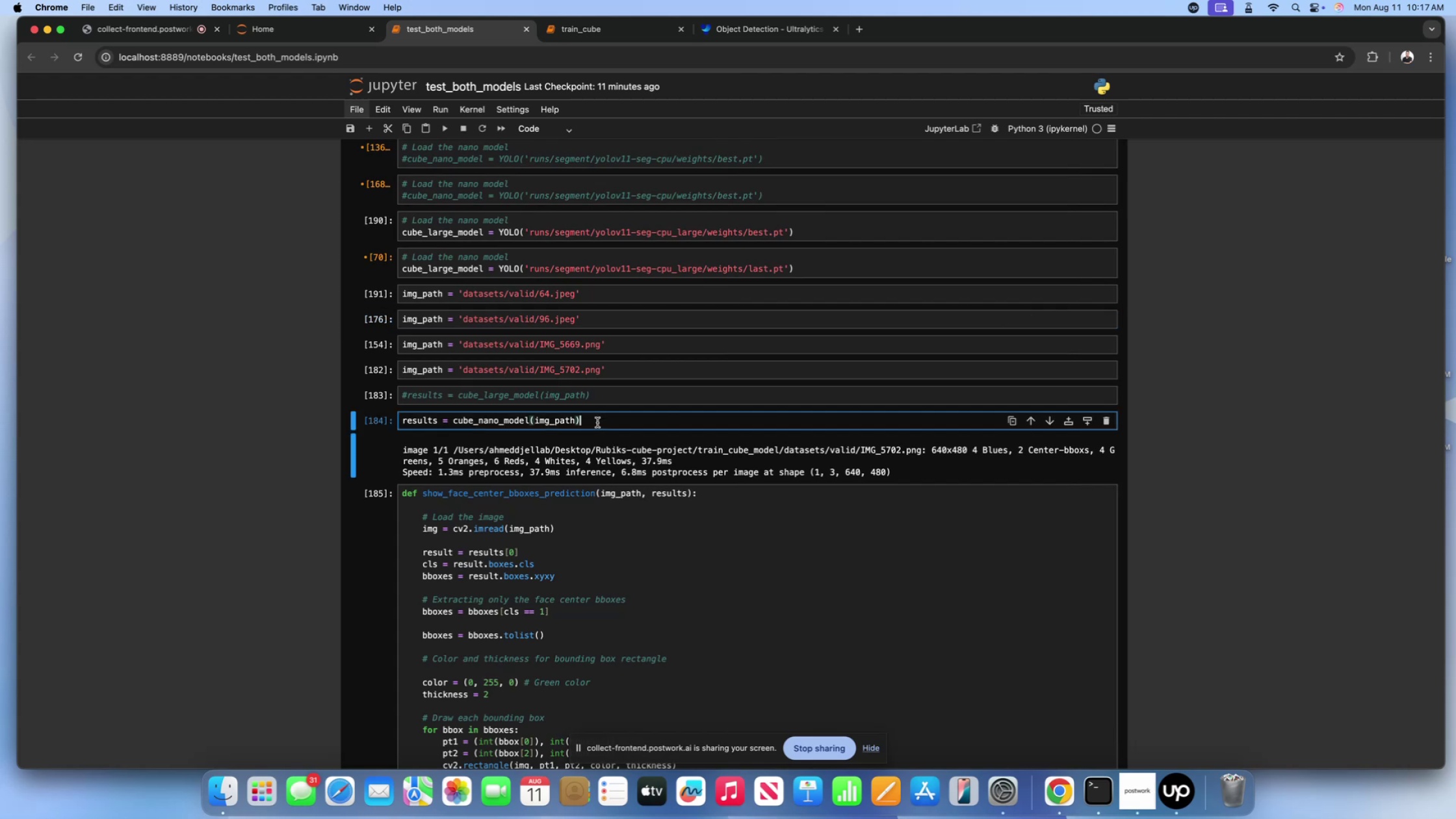 
hold_key(key=ShiftLeft, duration=0.63)
 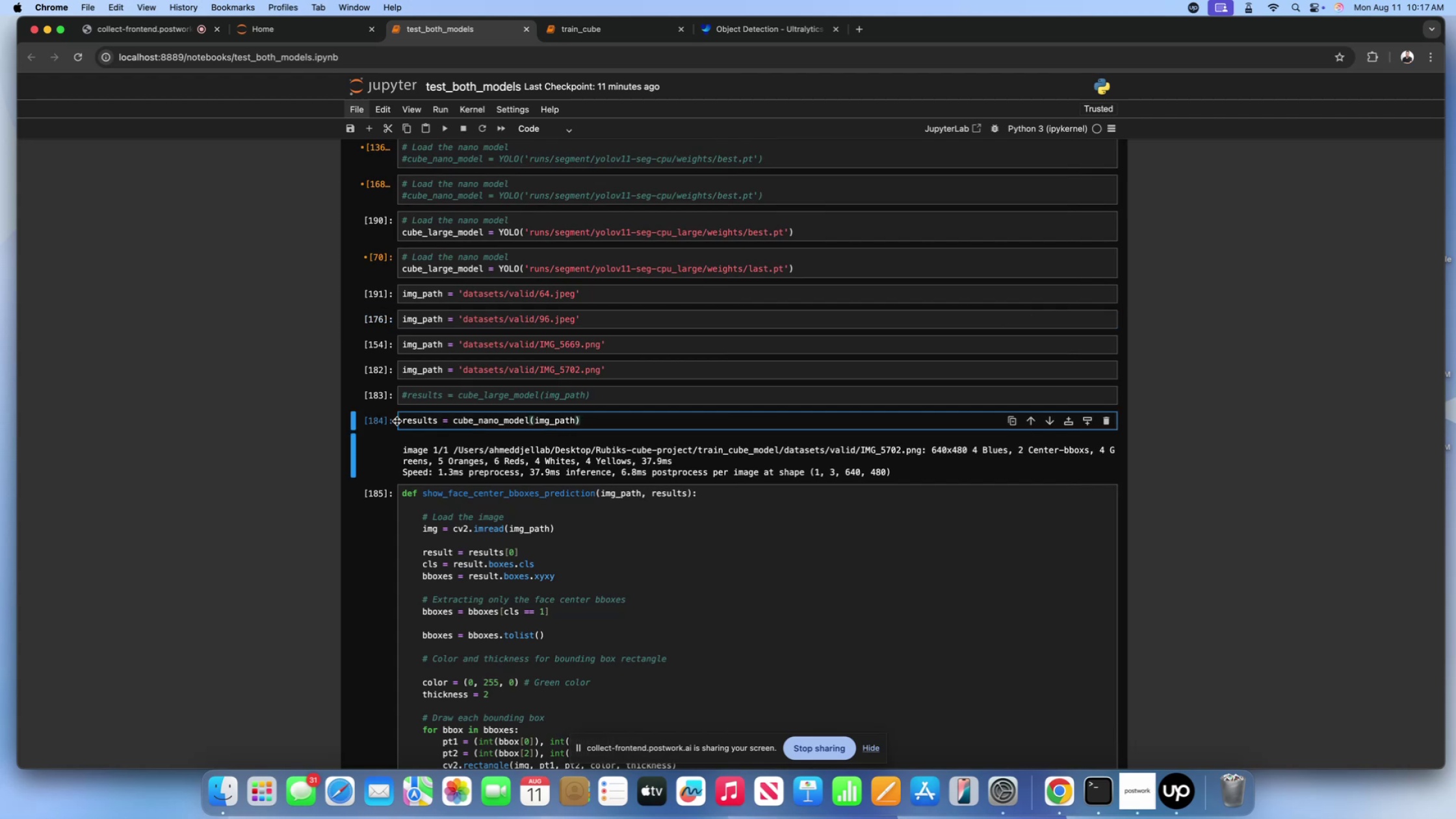 
left_click([399, 421])
 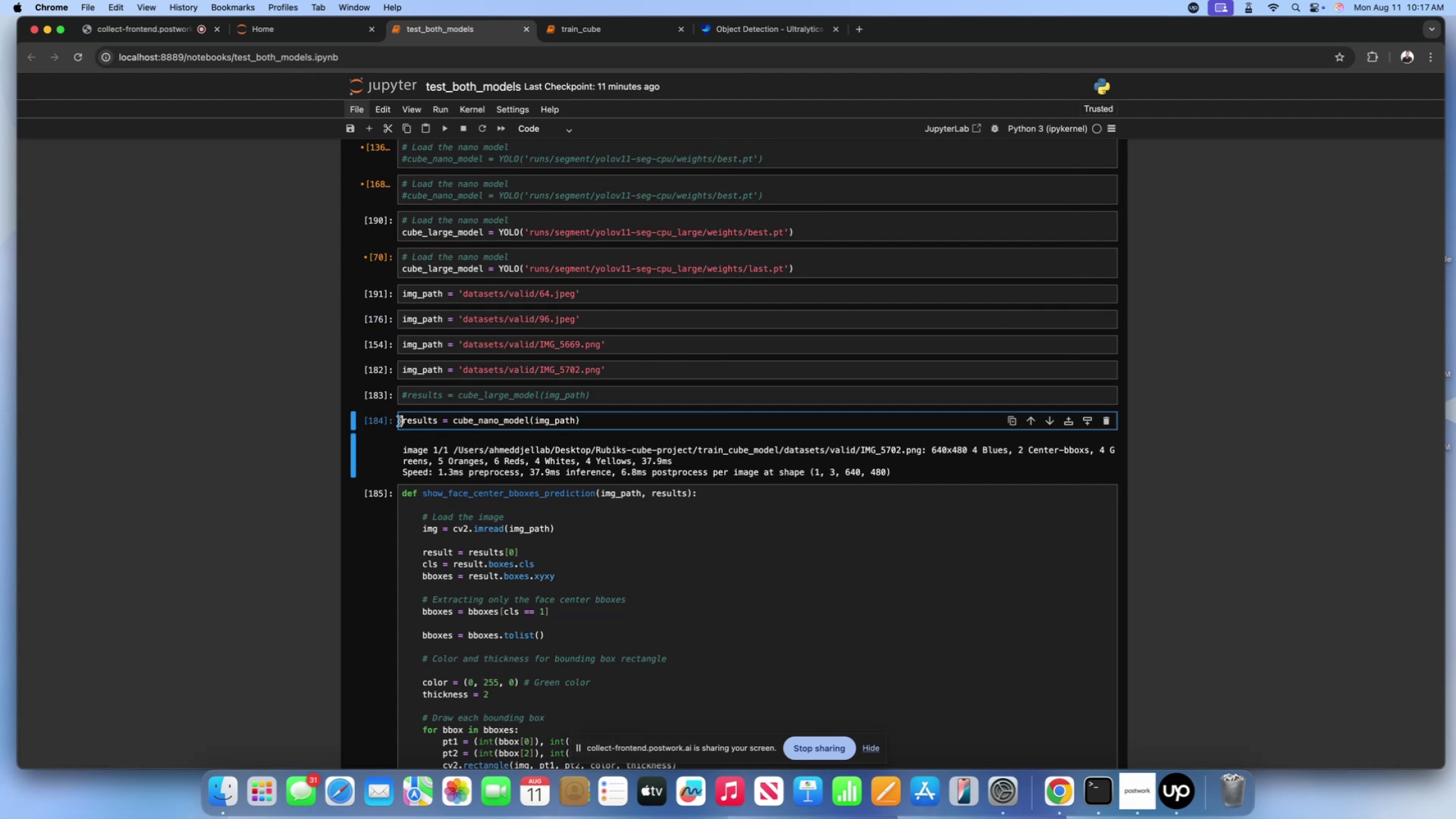 
key(Shift+3)
 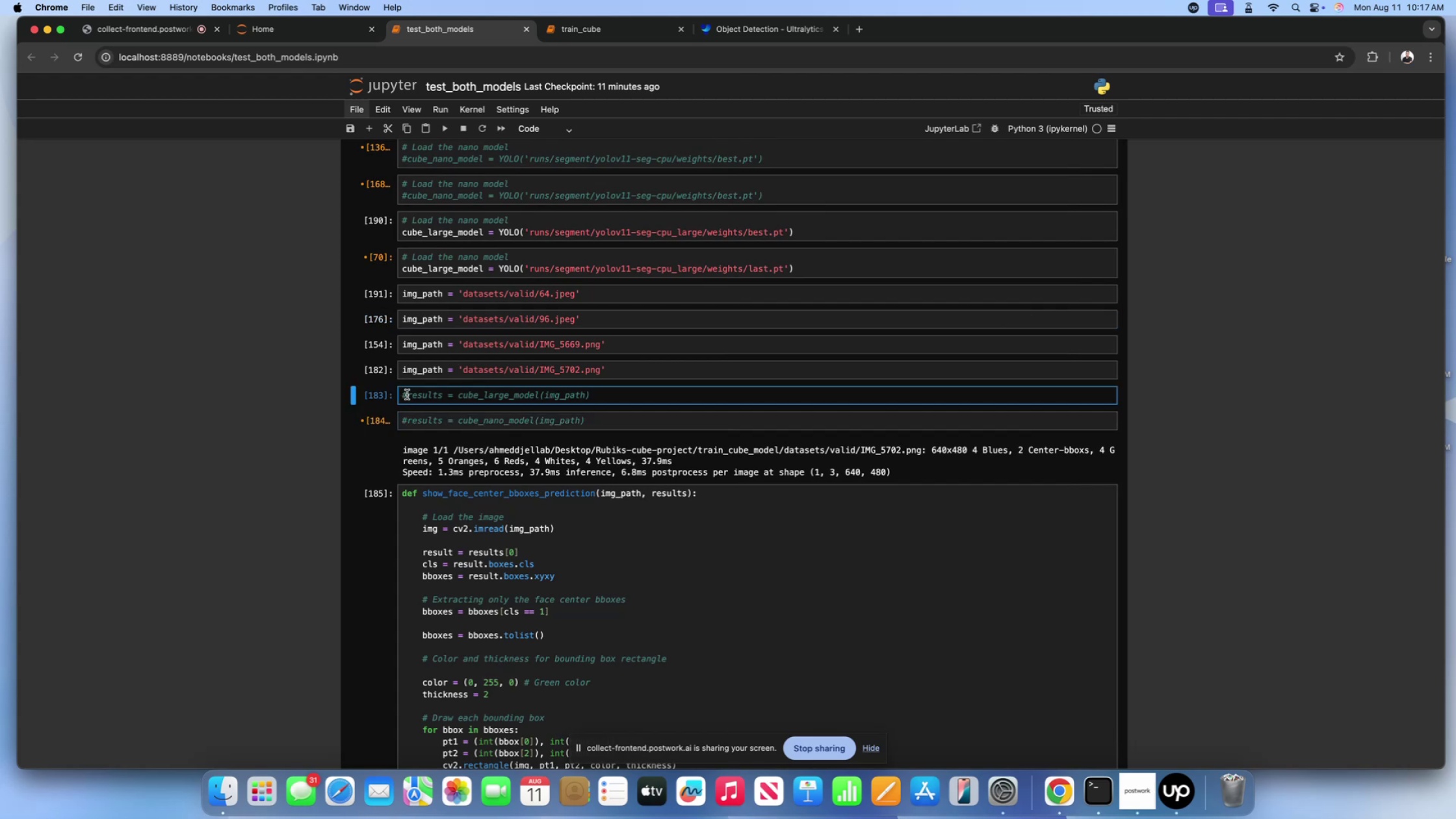 
key(Backspace)
 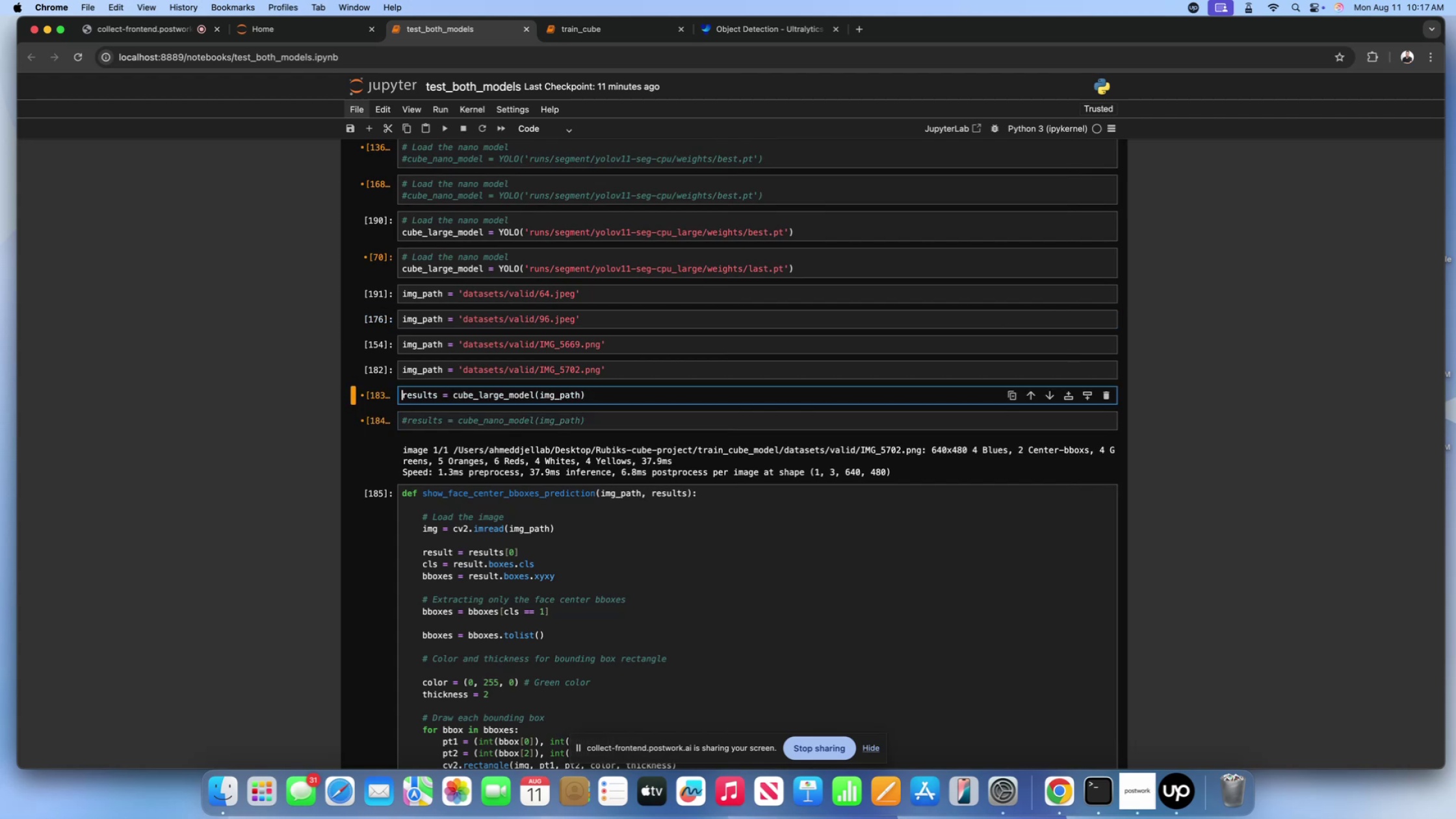 
key(Shift+Enter)
 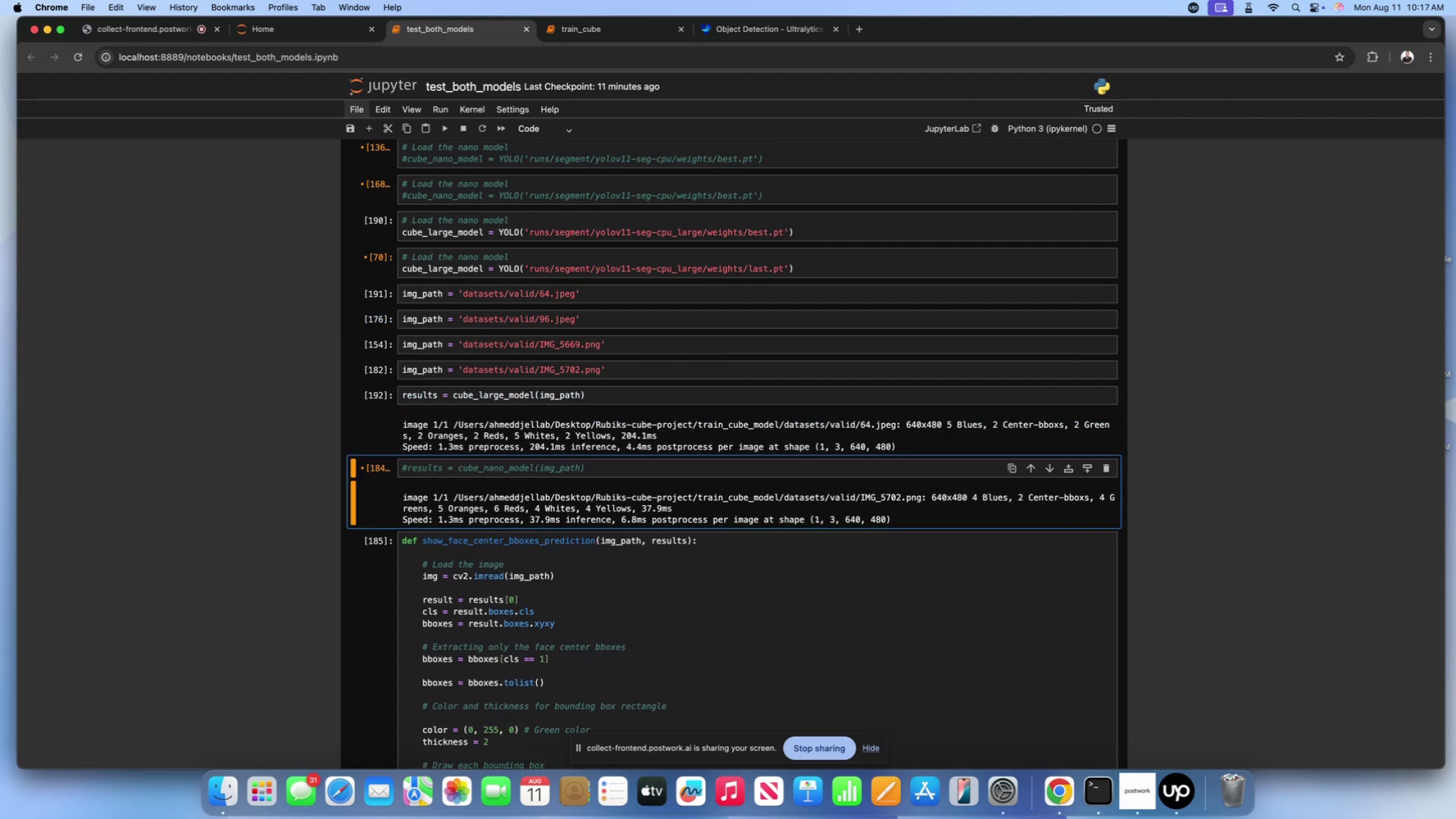 
key(Shift+Enter)
 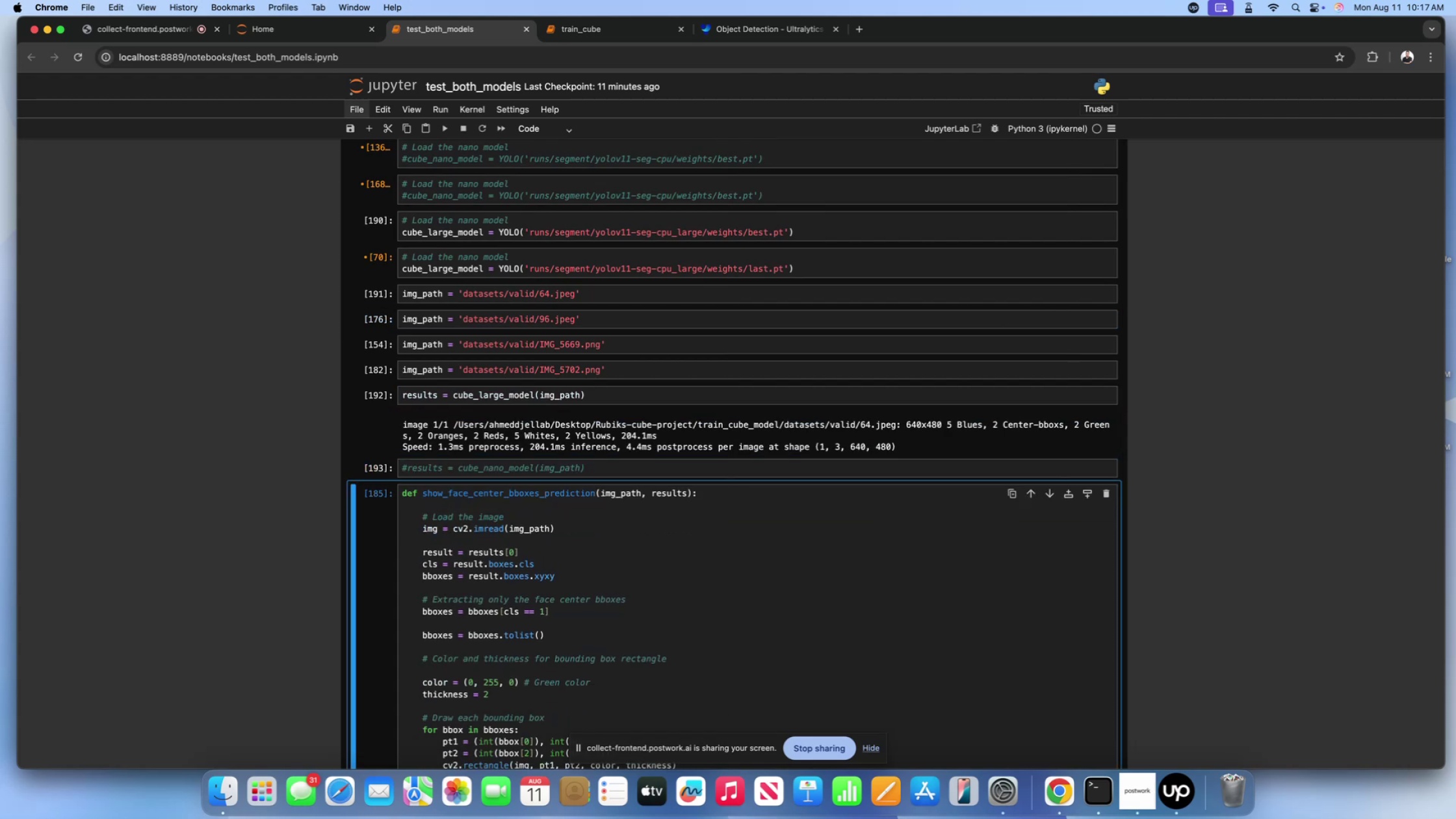 
key(Shift+Enter)
 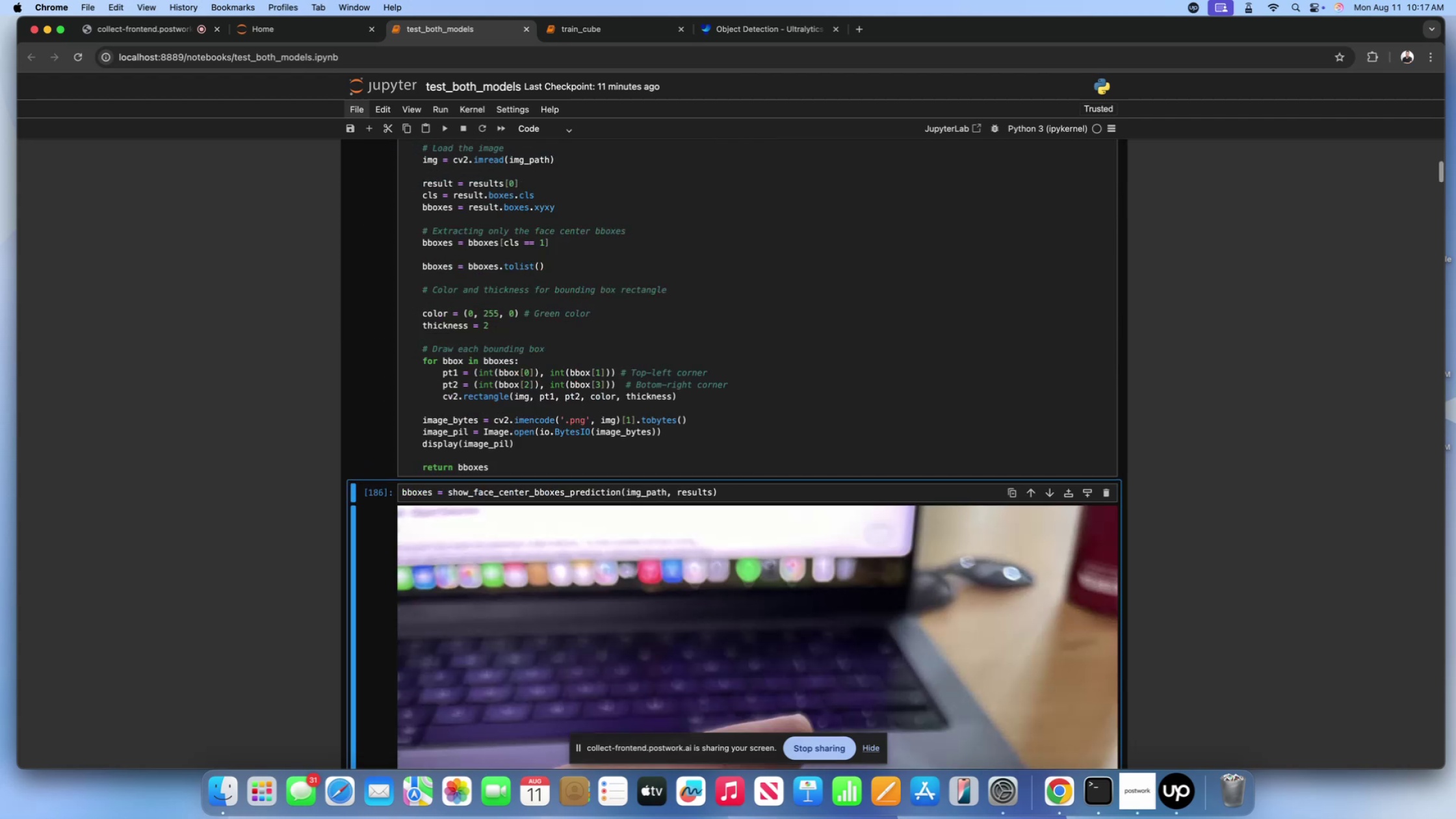 
key(Shift+Enter)
 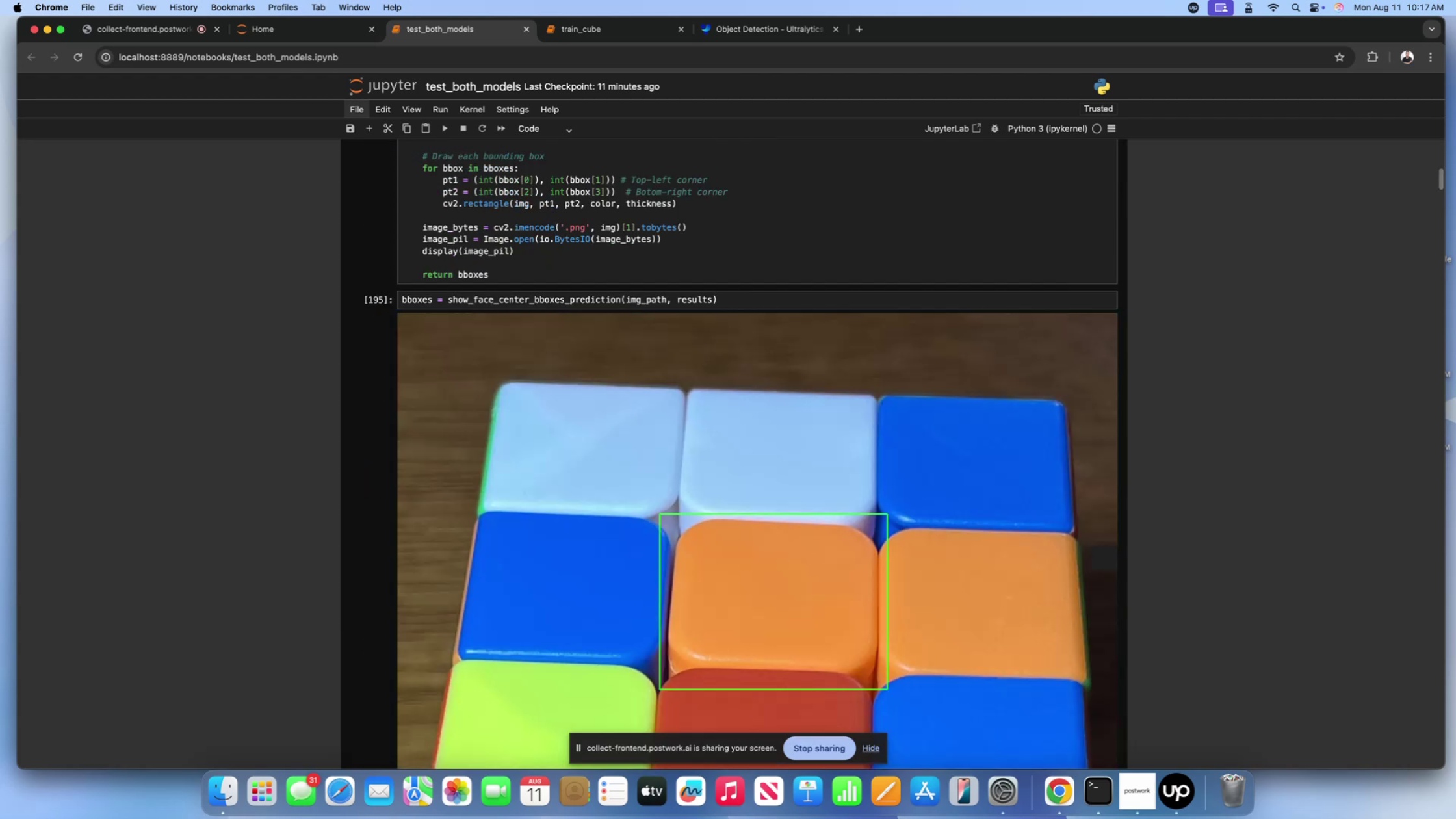 
scroll: coordinate [410, 411], scroll_direction: down, amount: 138.0
 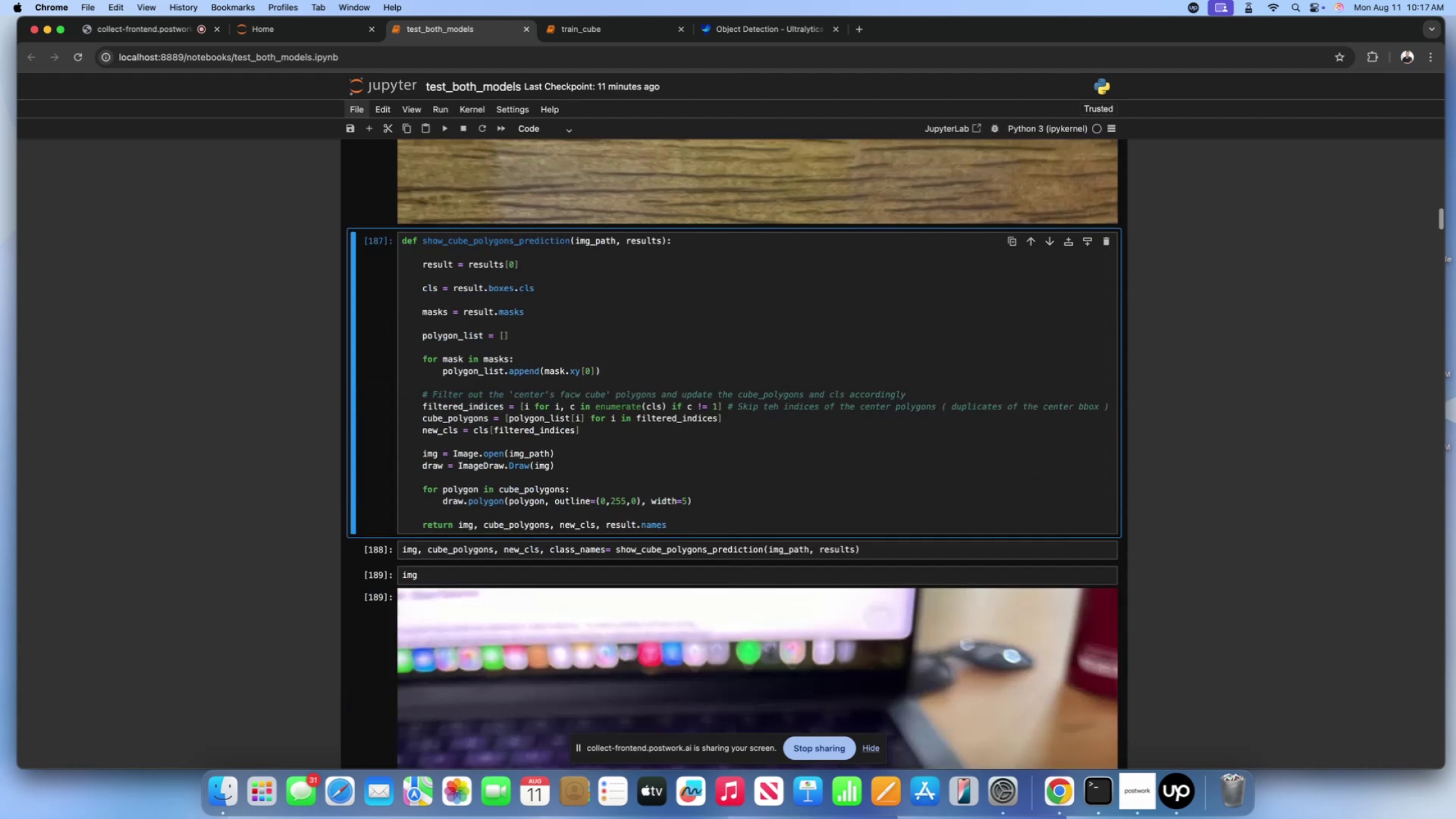 
key(Shift+Enter)
 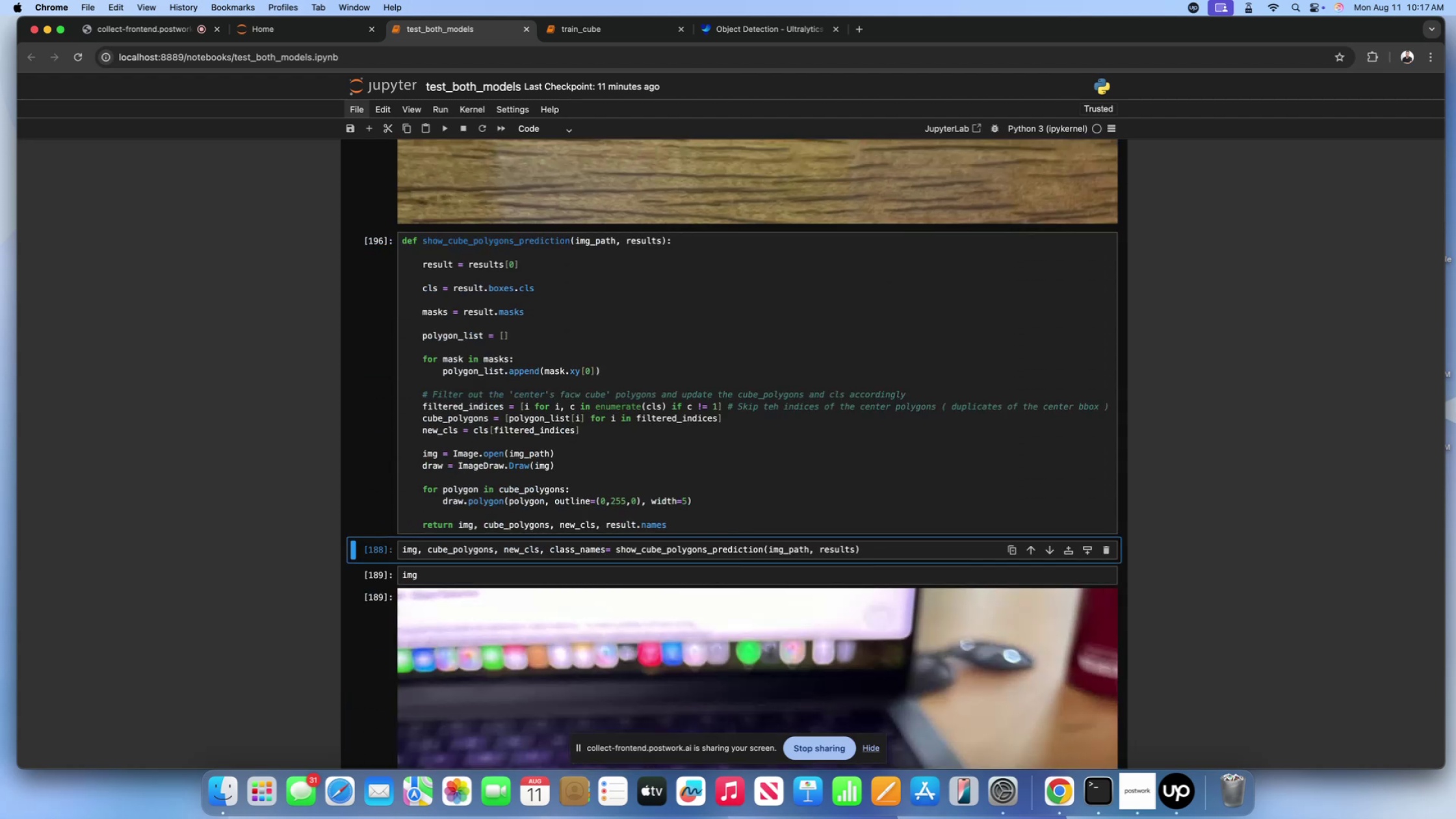 
key(Shift+Enter)
 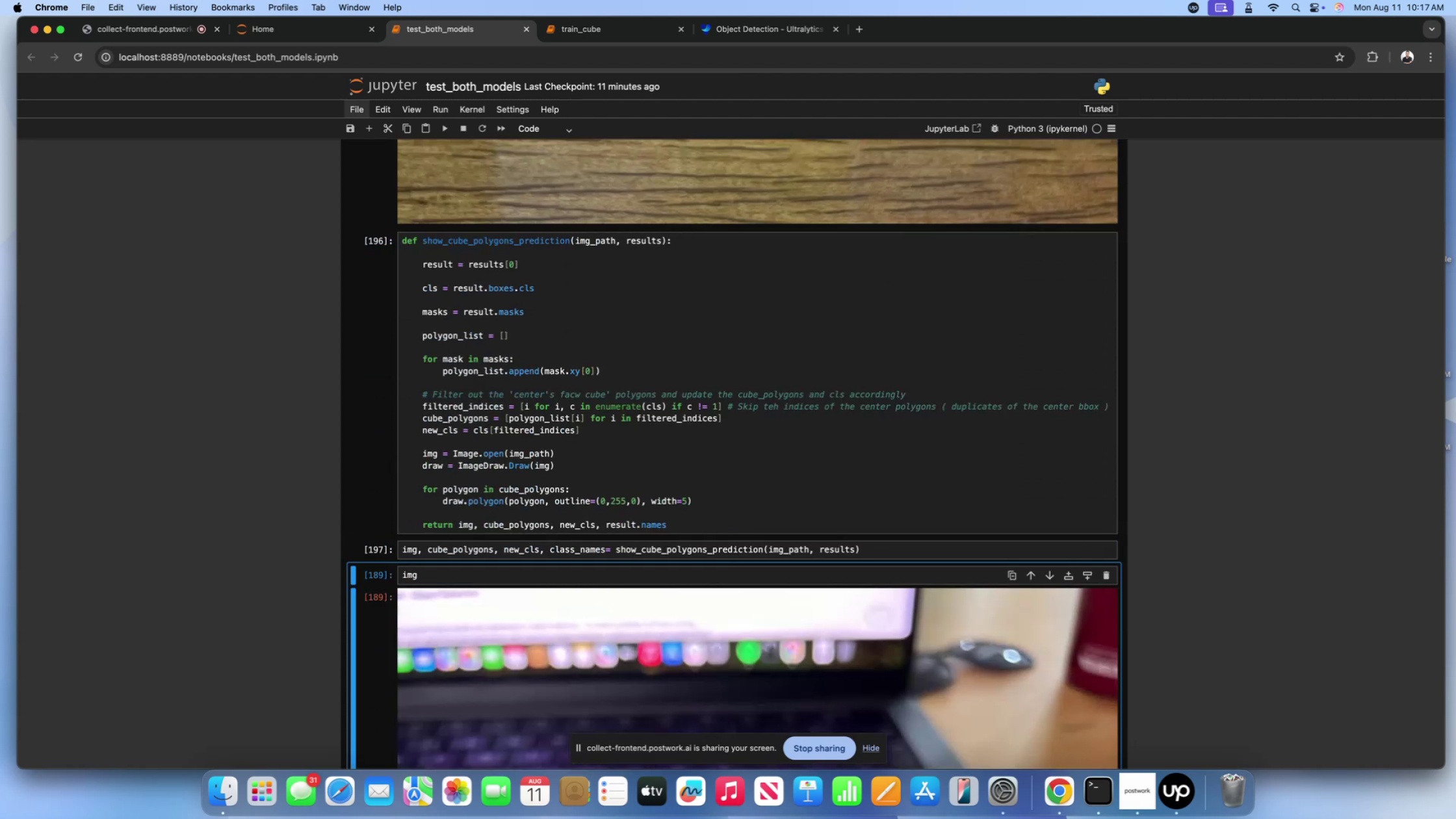 
key(Shift+Enter)
 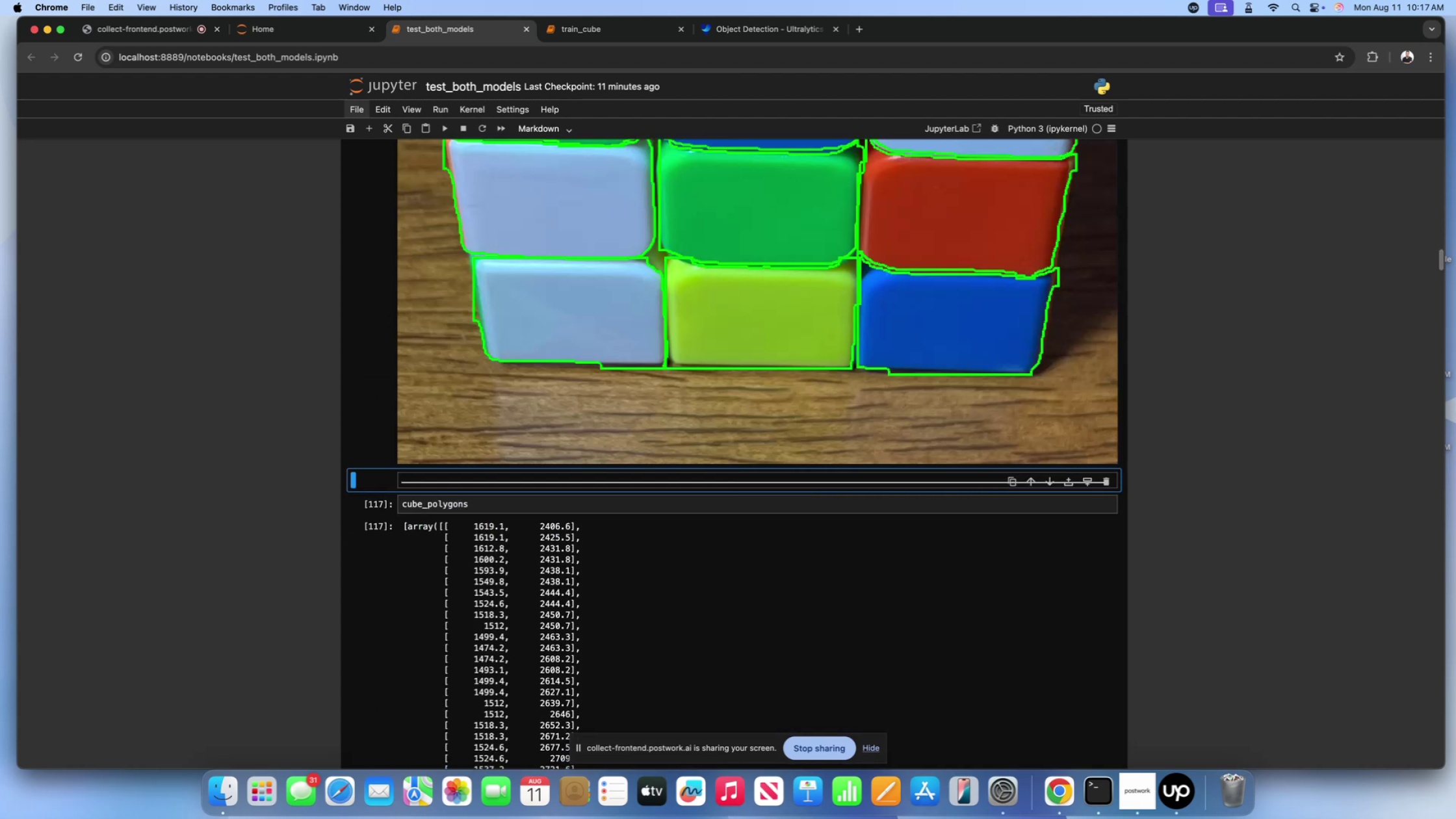 
scroll: coordinate [470, 413], scroll_direction: up, amount: 433.0
 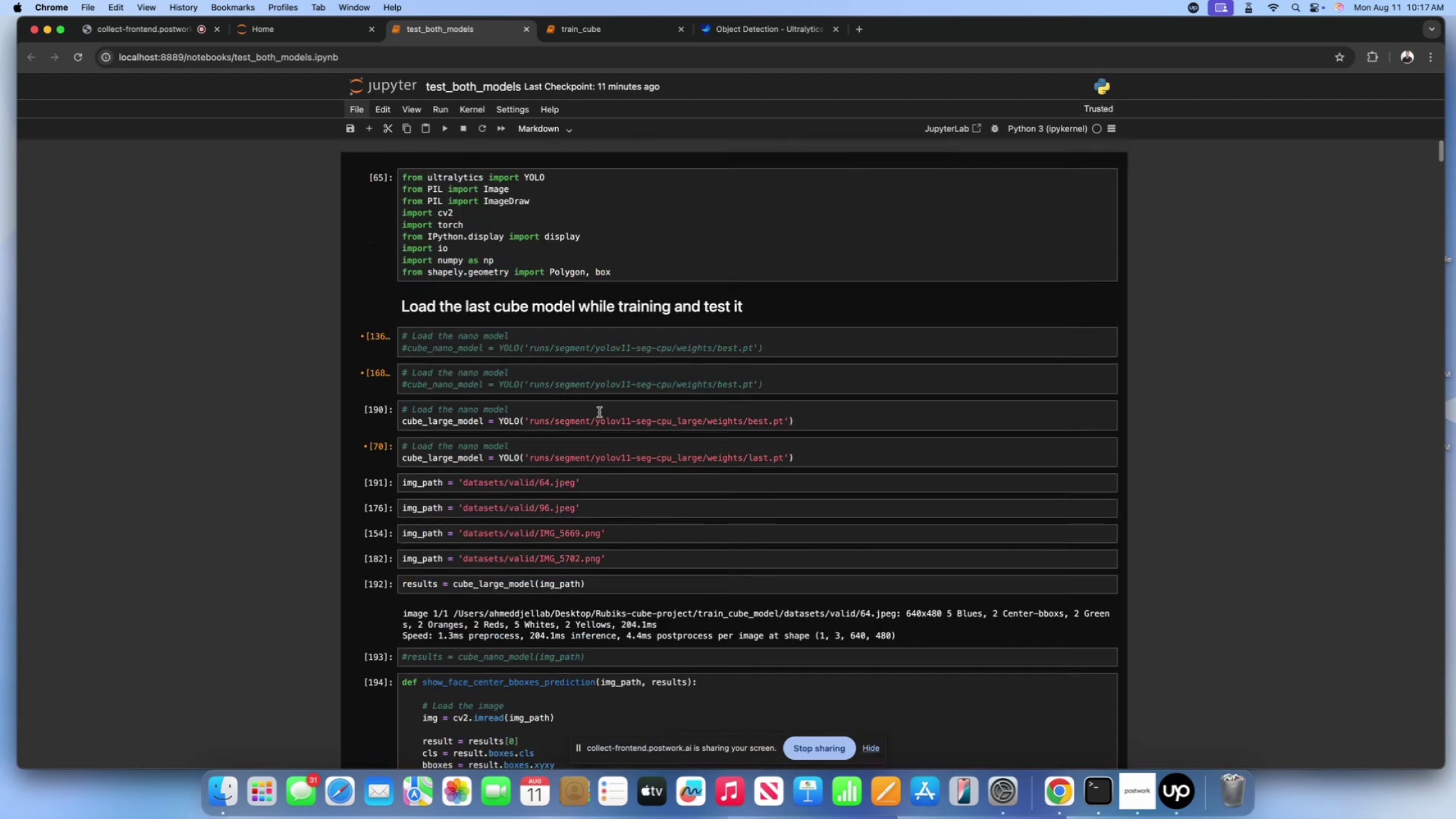 
scroll: coordinate [632, 415], scroll_direction: down, amount: 17.0
 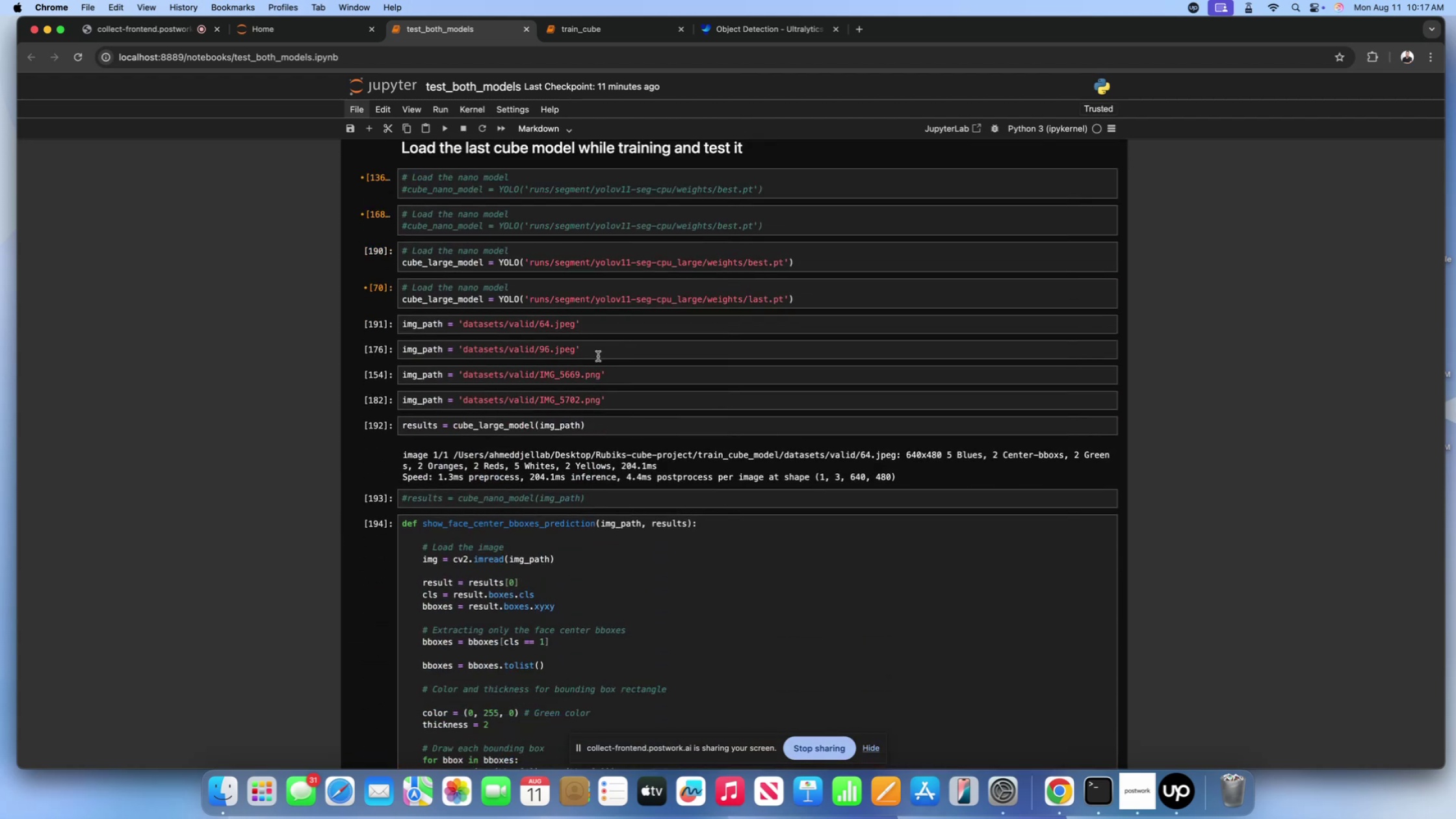 
left_click([598, 350])
 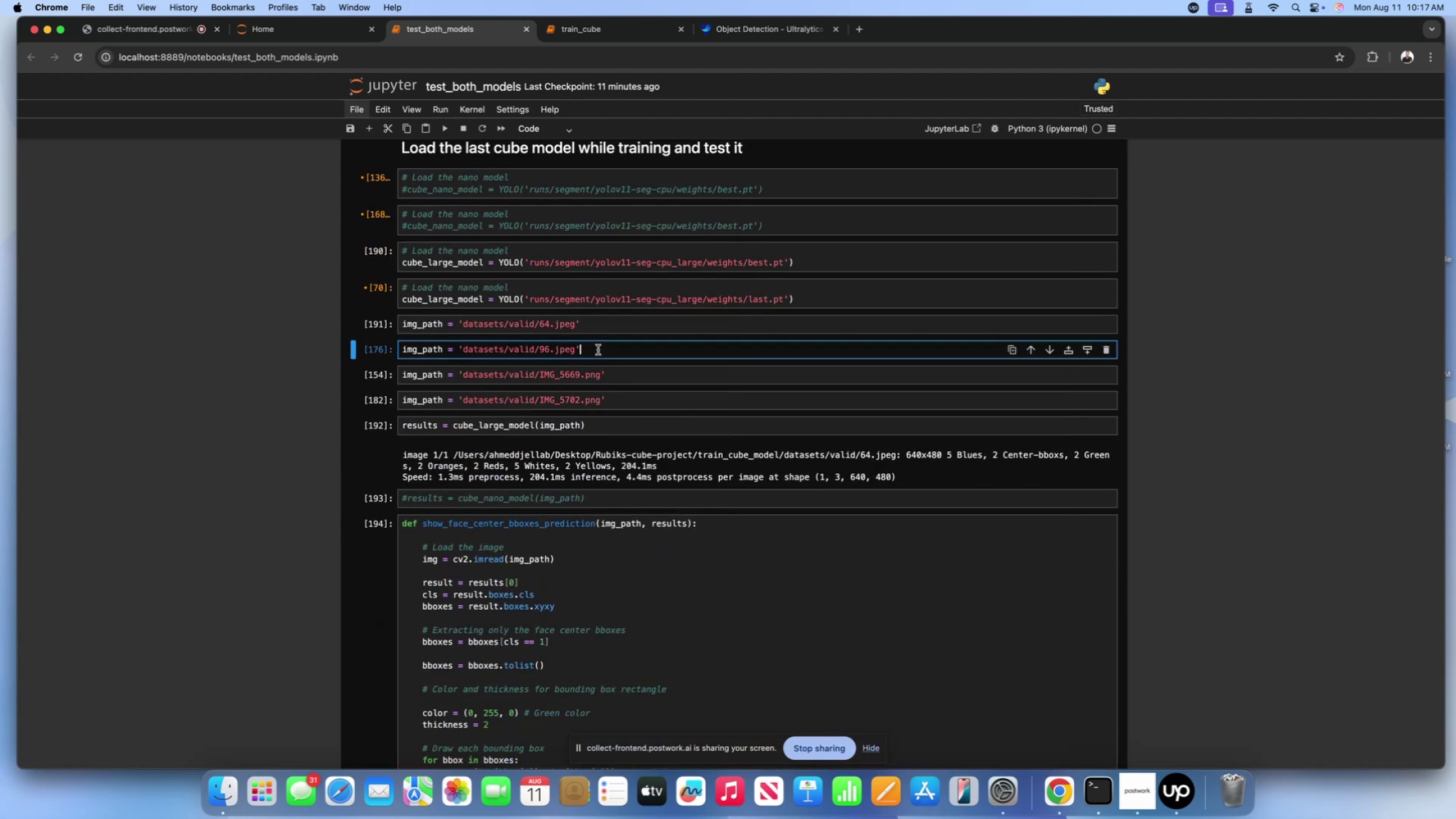 
key(Shift+Enter)
 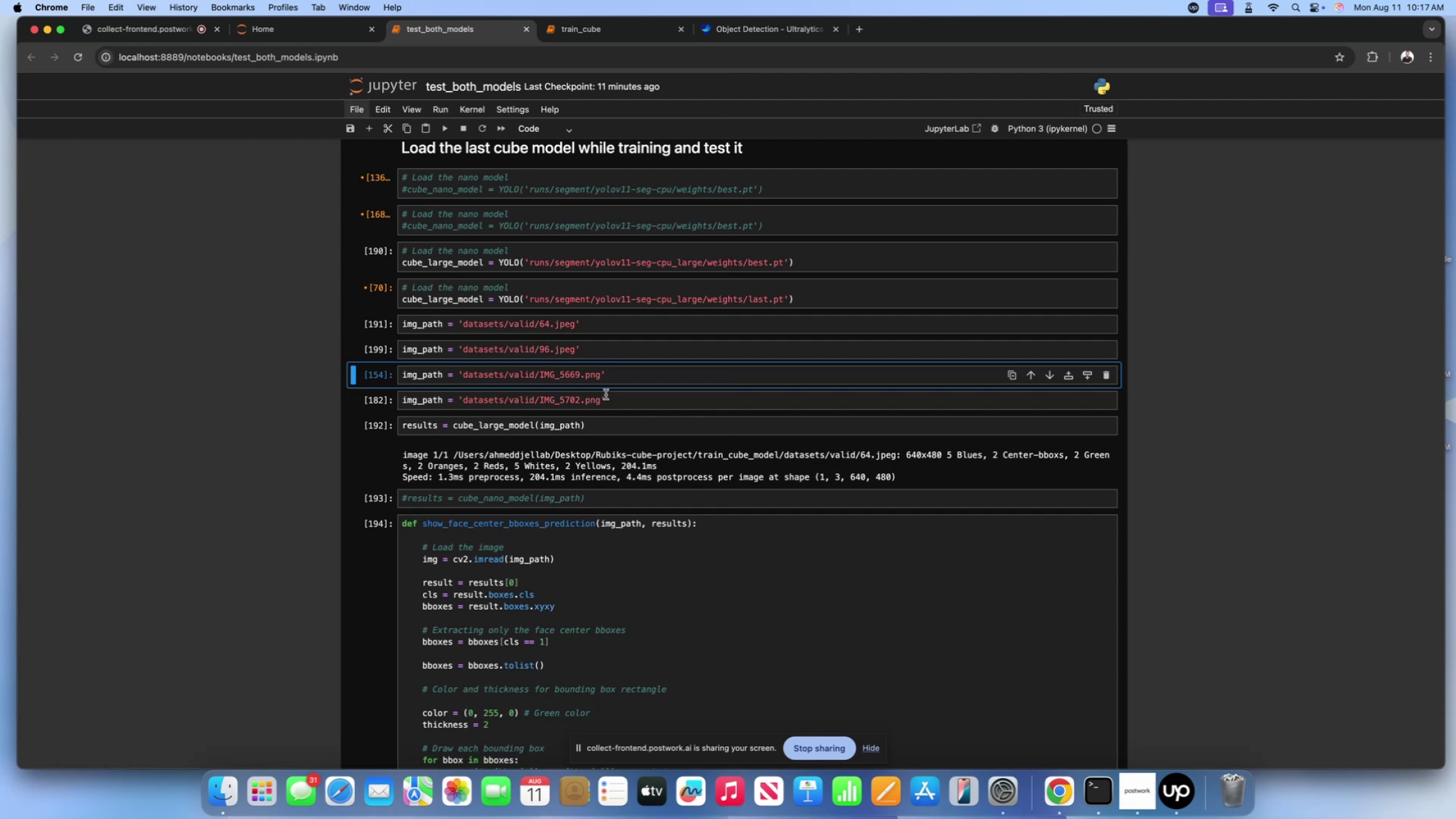 
left_click([606, 421])
 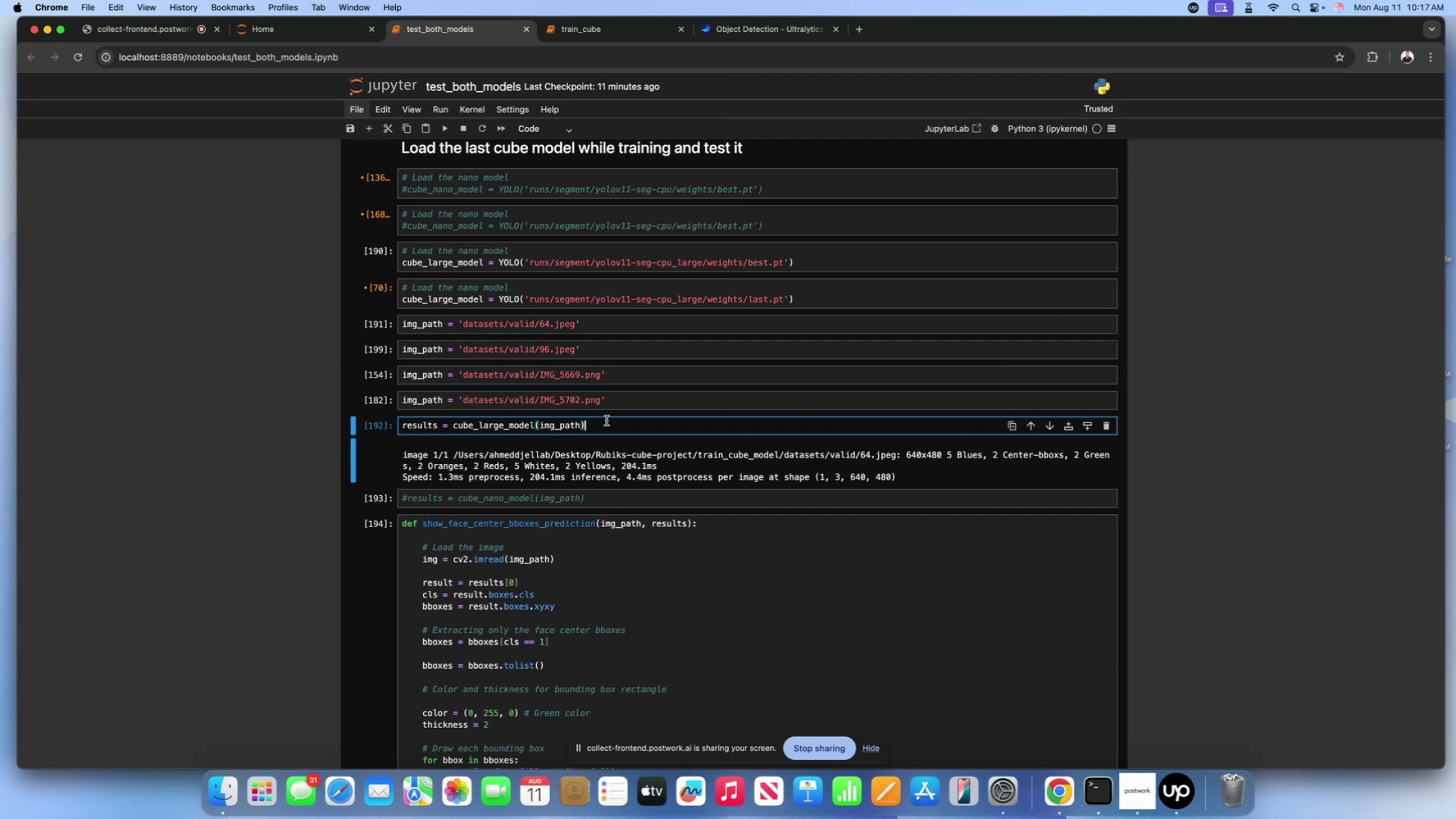 
key(Shift+Enter)
 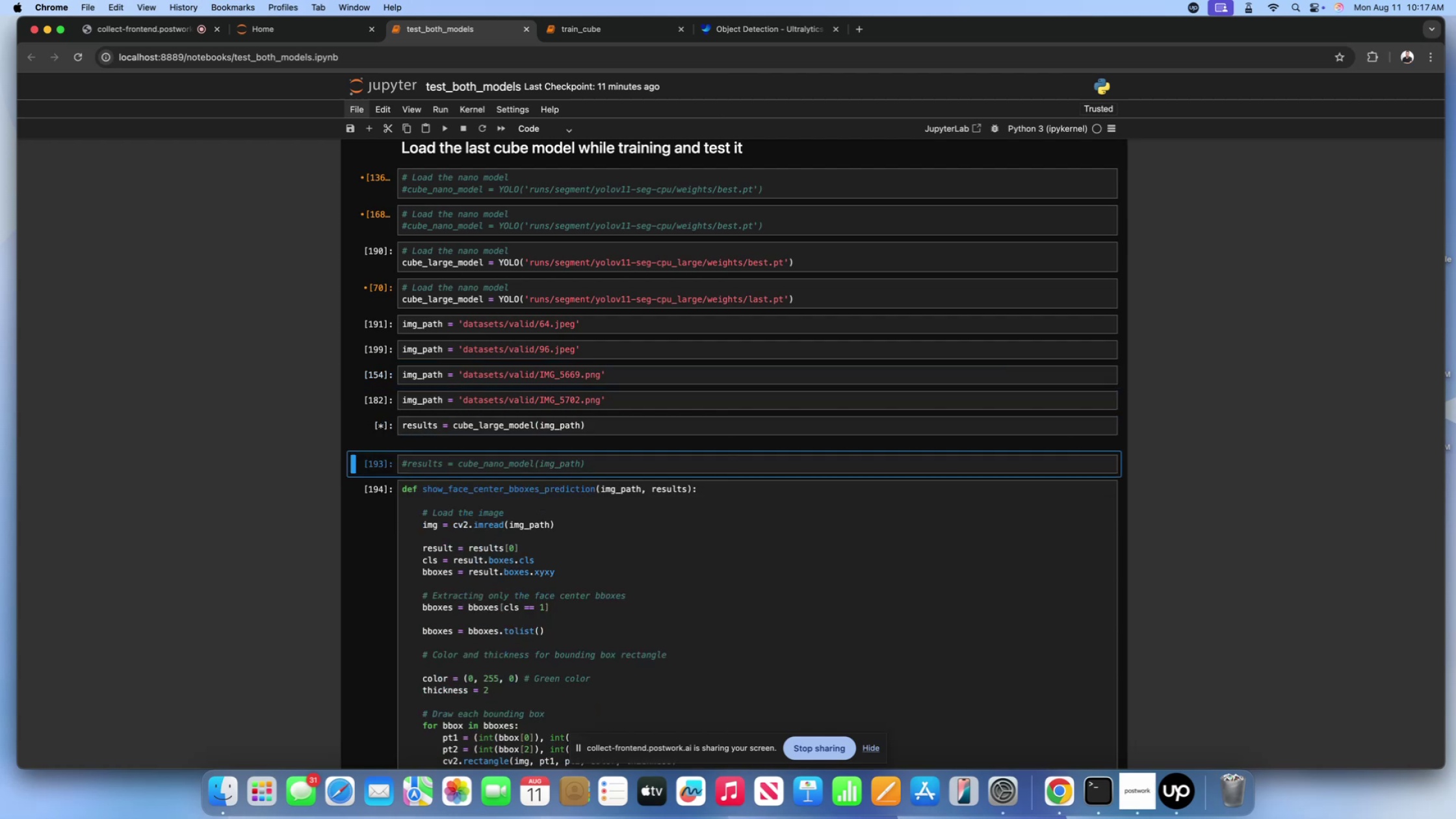 
key(Shift+ShiftRight)
 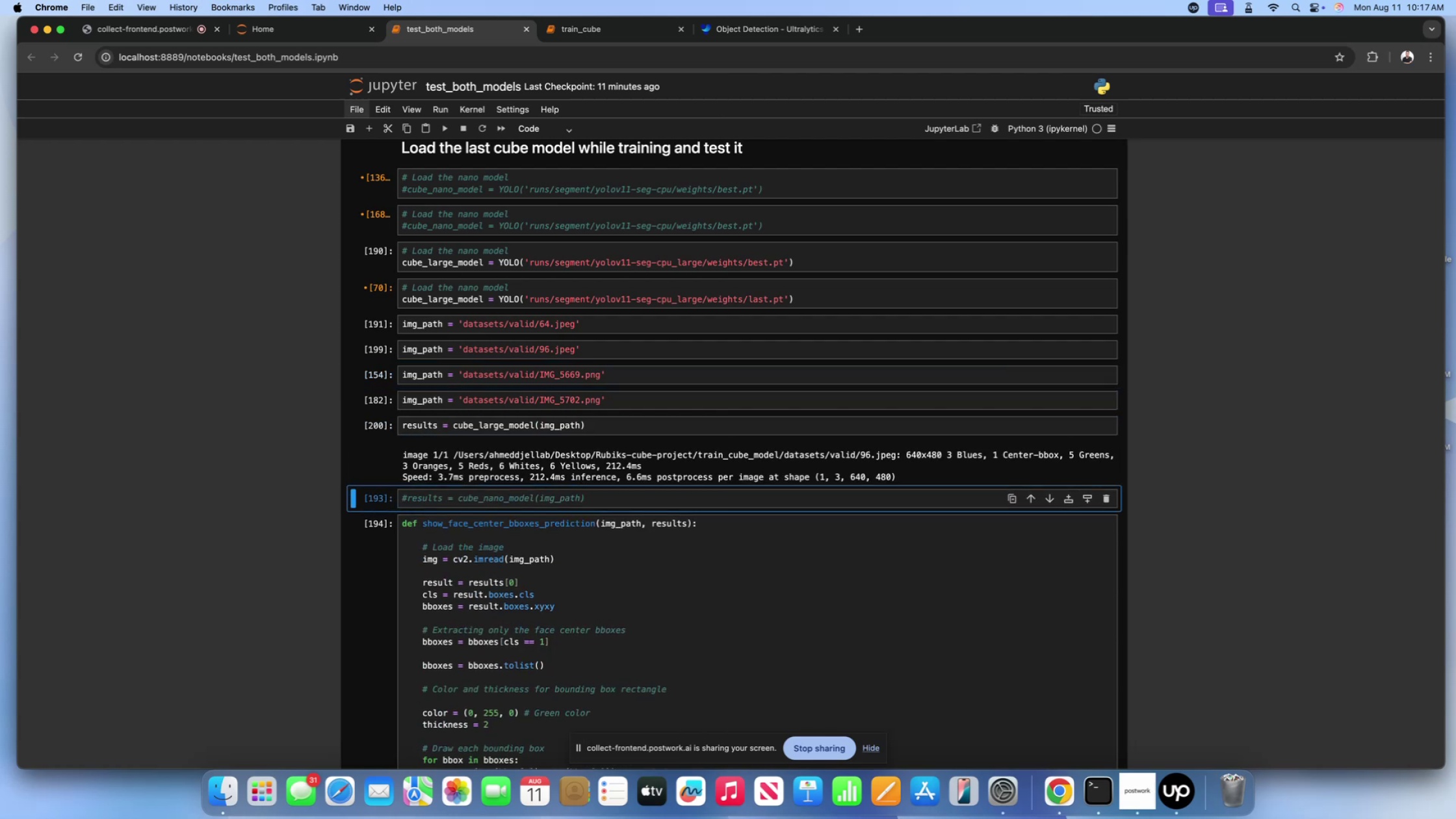 
key(Shift+Enter)
 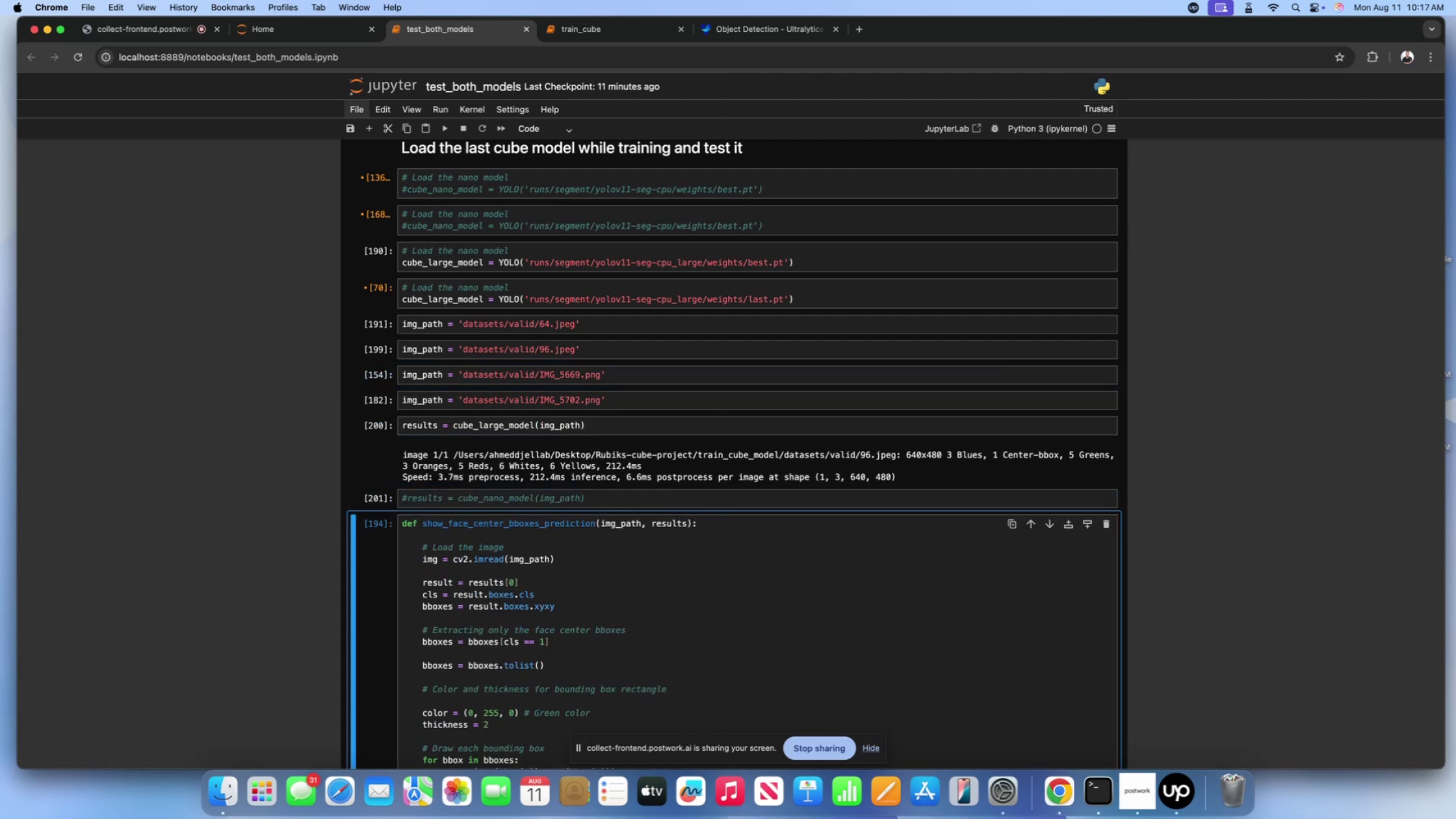 
key(Shift+Enter)
 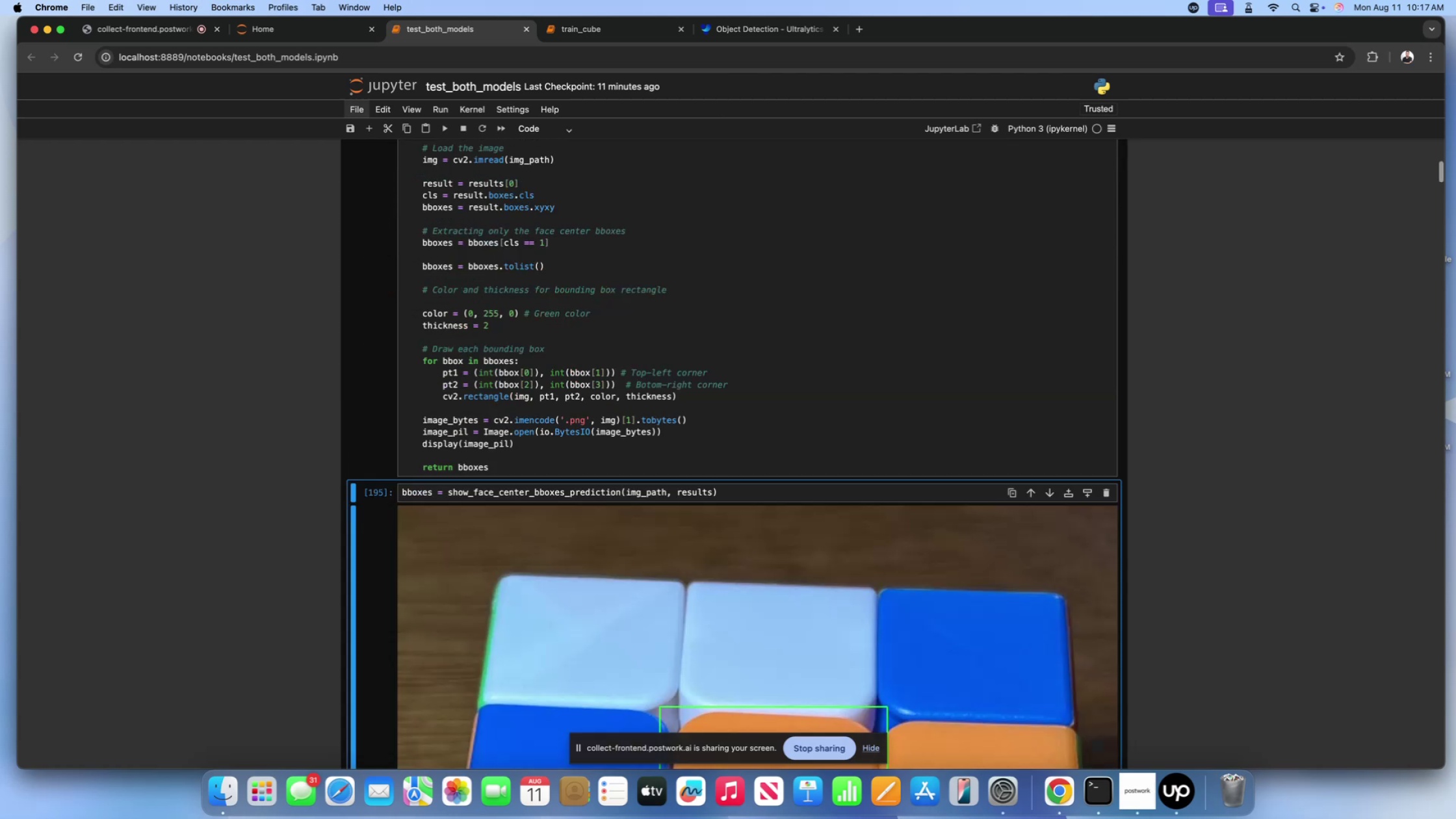 
key(Shift+Enter)
 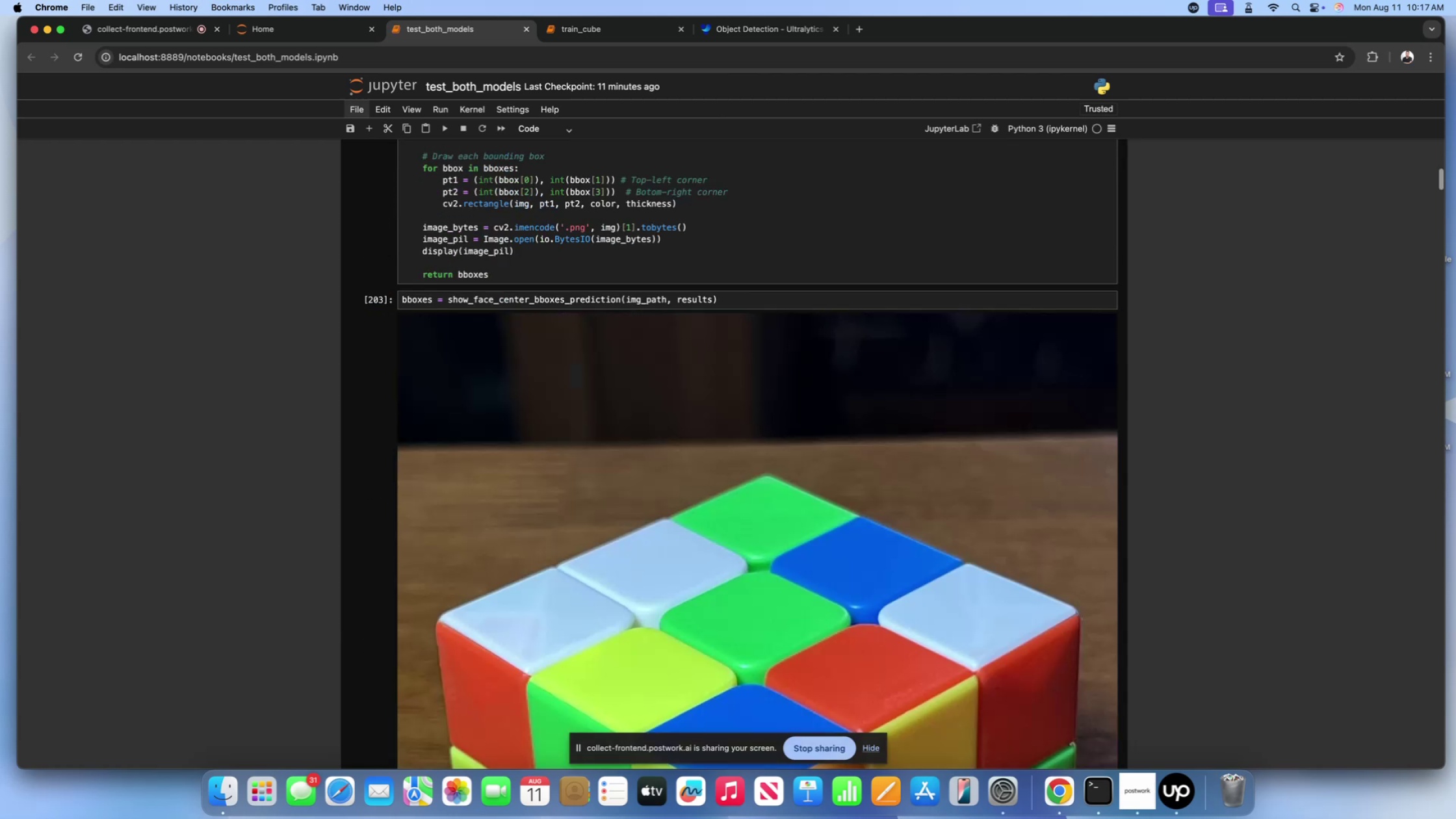 
scroll: coordinate [606, 421], scroll_direction: up, amount: 108.0
 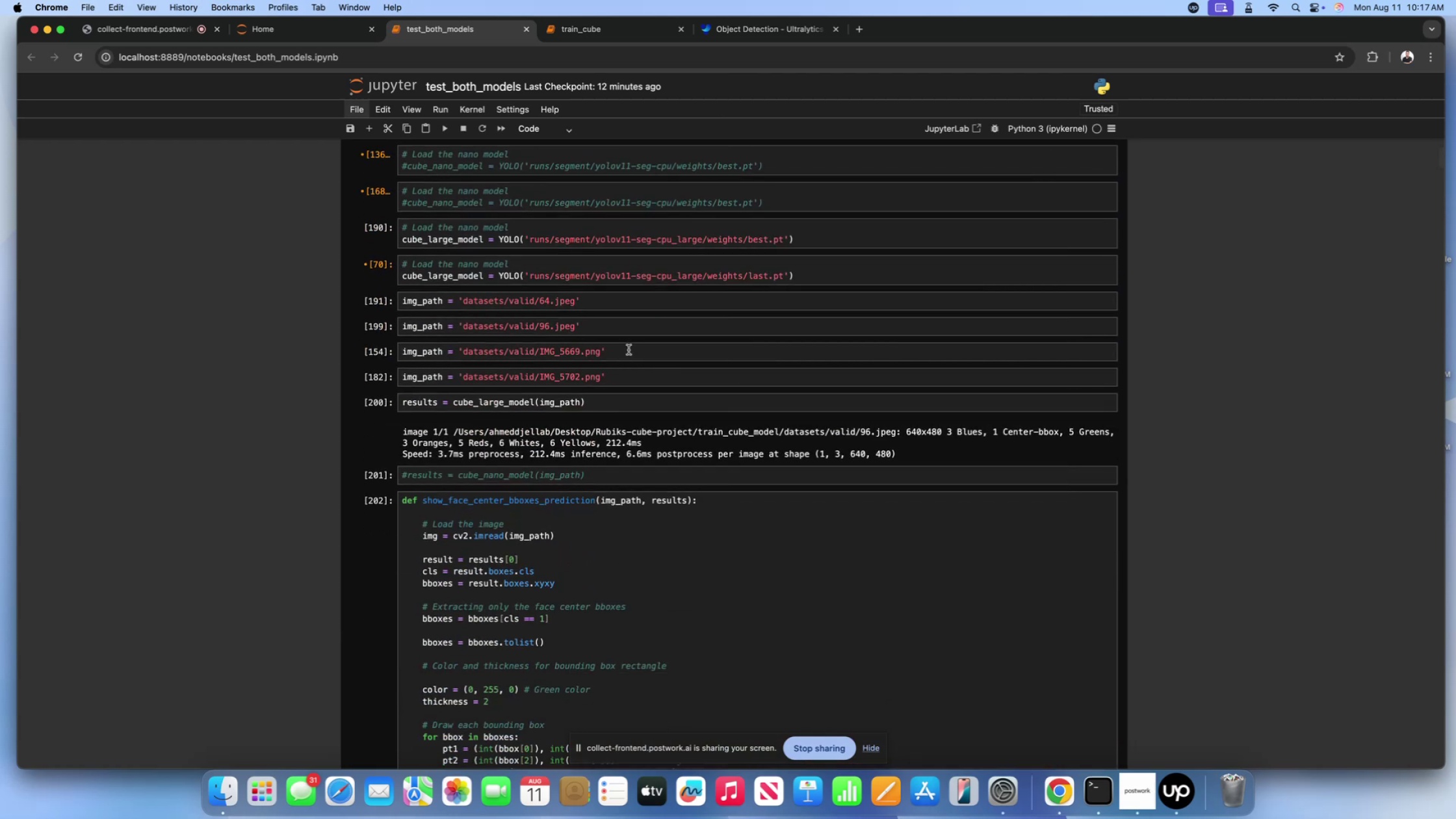 
left_click([629, 350])
 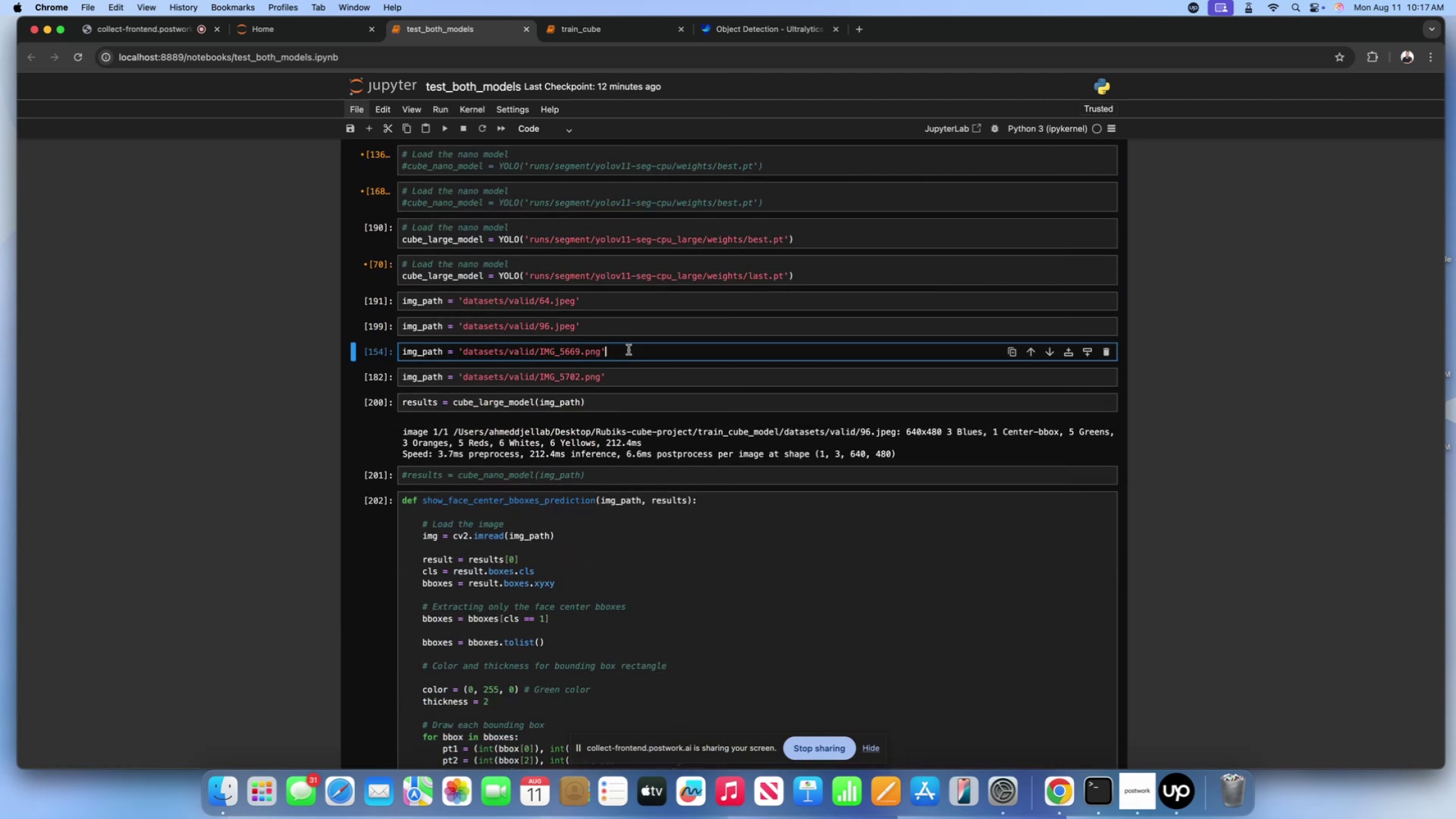 
key(Shift+Enter)
 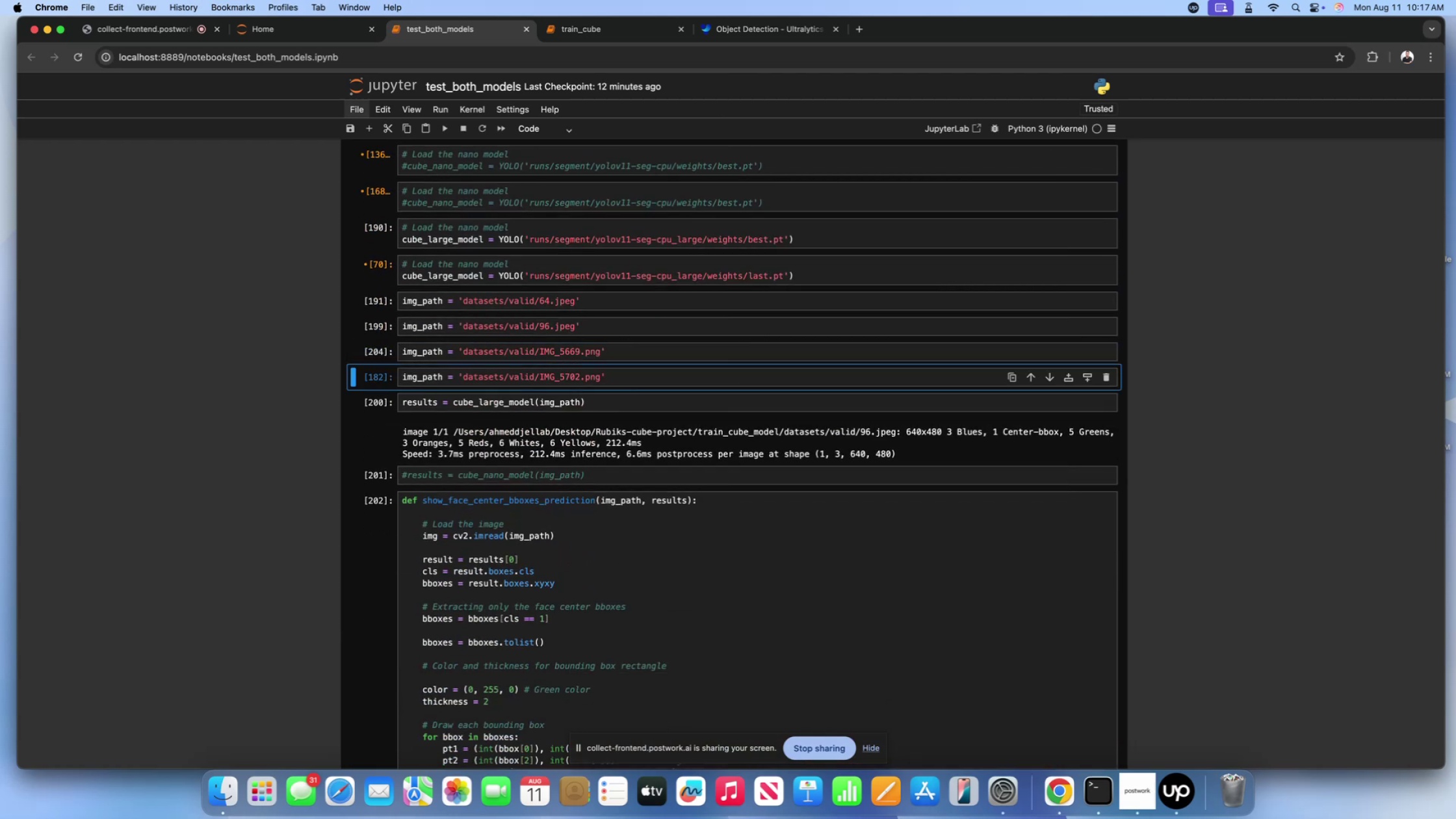 
key(Shift+Enter)
 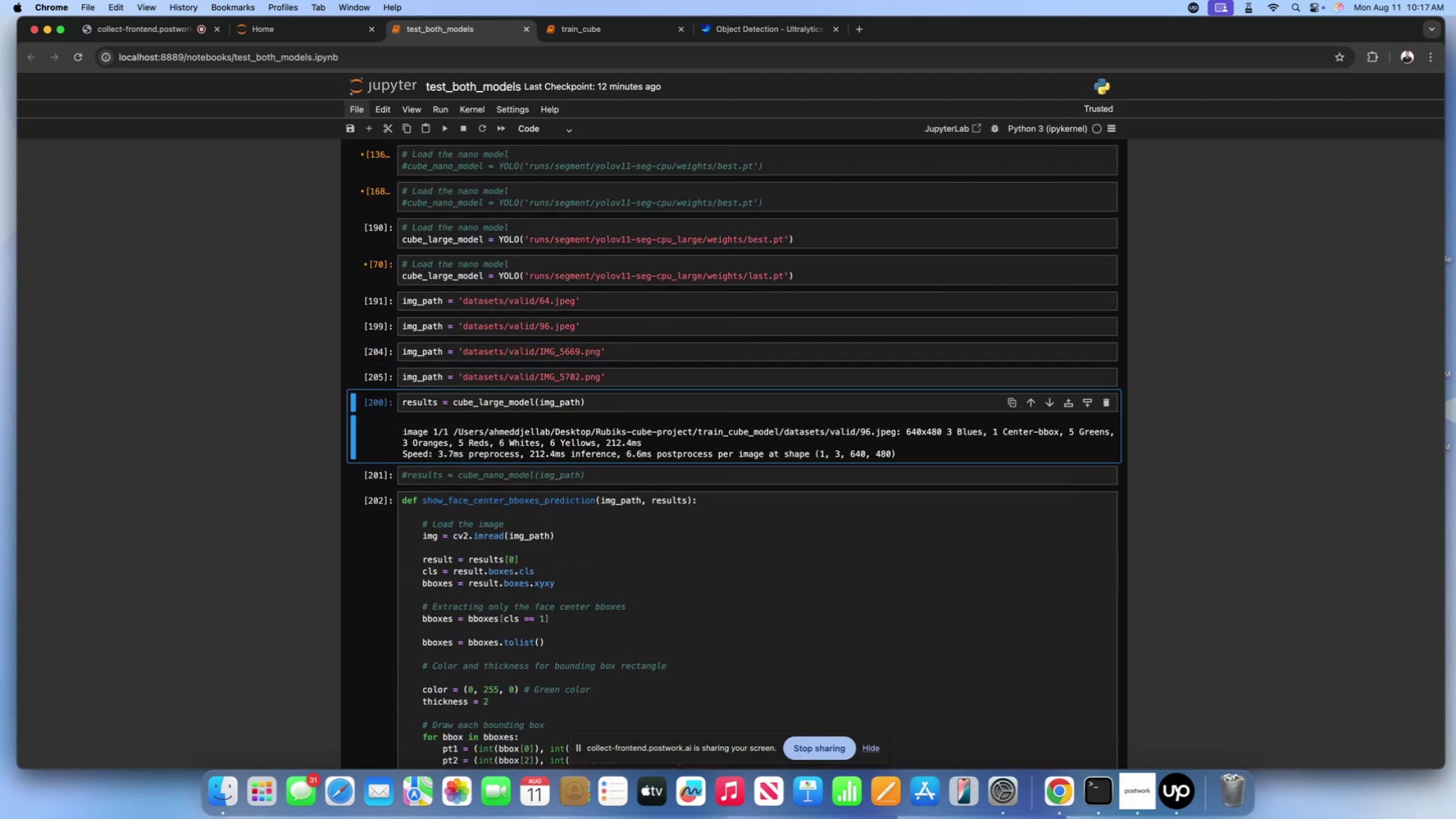 
key(Shift+Enter)
 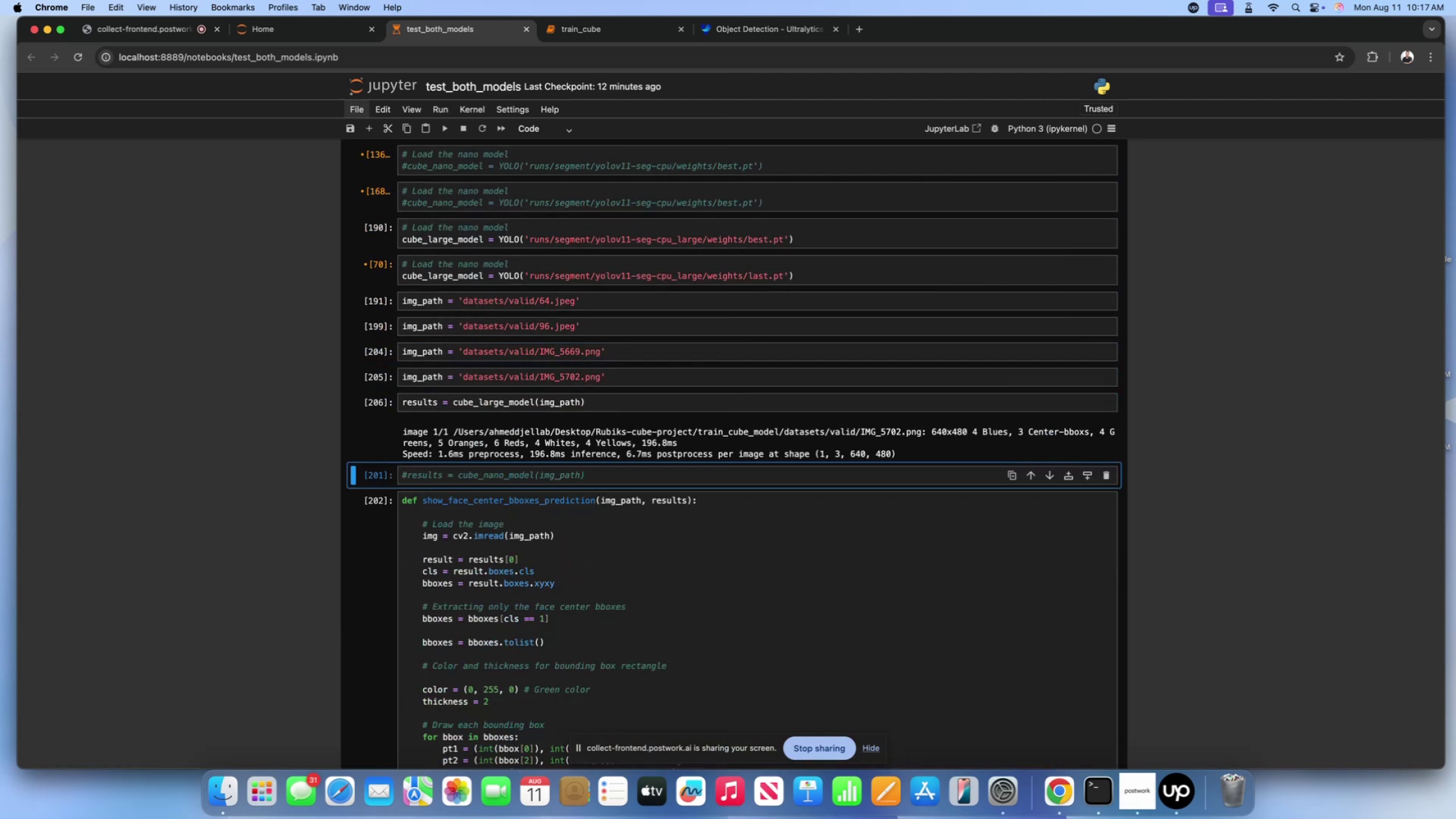 
key(Shift+Enter)
 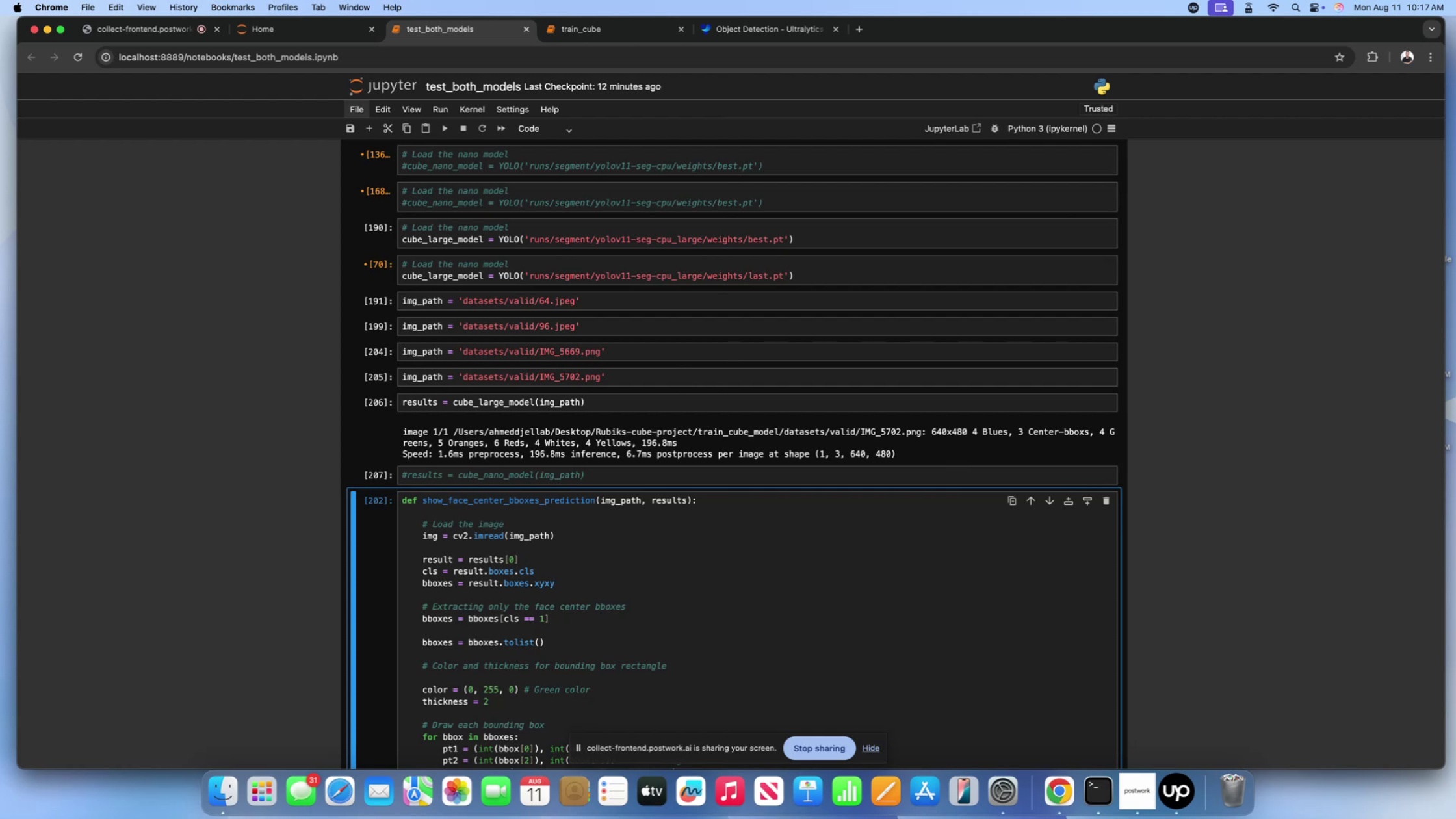 
key(Shift+Enter)
 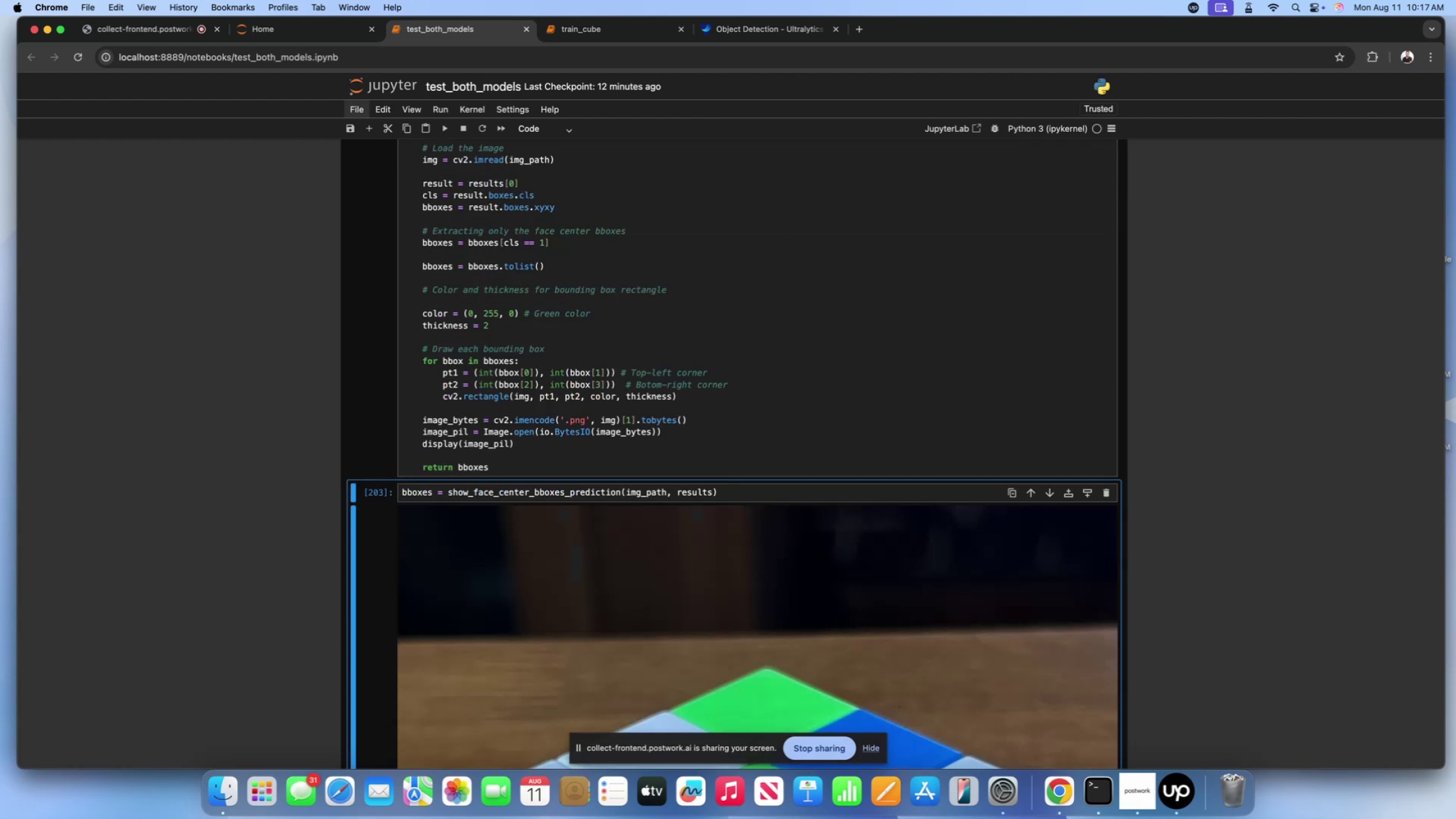 
key(Shift+Enter)
 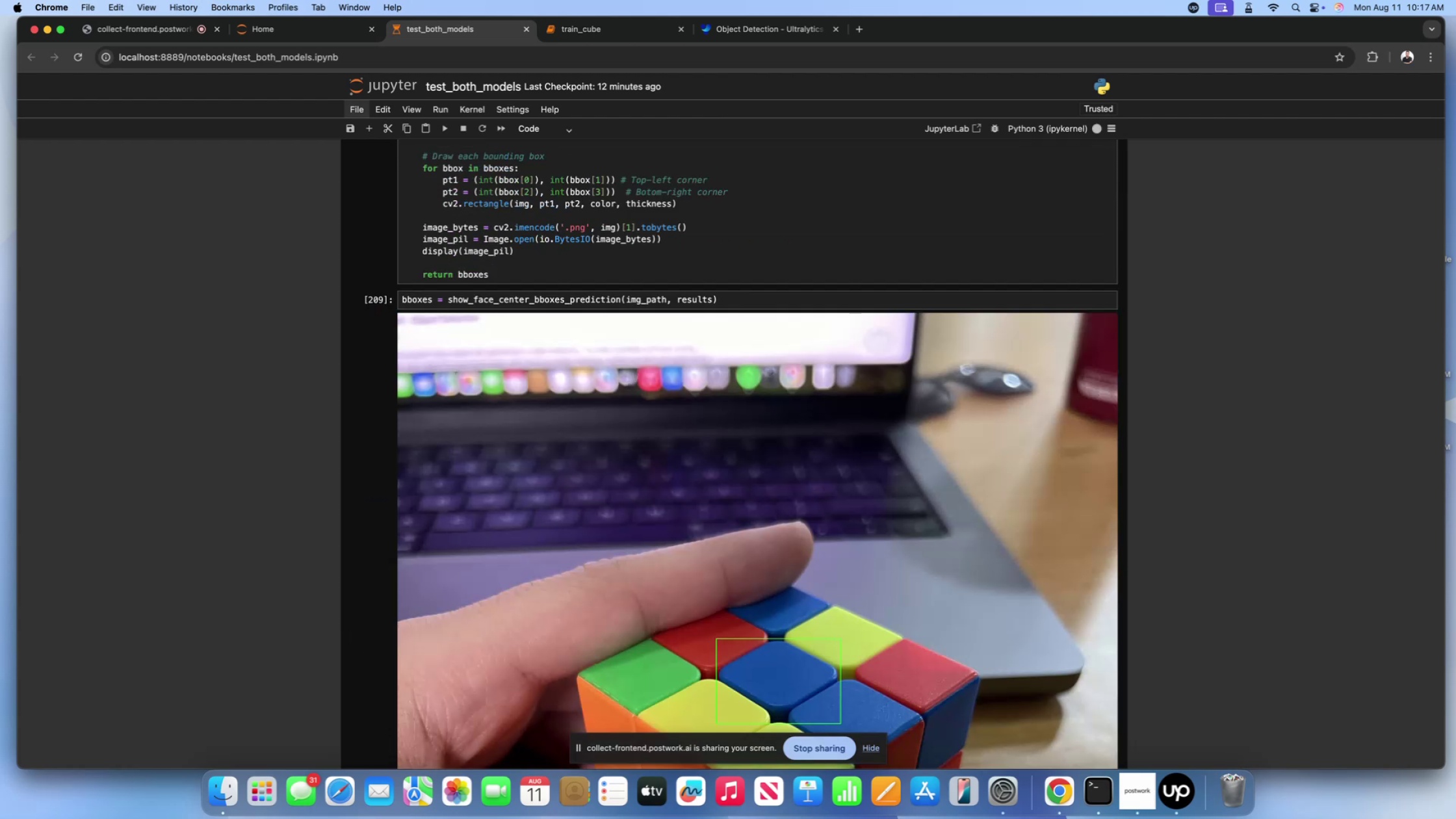 
scroll: coordinate [577, 310], scroll_direction: down, amount: 51.0
 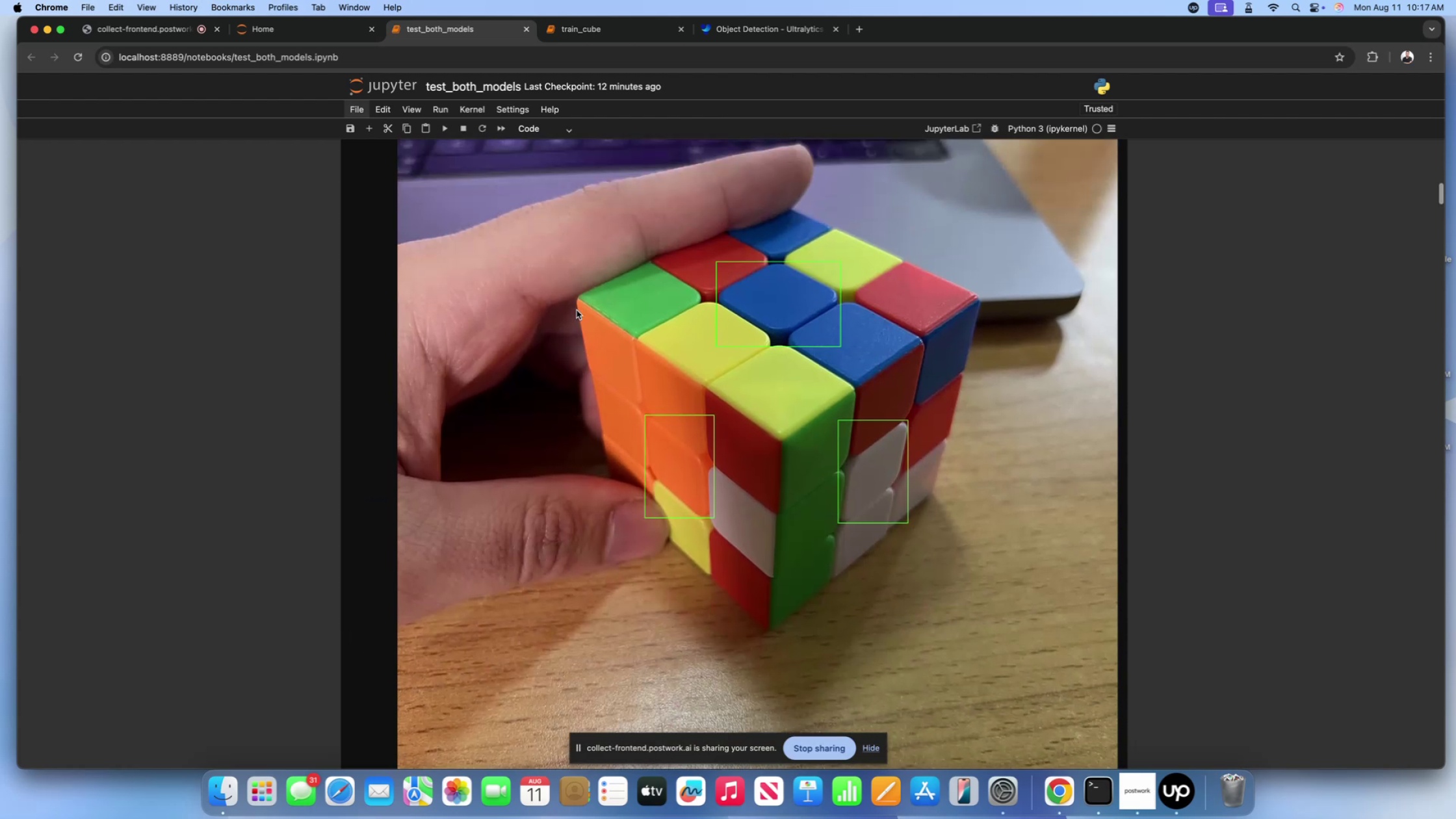 
scroll: coordinate [577, 310], scroll_direction: up, amount: 130.0
 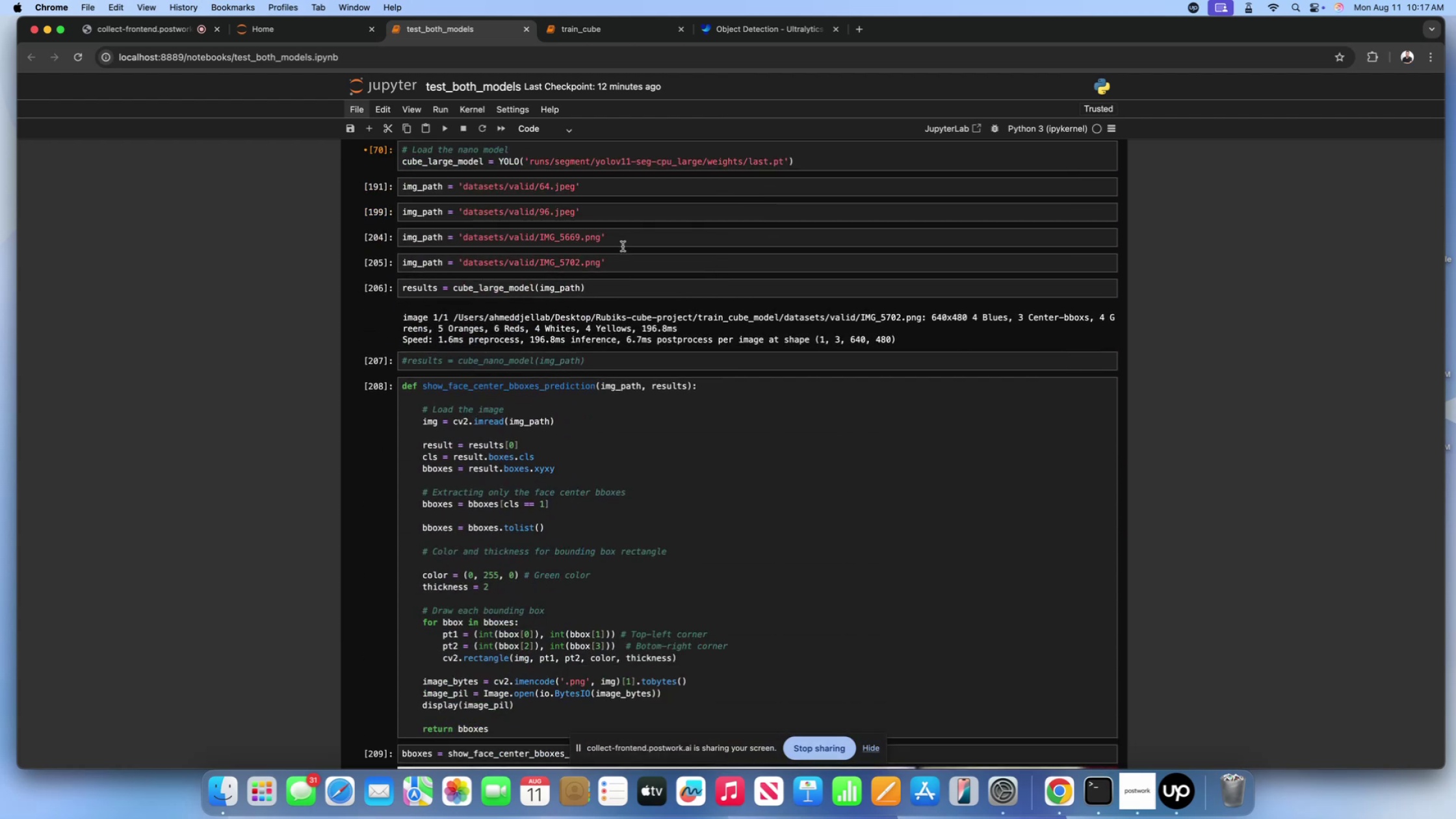 
left_click([622, 240])
 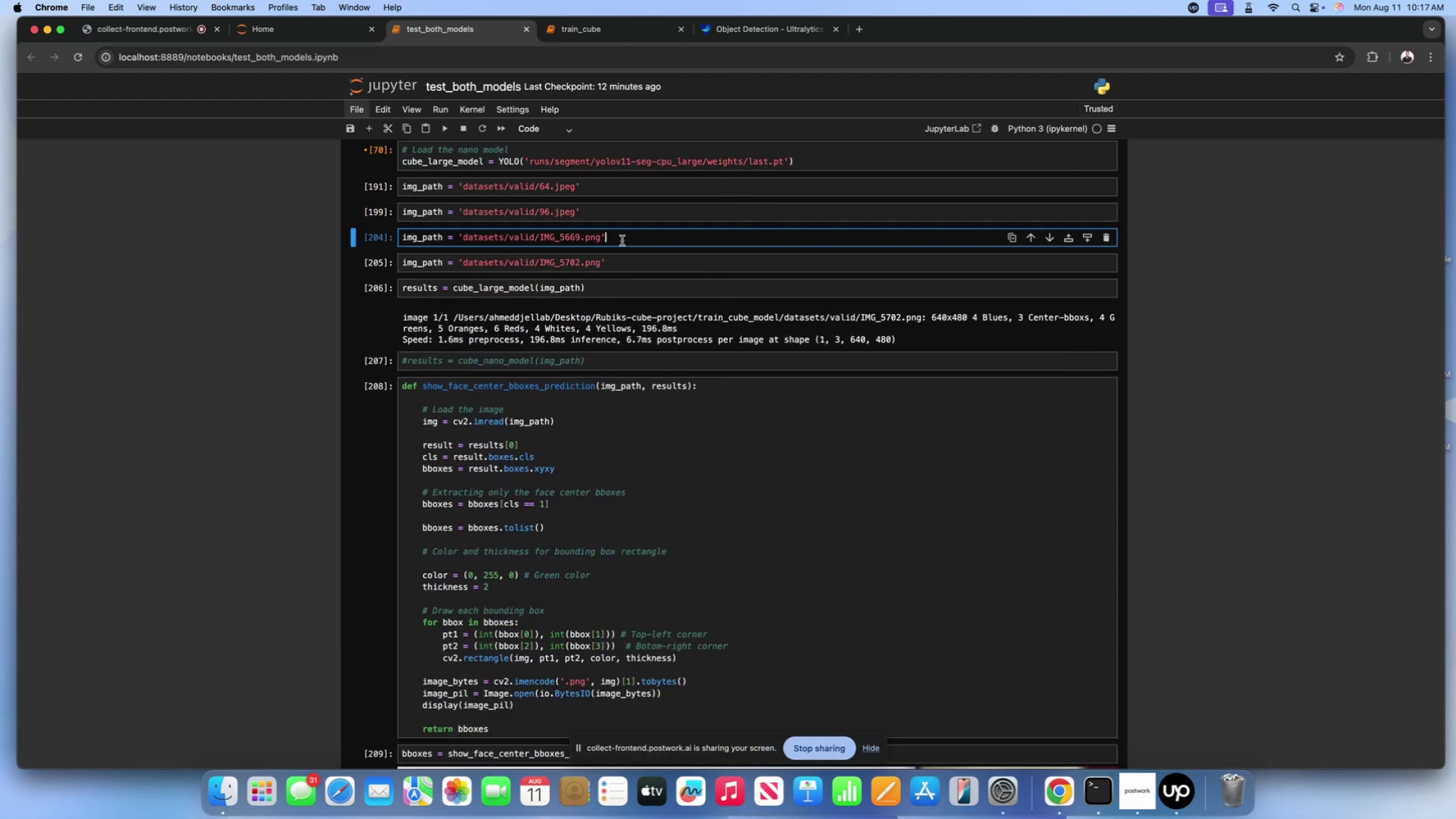 
key(Shift+Enter)
 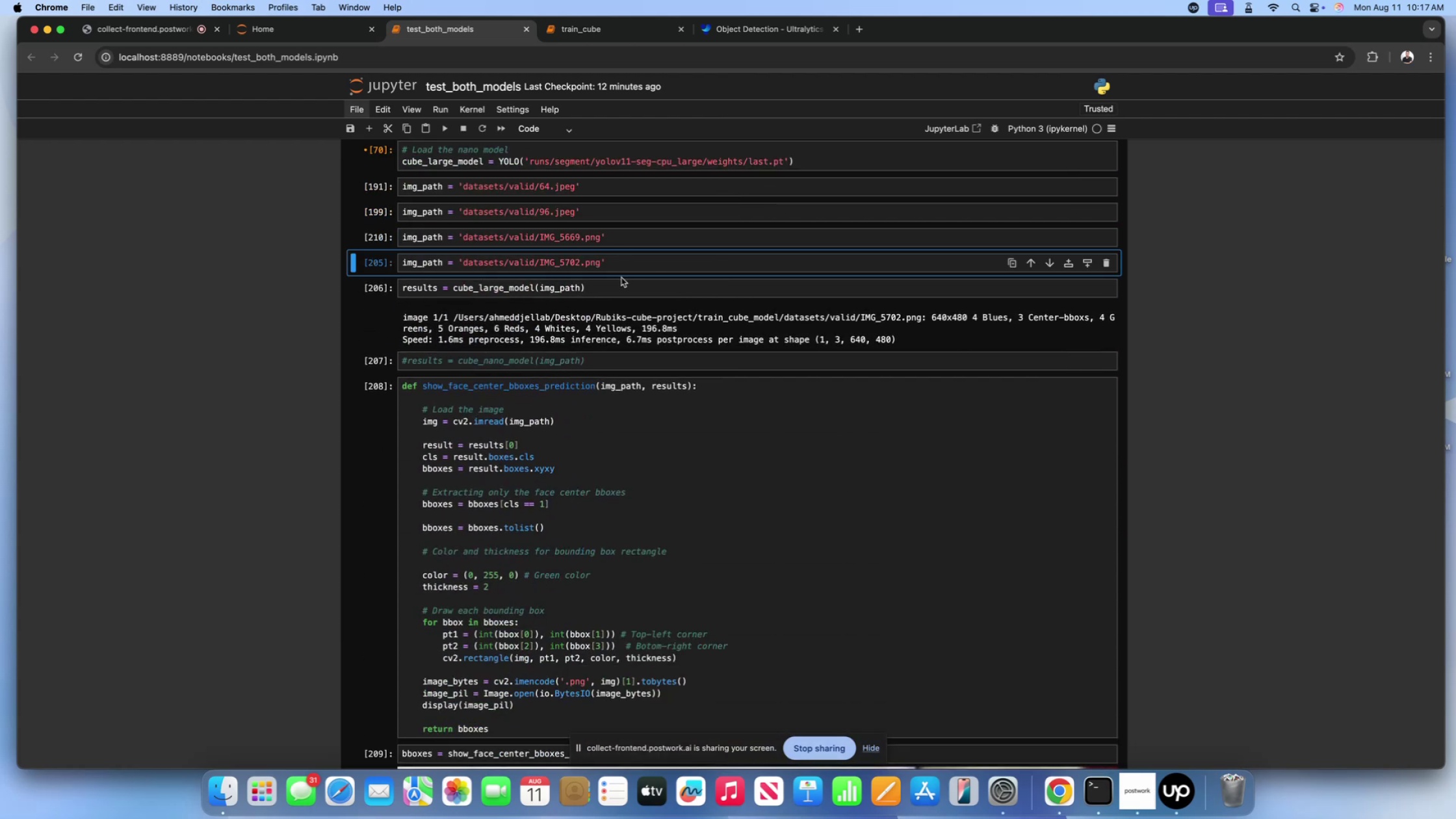 
key(Shift+Enter)
 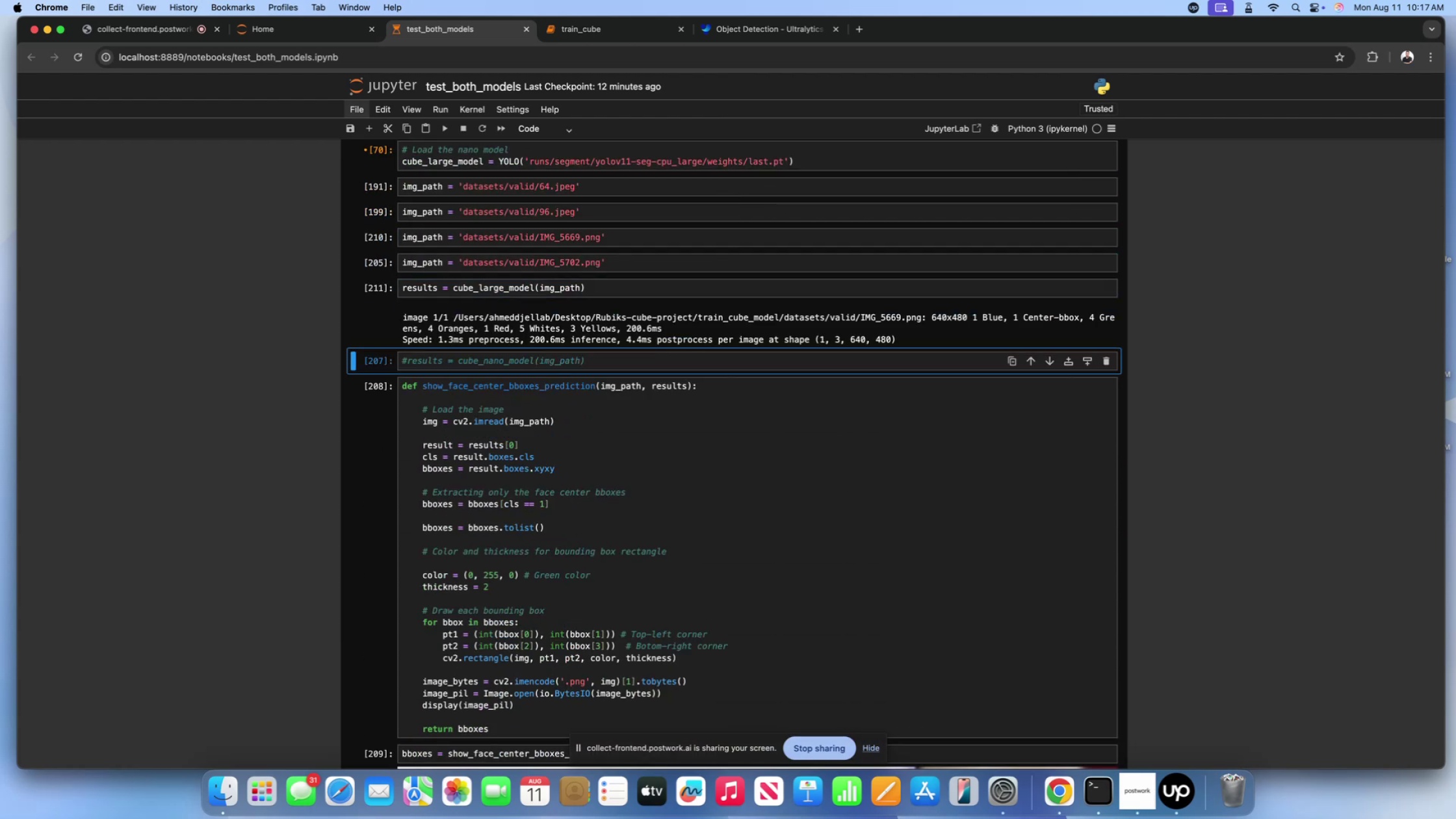 
key(Shift+Enter)
 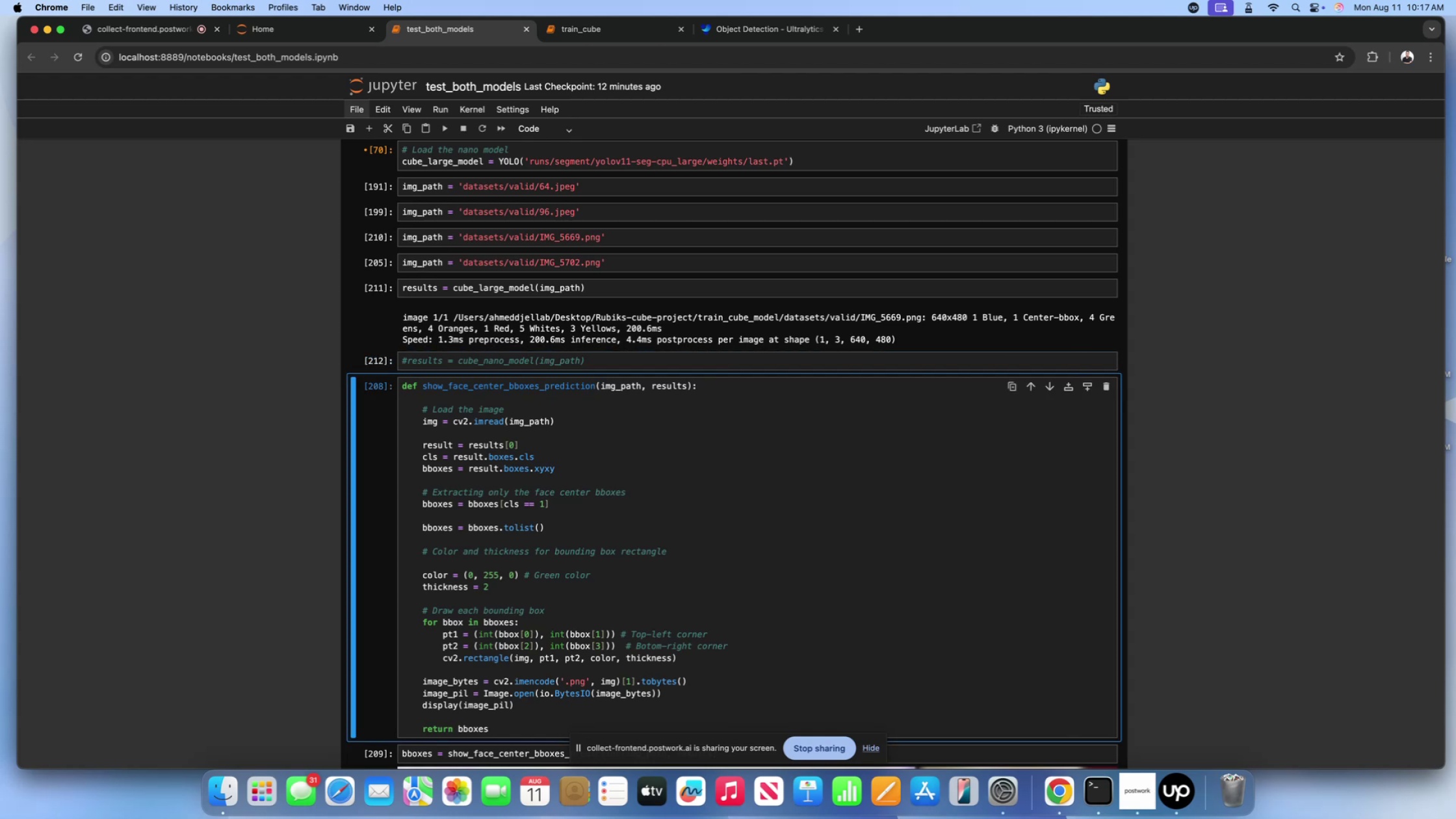 
key(Shift+Enter)
 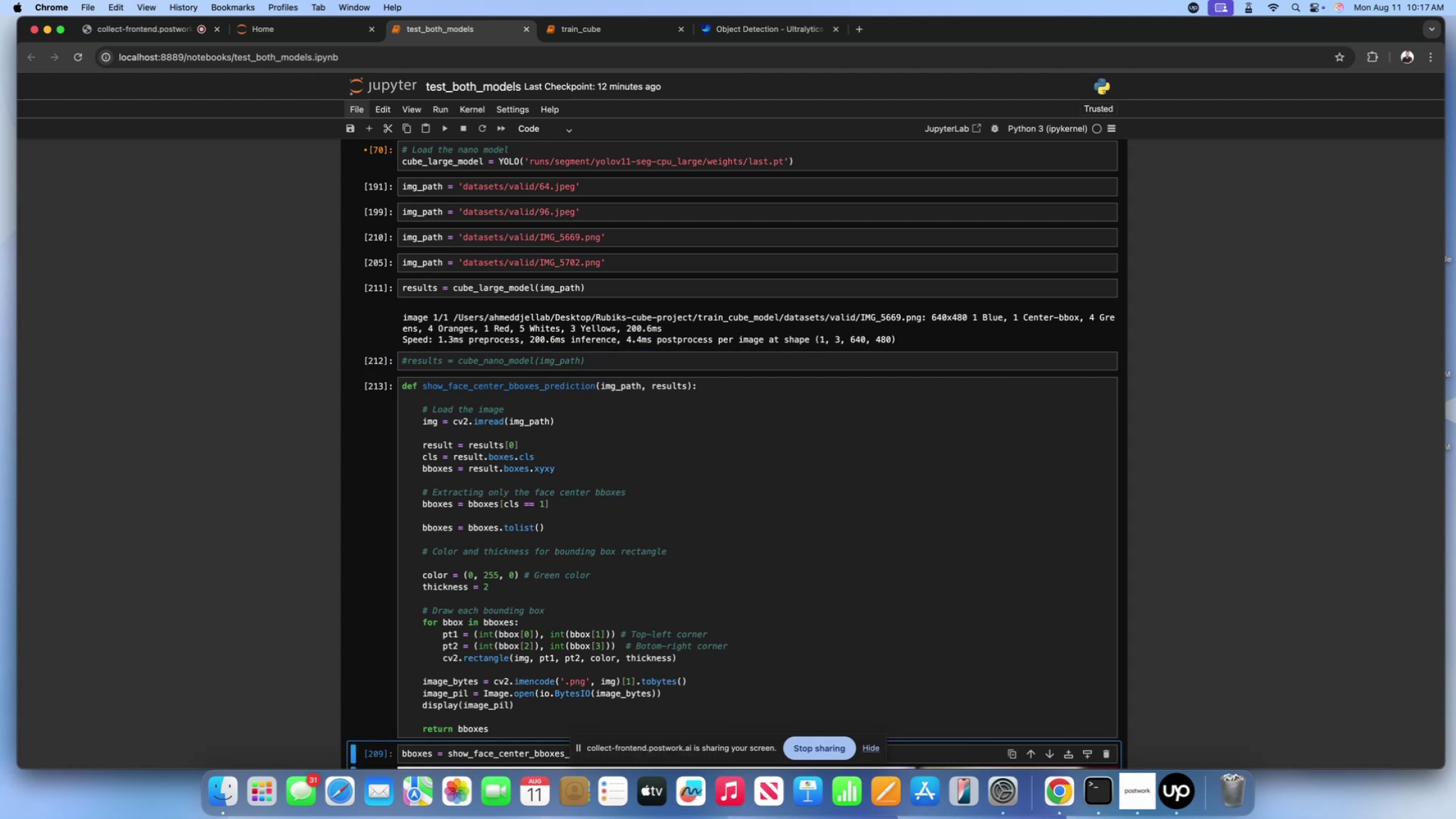 
key(Shift+Enter)
 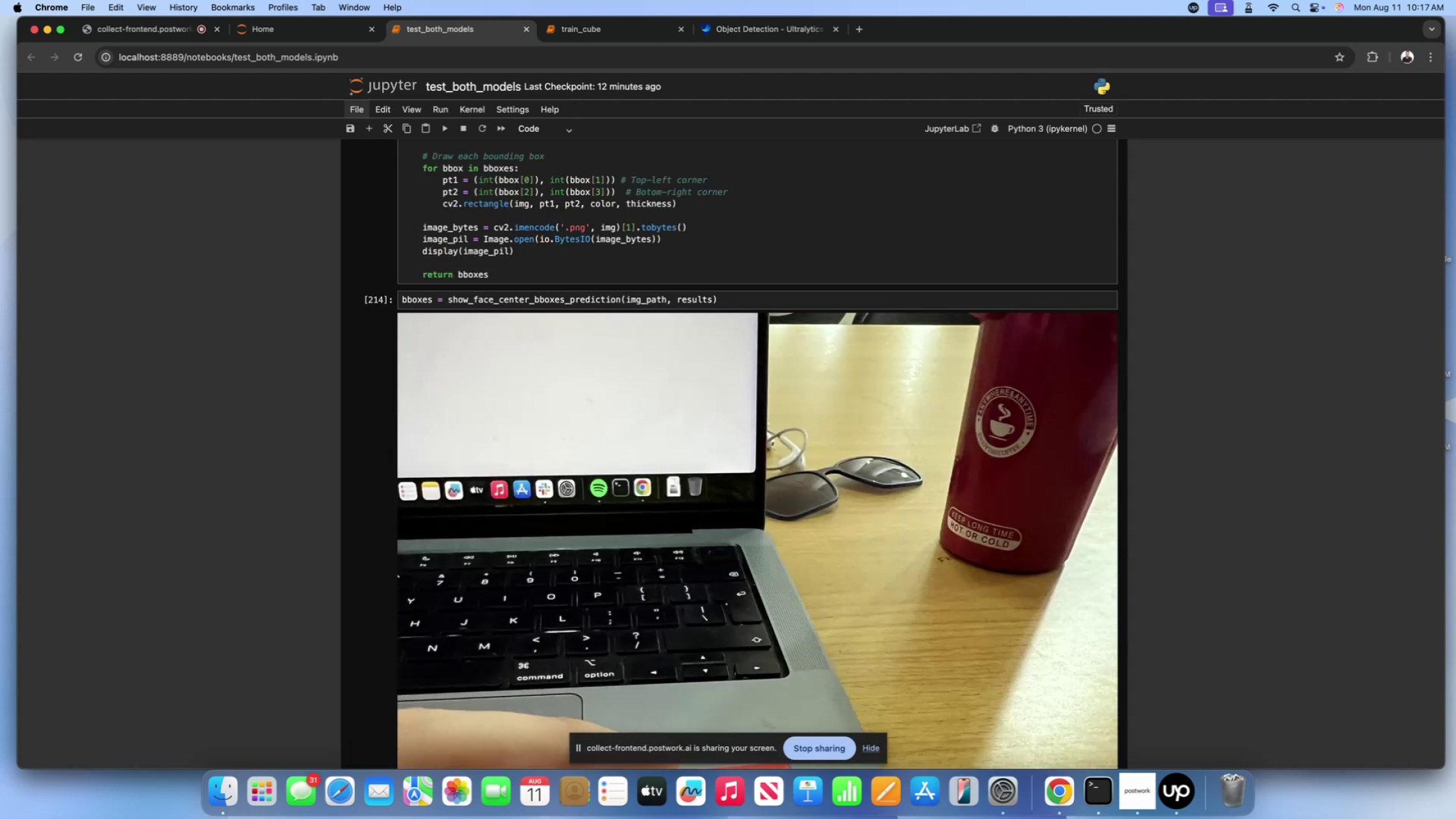 
scroll: coordinate [616, 289], scroll_direction: down, amount: 106.0
 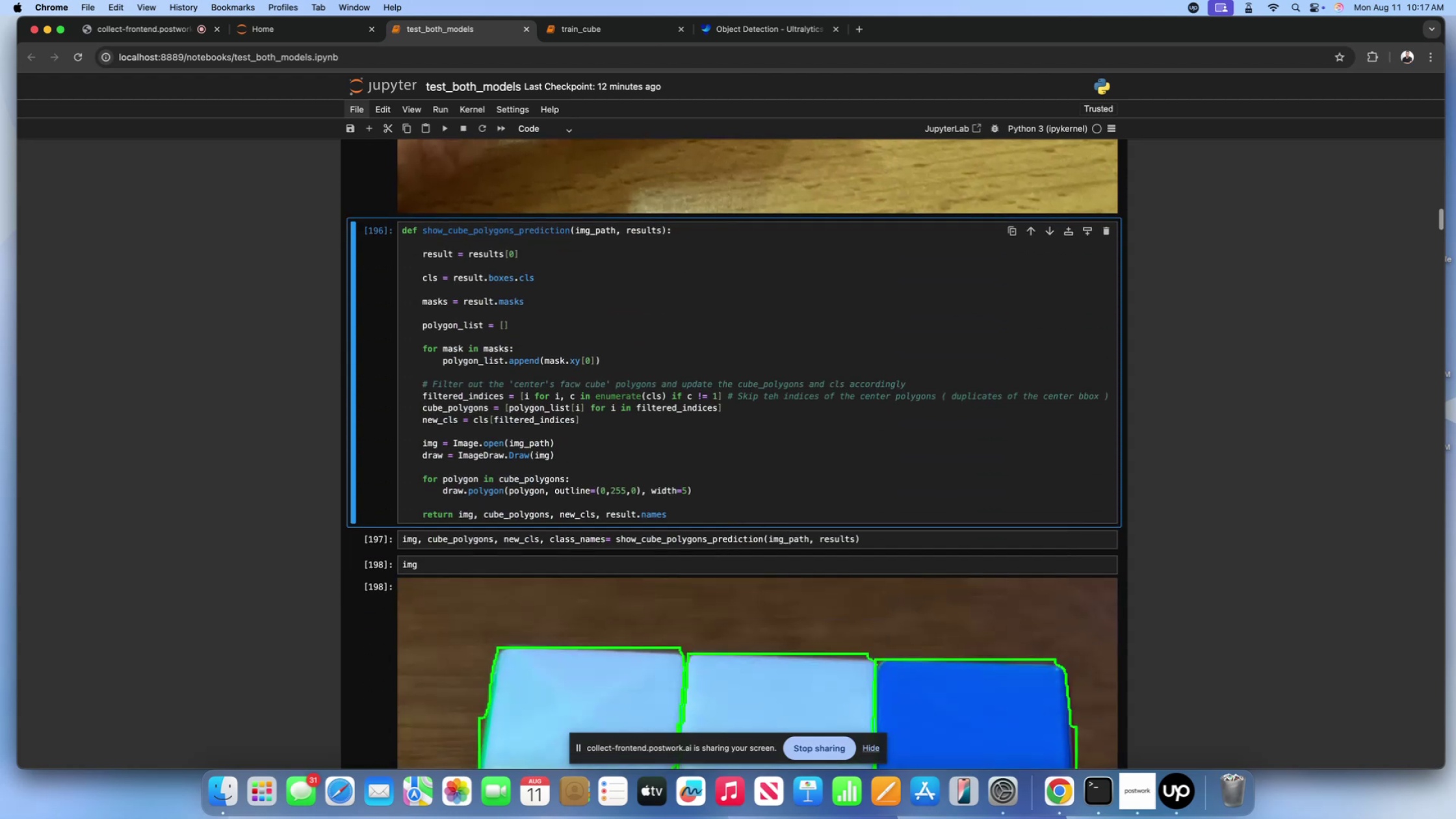 
key(Shift+Enter)
 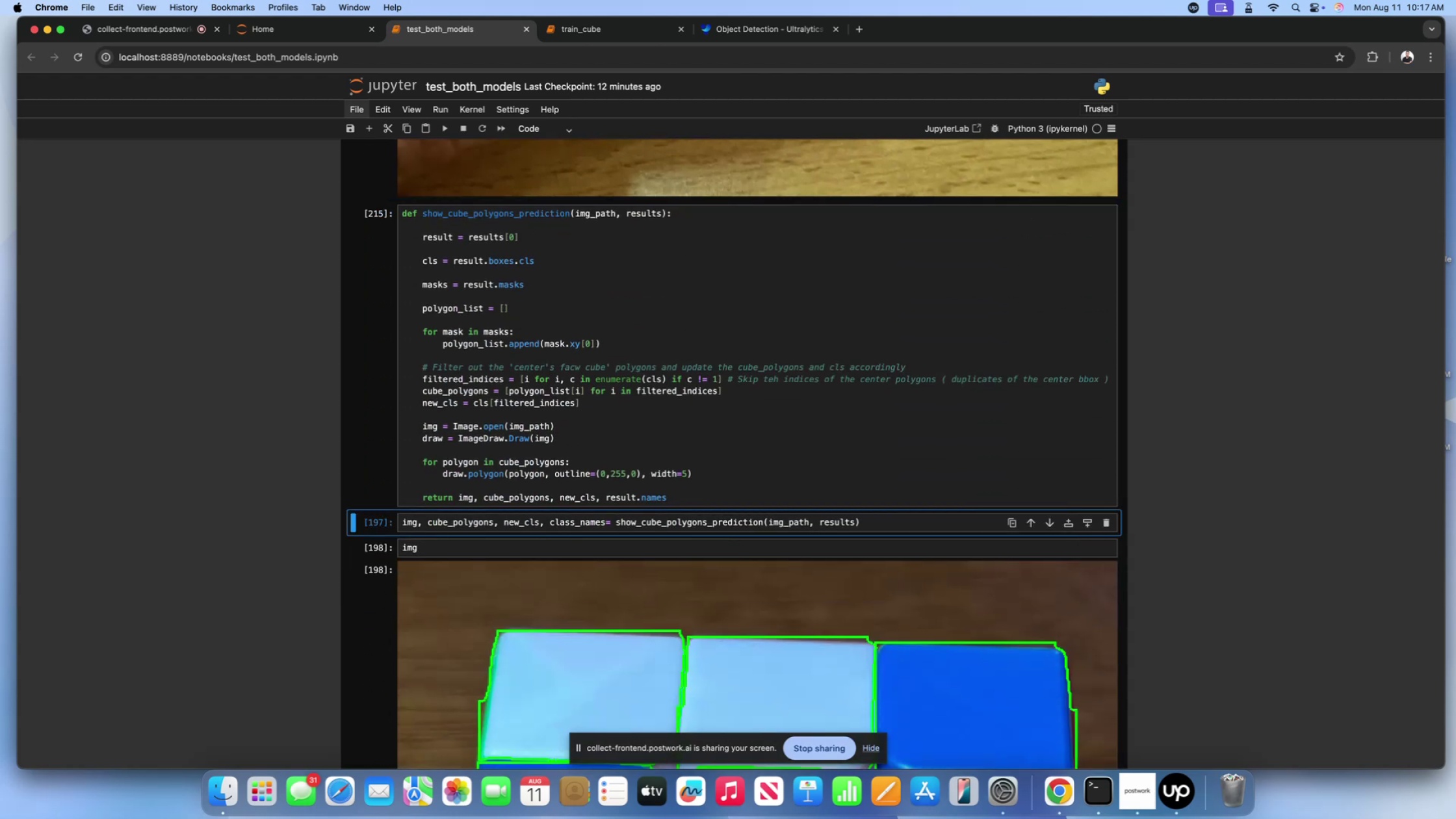 
key(Shift+Enter)
 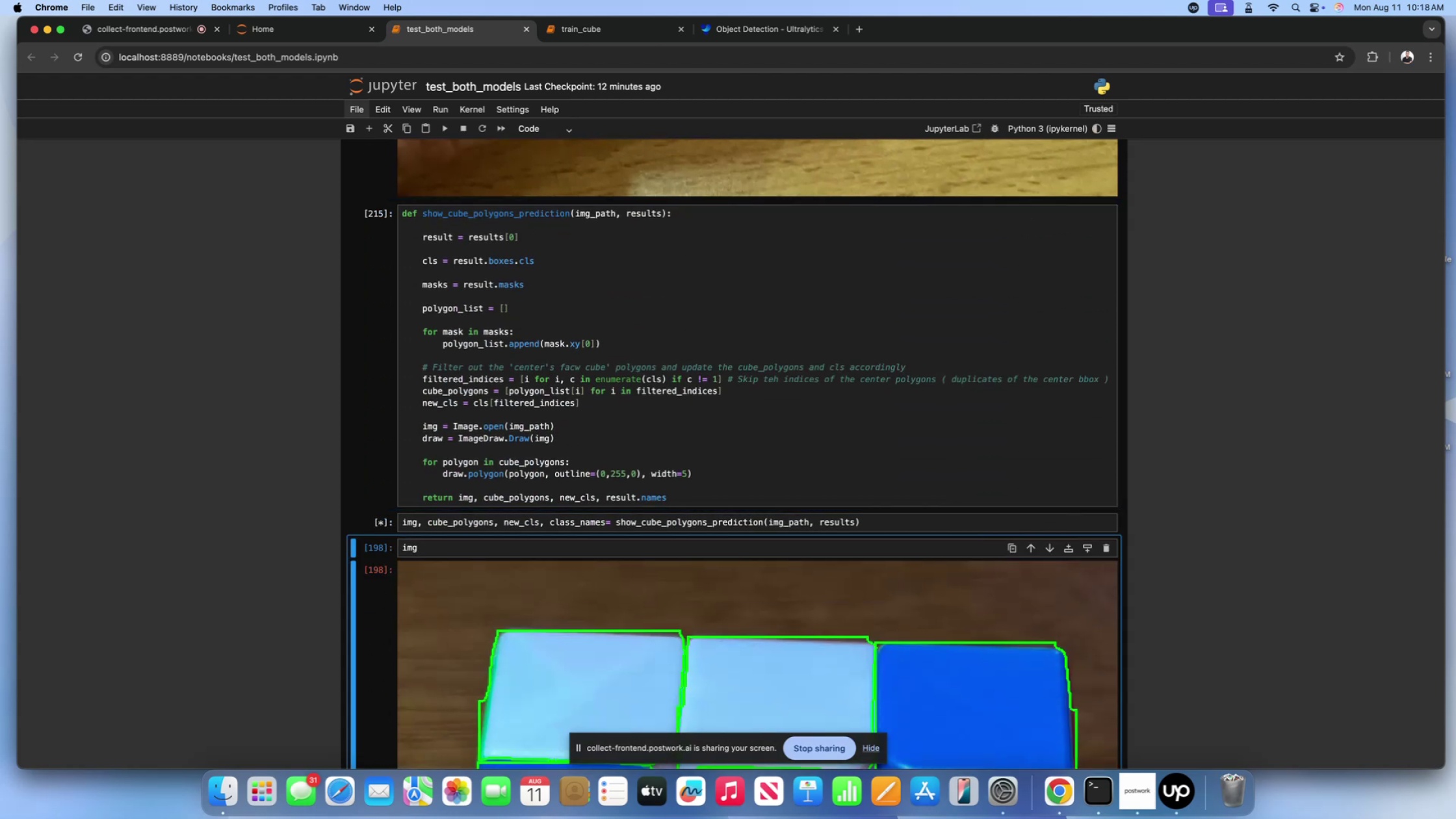 
key(Shift+Enter)
 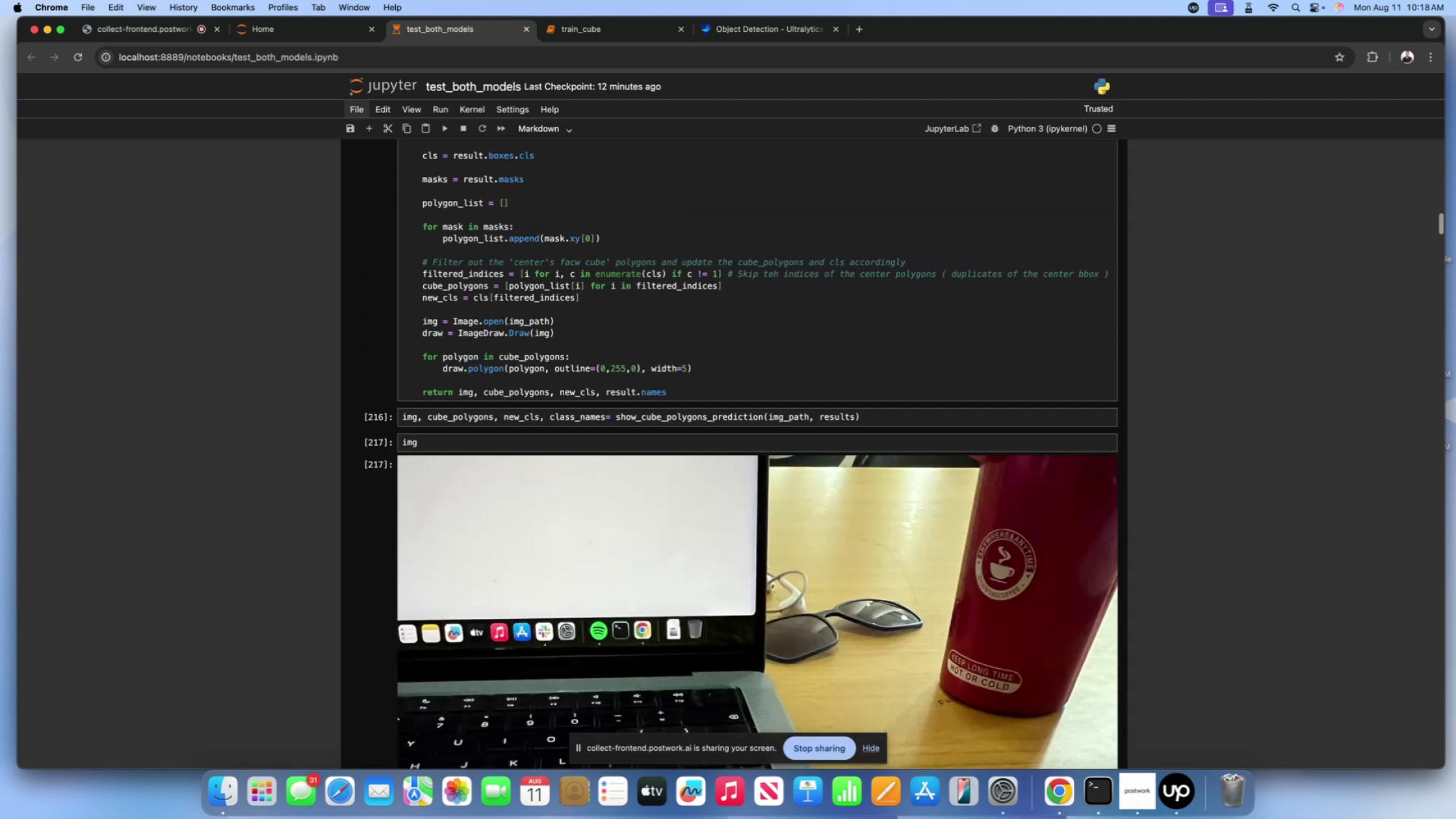 
scroll: coordinate [616, 289], scroll_direction: down, amount: 81.0
 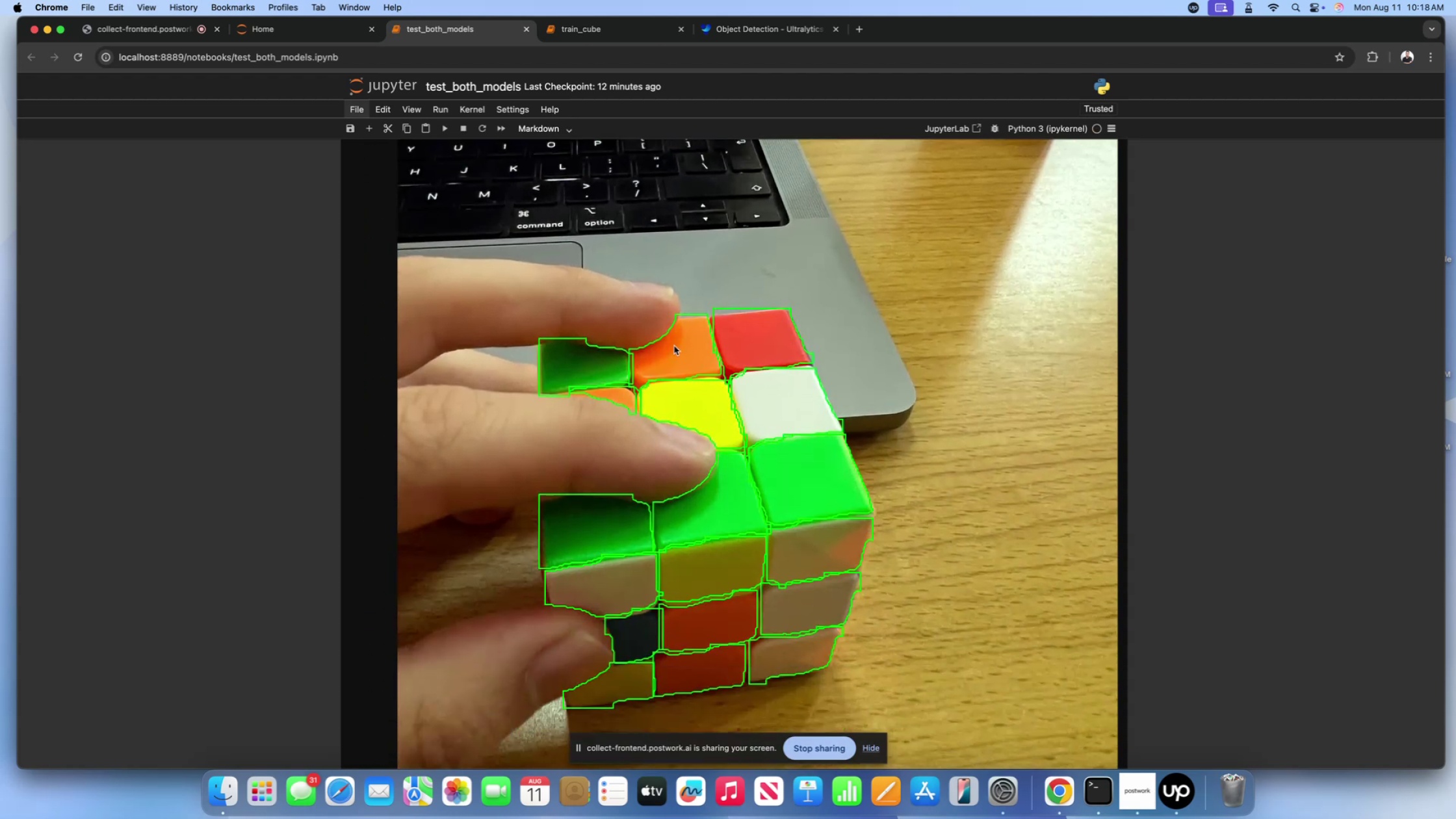 
scroll: coordinate [674, 346], scroll_direction: up, amount: 362.0
 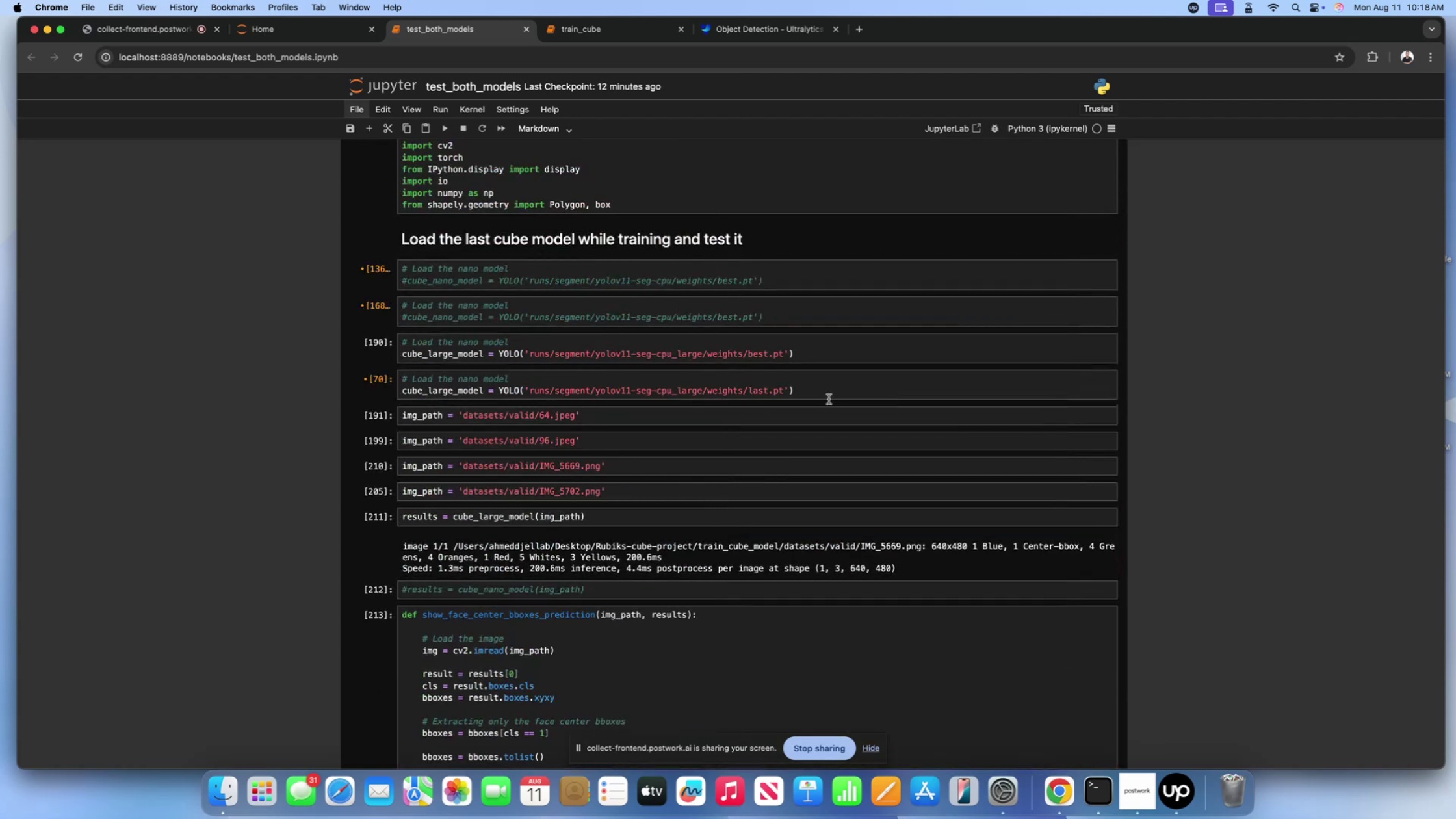 
left_click([823, 387])
 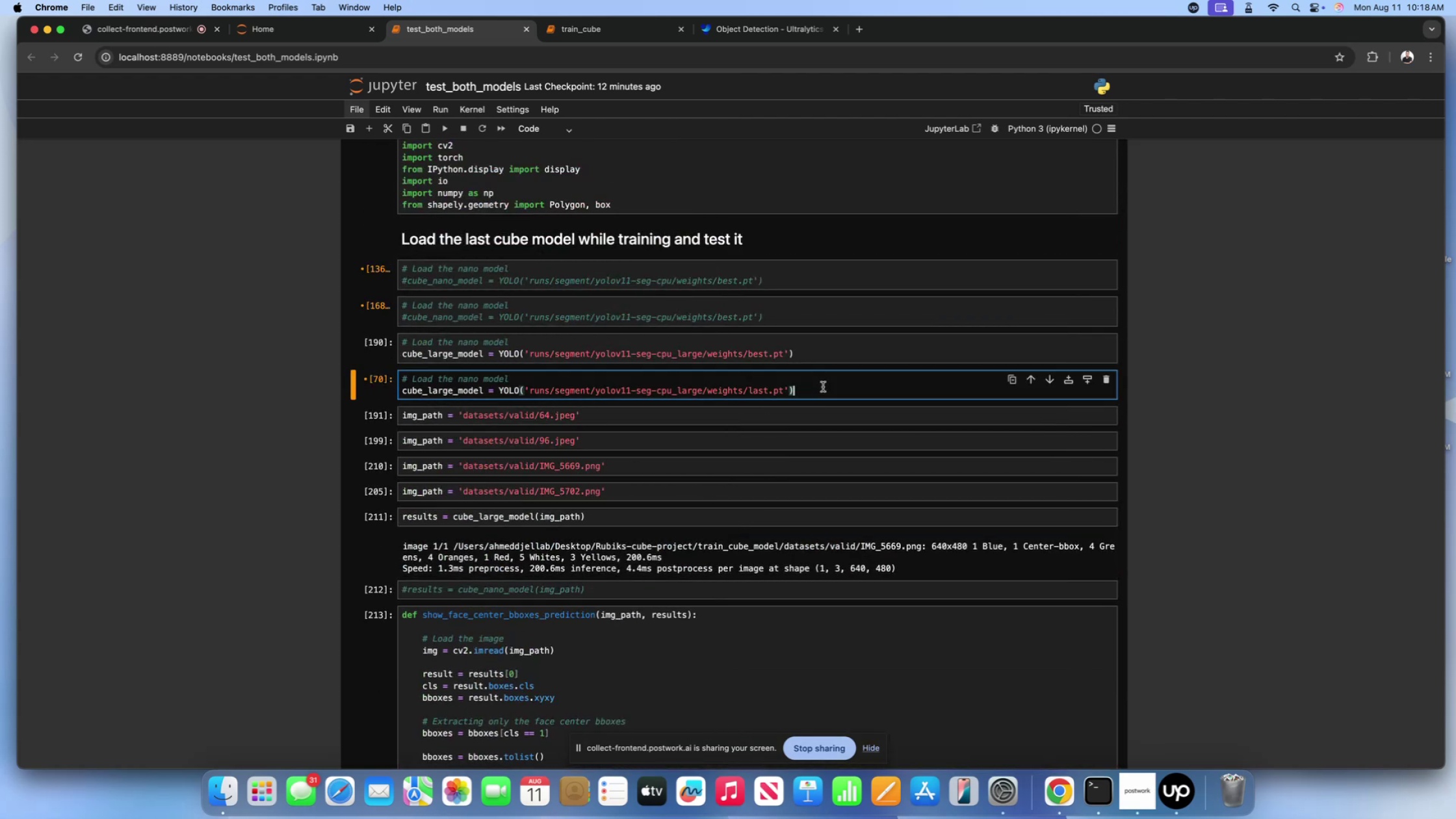 
key(Shift+Enter)
 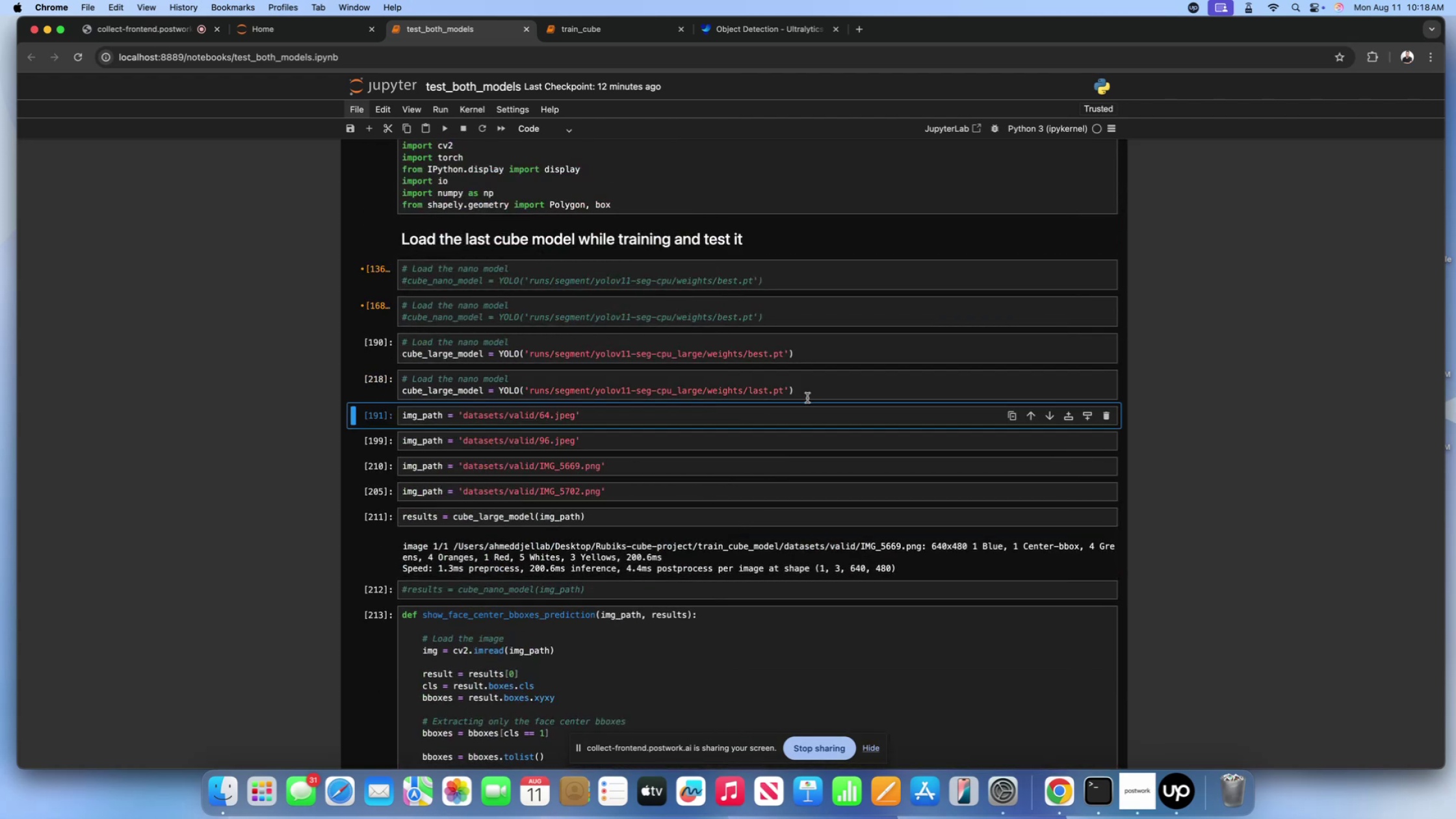 
scroll: coordinate [772, 417], scroll_direction: down, amount: 3.0
 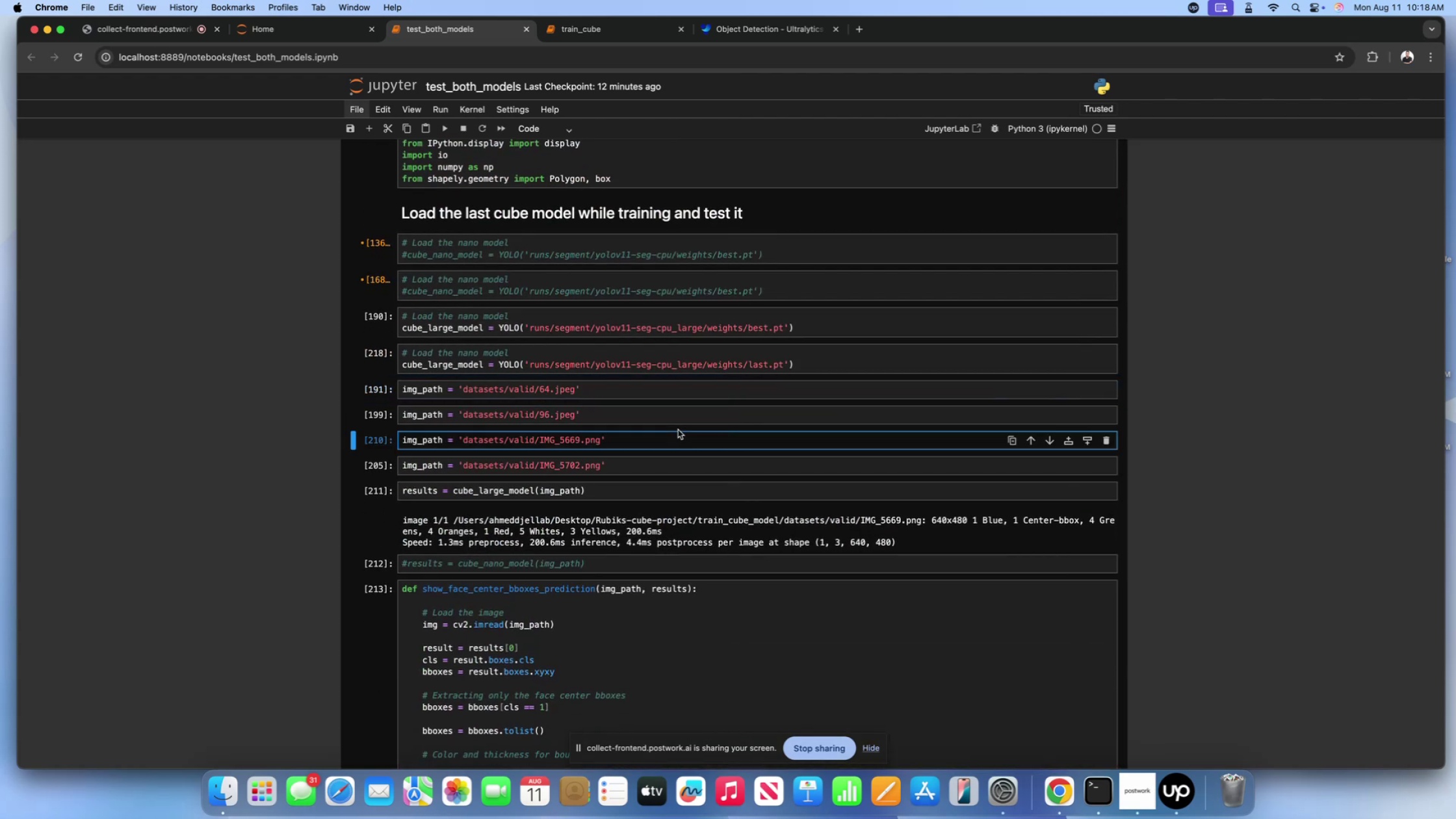 
double_click([654, 445])
 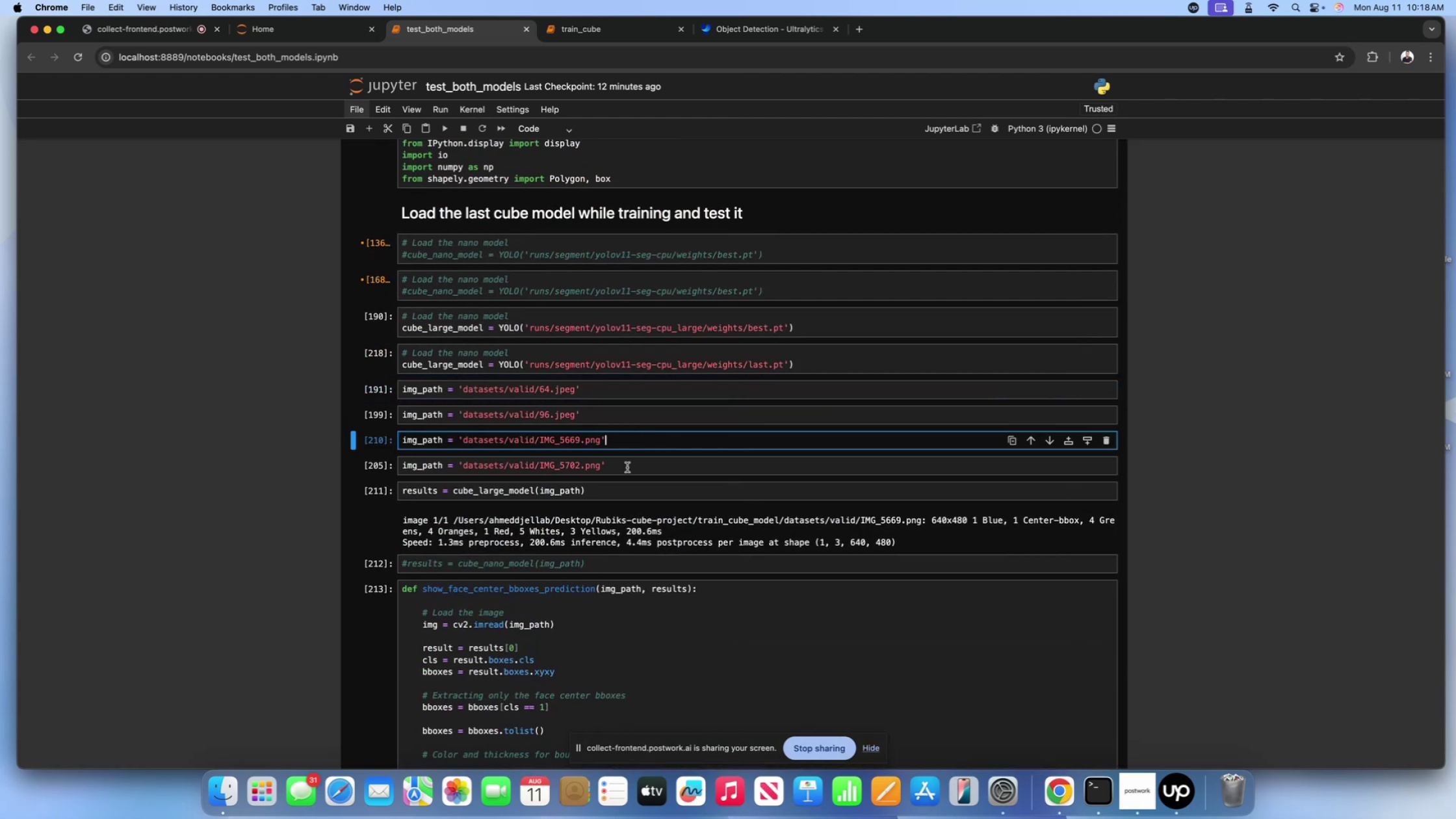 
triple_click([627, 467])
 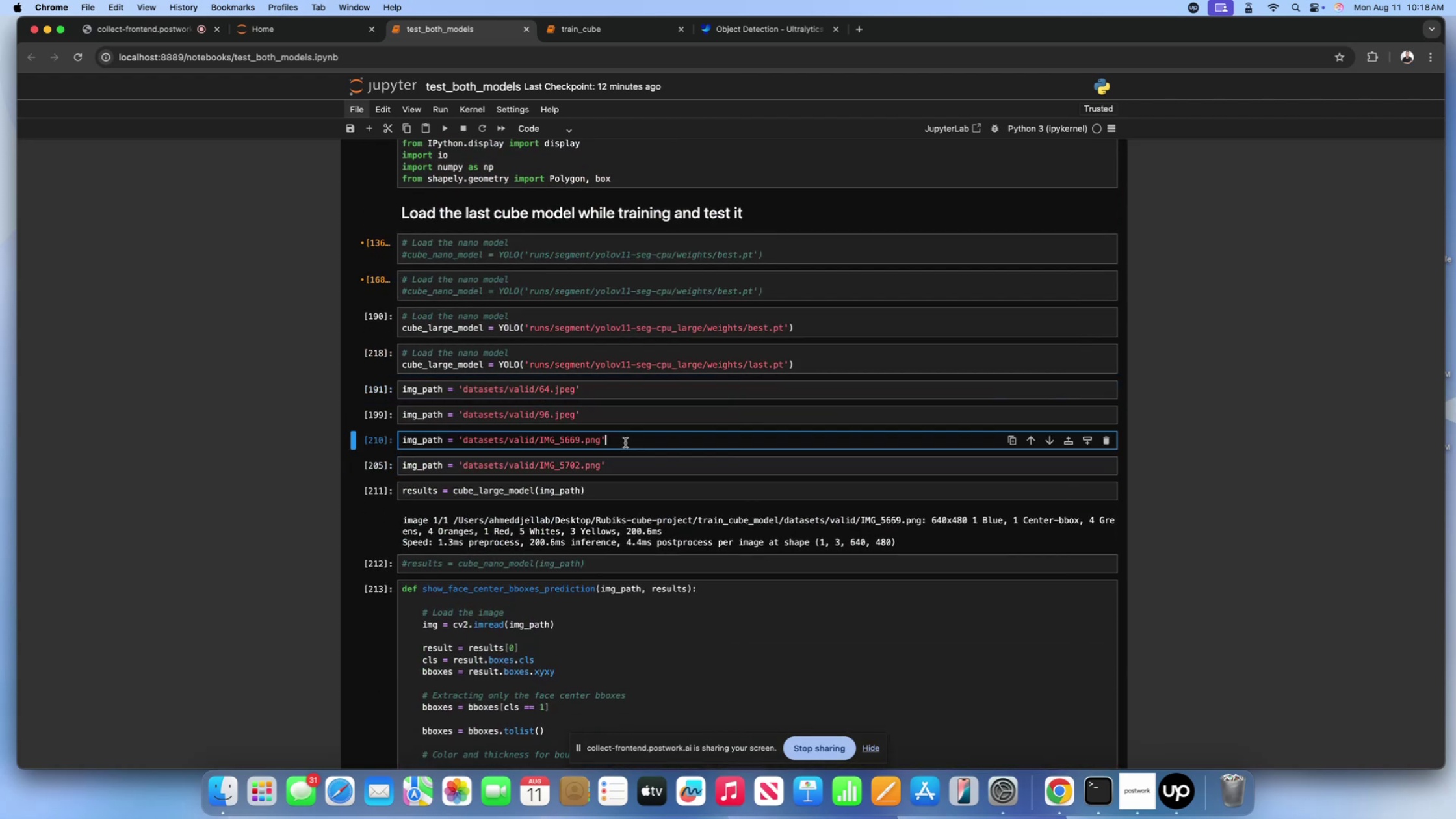 
key(Shift+Enter)
 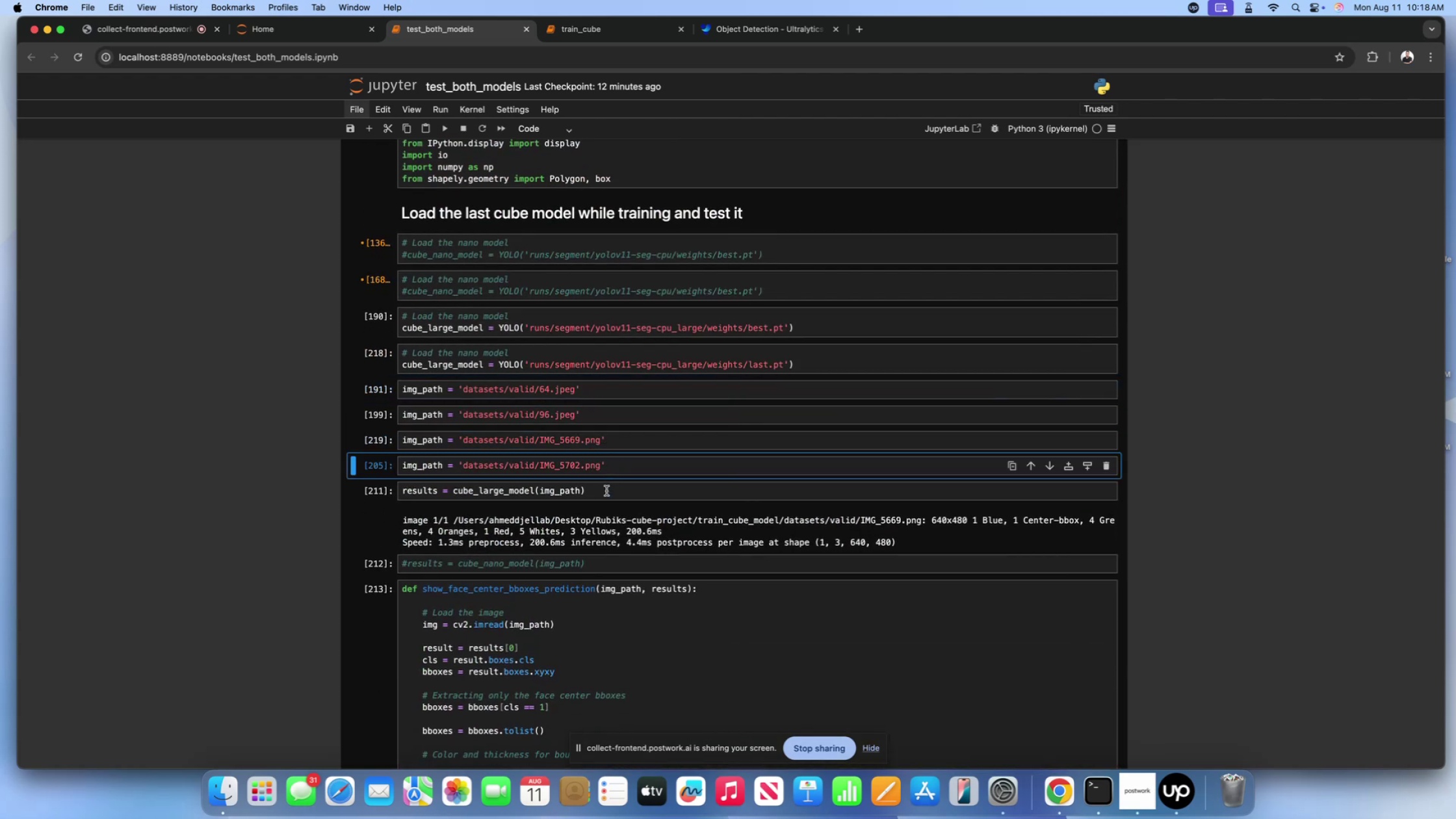 
key(Shift+Enter)
 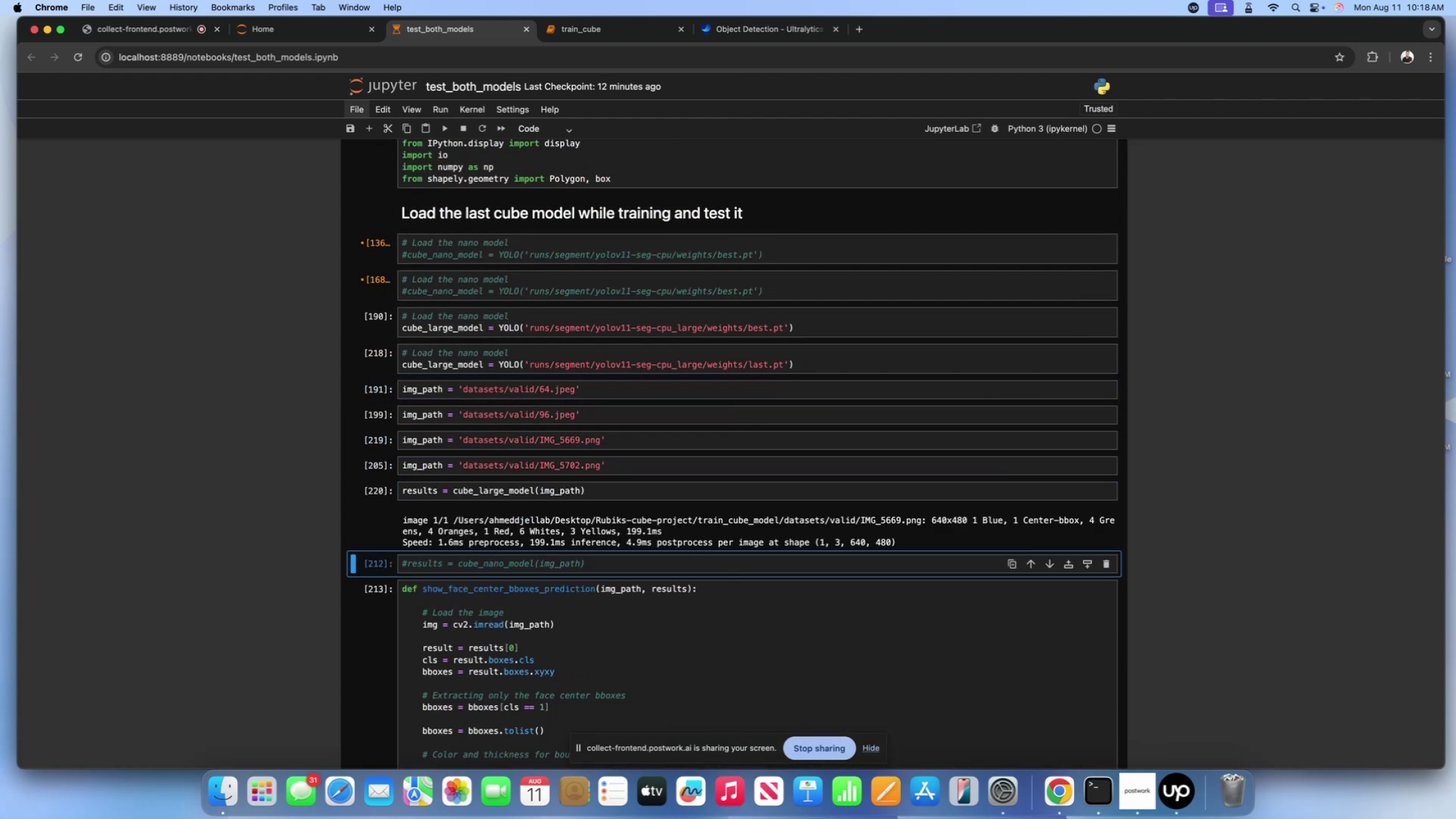 
scroll: coordinate [605, 499], scroll_direction: down, amount: 7.0
 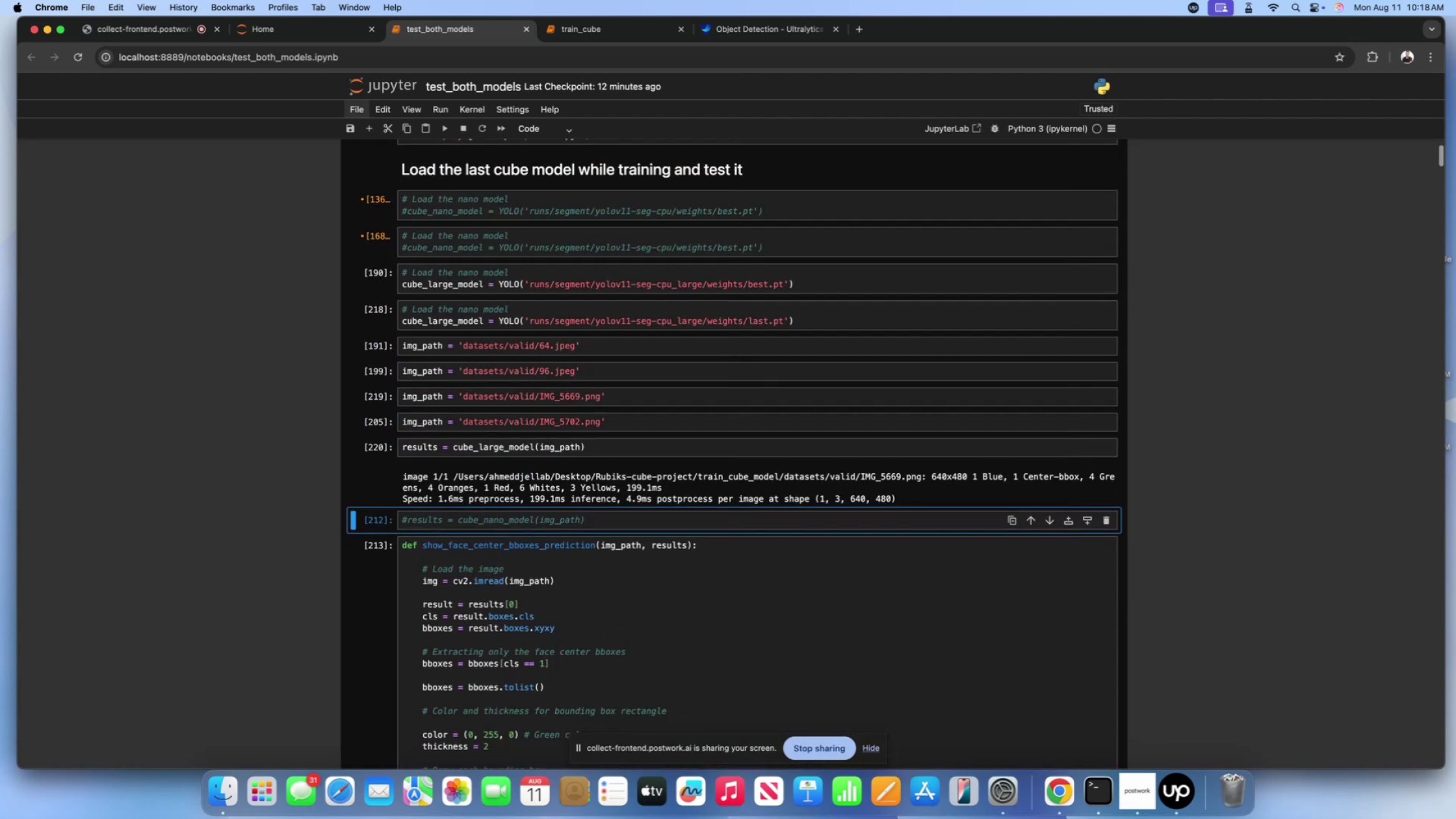 
key(Shift+Enter)
 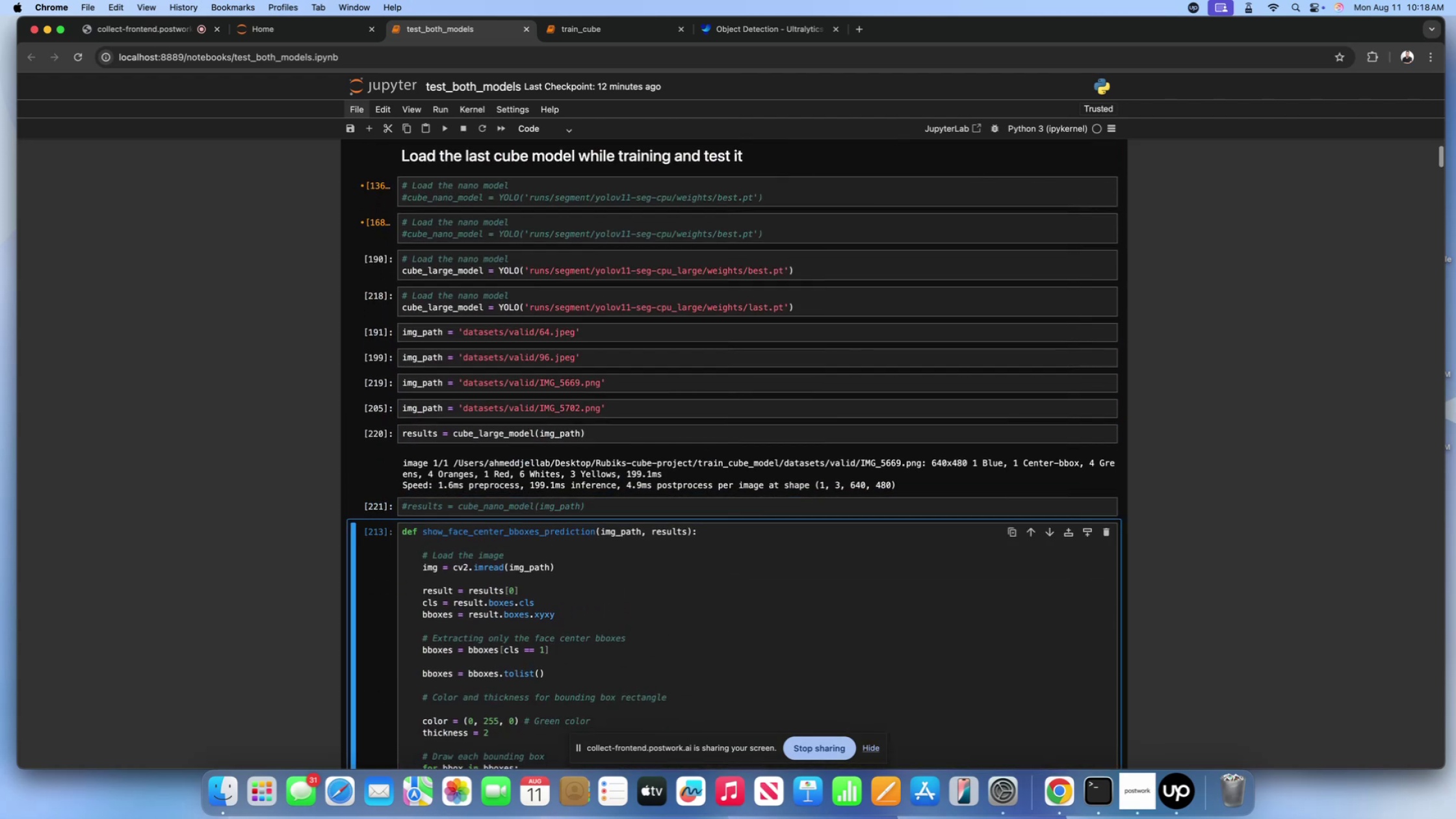 
key(Shift+Enter)
 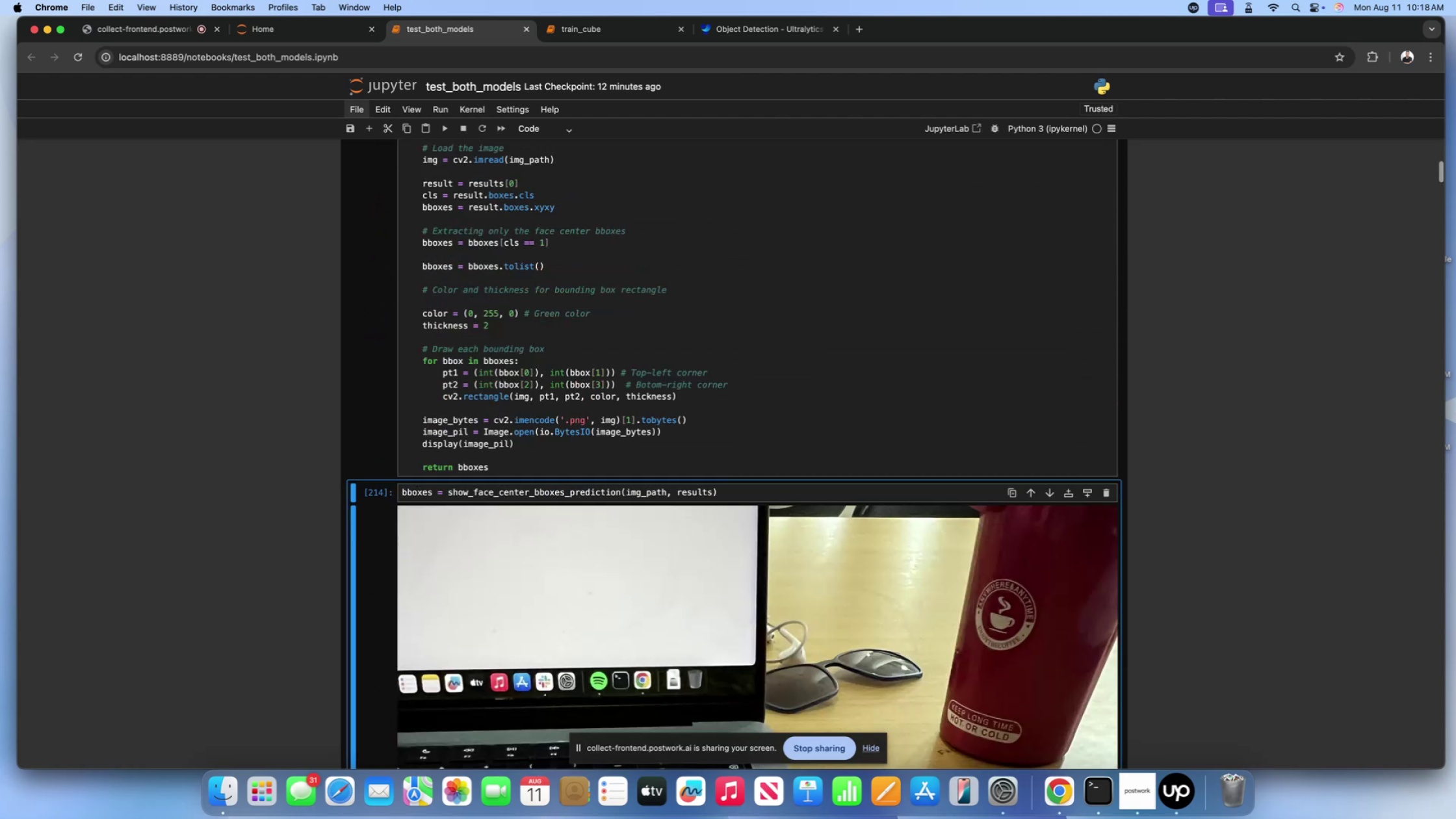 
key(Shift+Enter)
 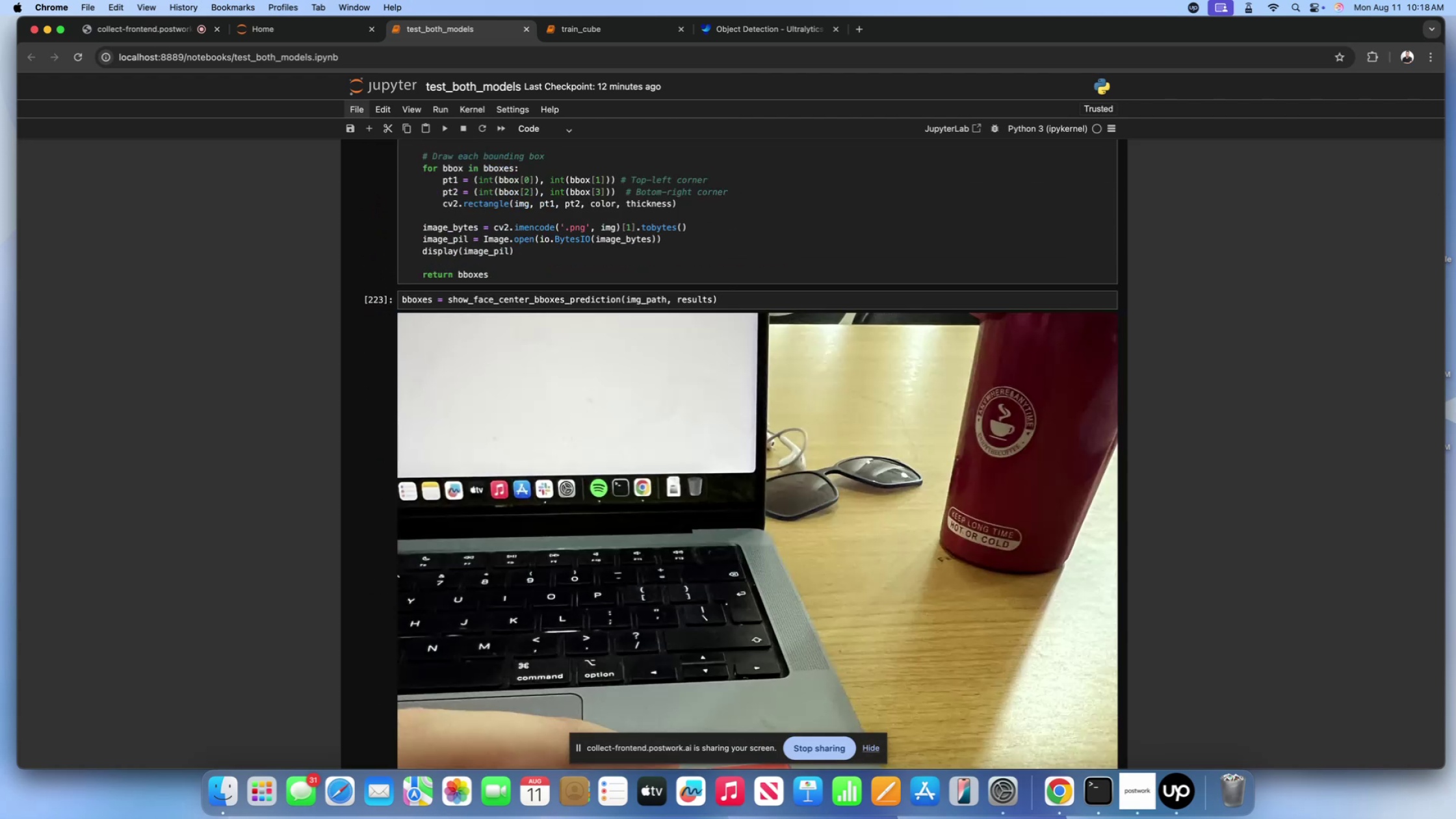 
scroll: coordinate [614, 472], scroll_direction: down, amount: 118.0
 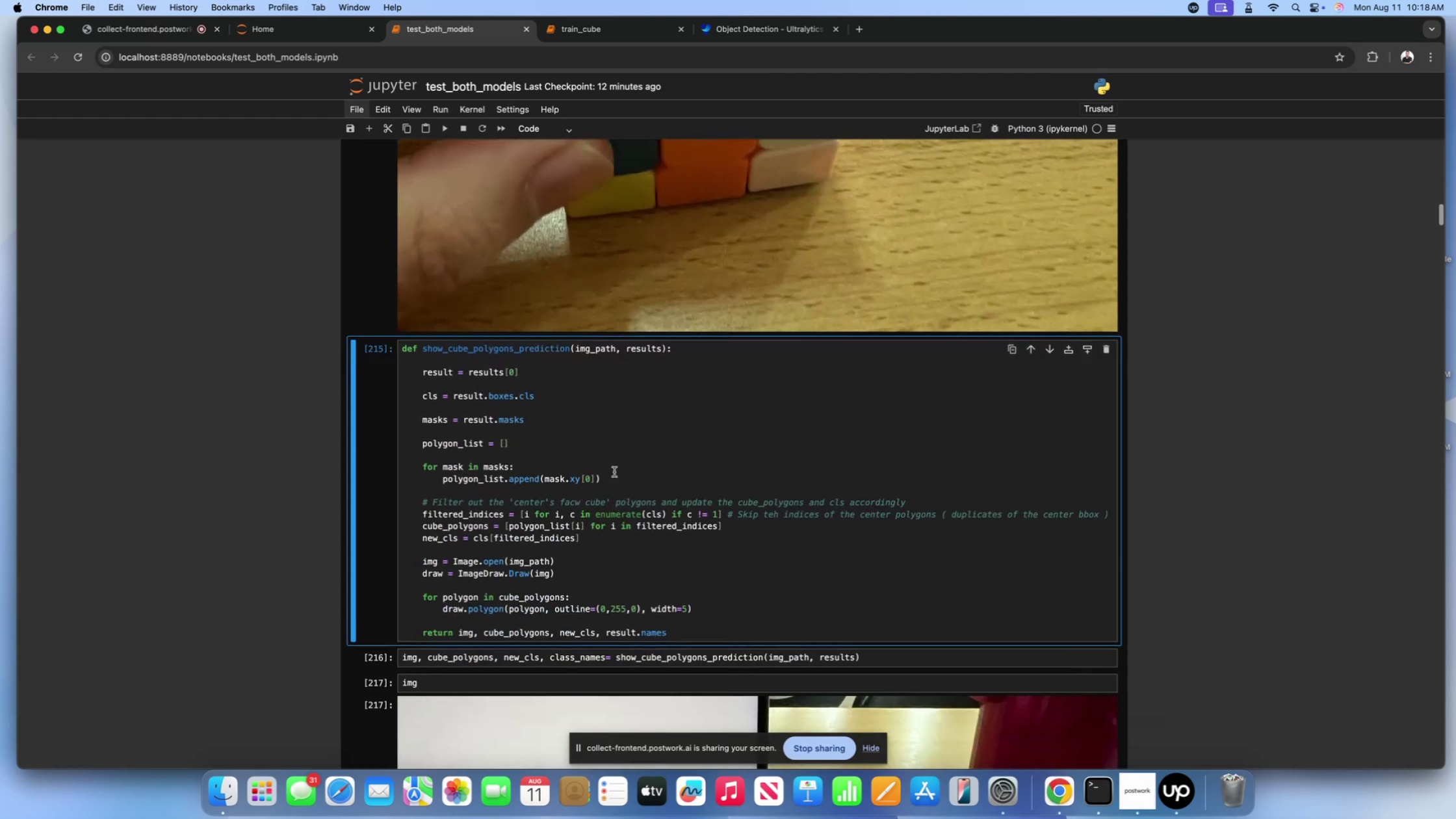 
key(Shift+Enter)
 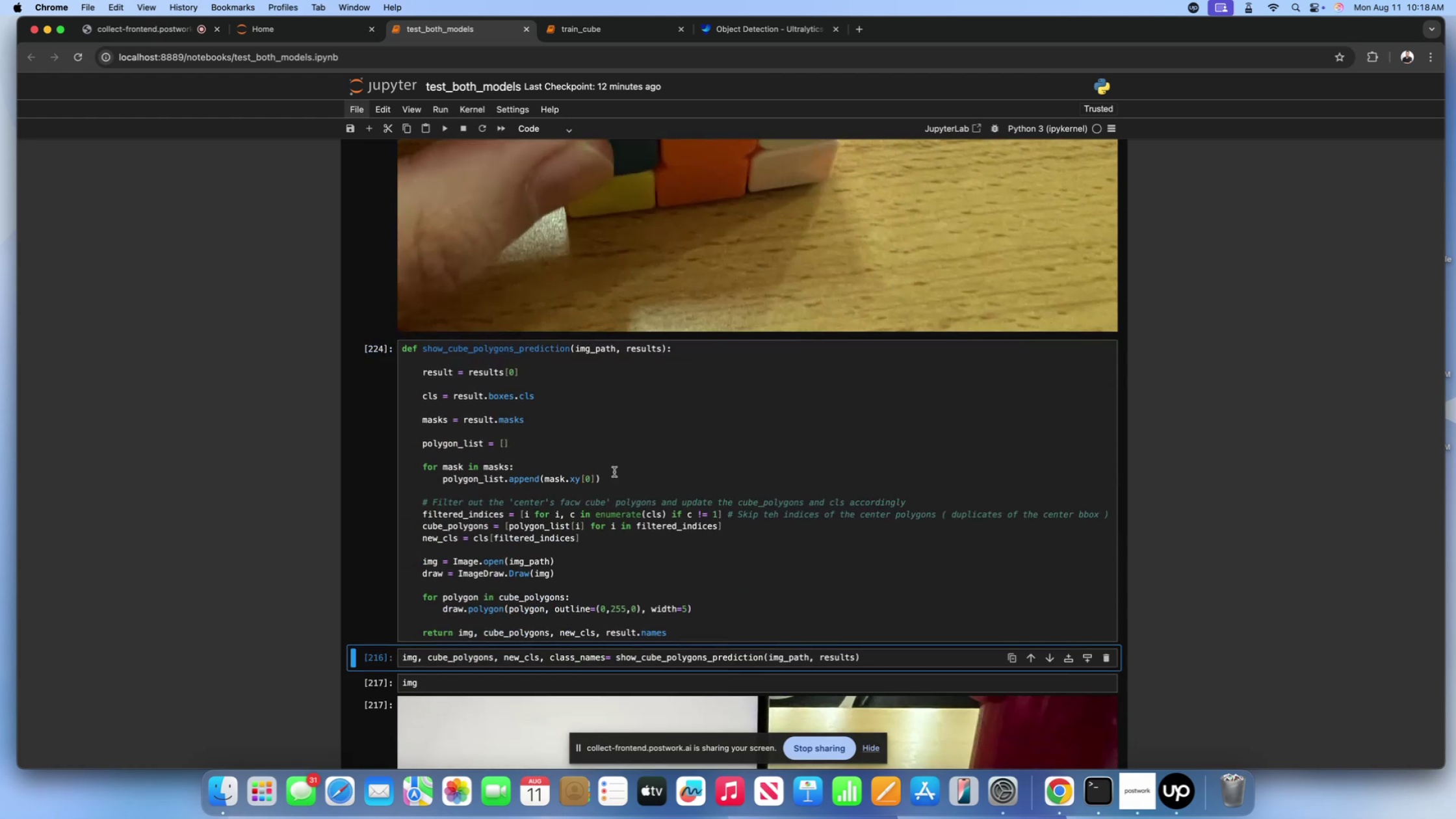 
key(Shift+Enter)
 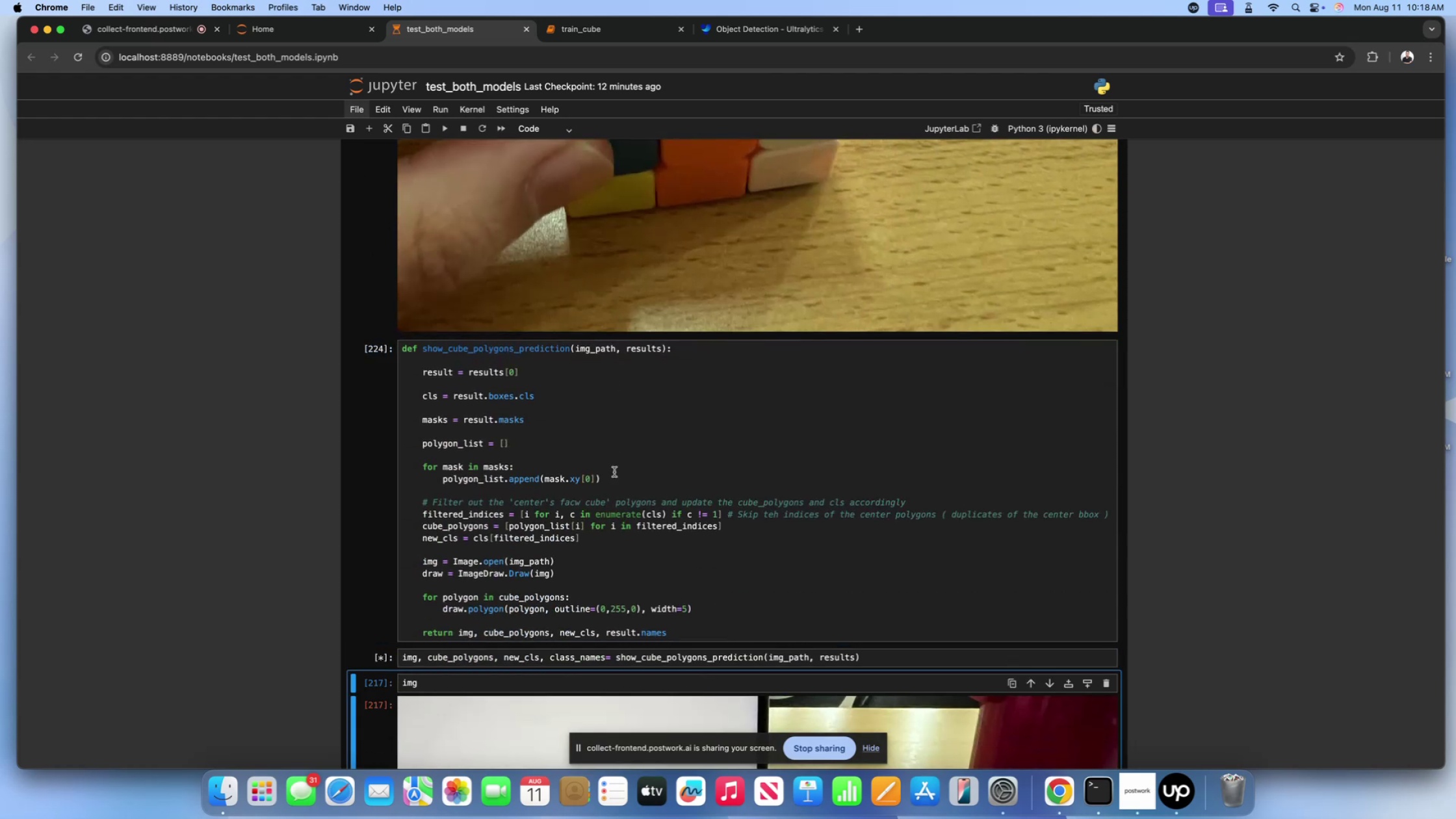 
key(Shift+Enter)
 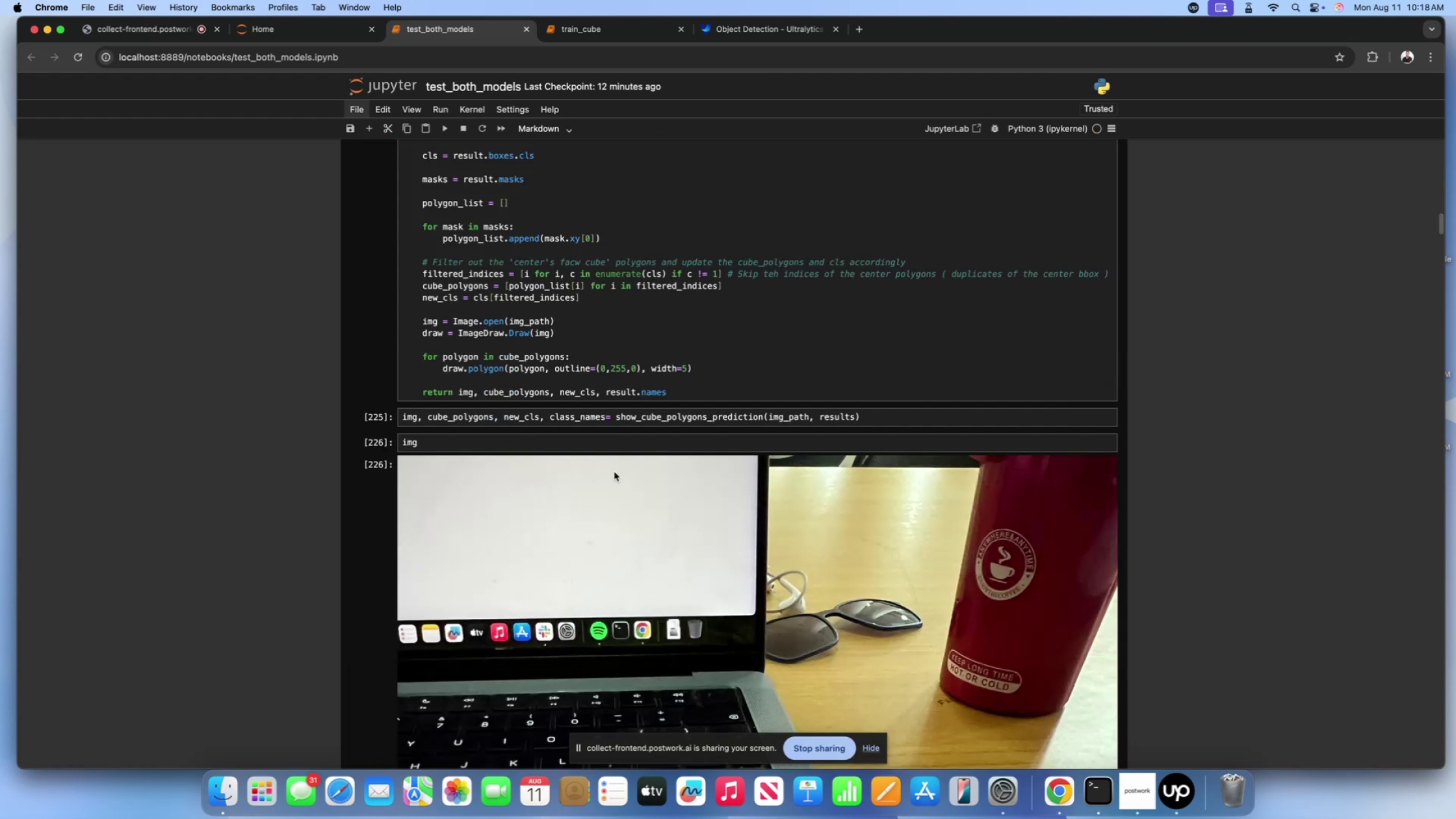 
scroll: coordinate [614, 472], scroll_direction: down, amount: 74.0
 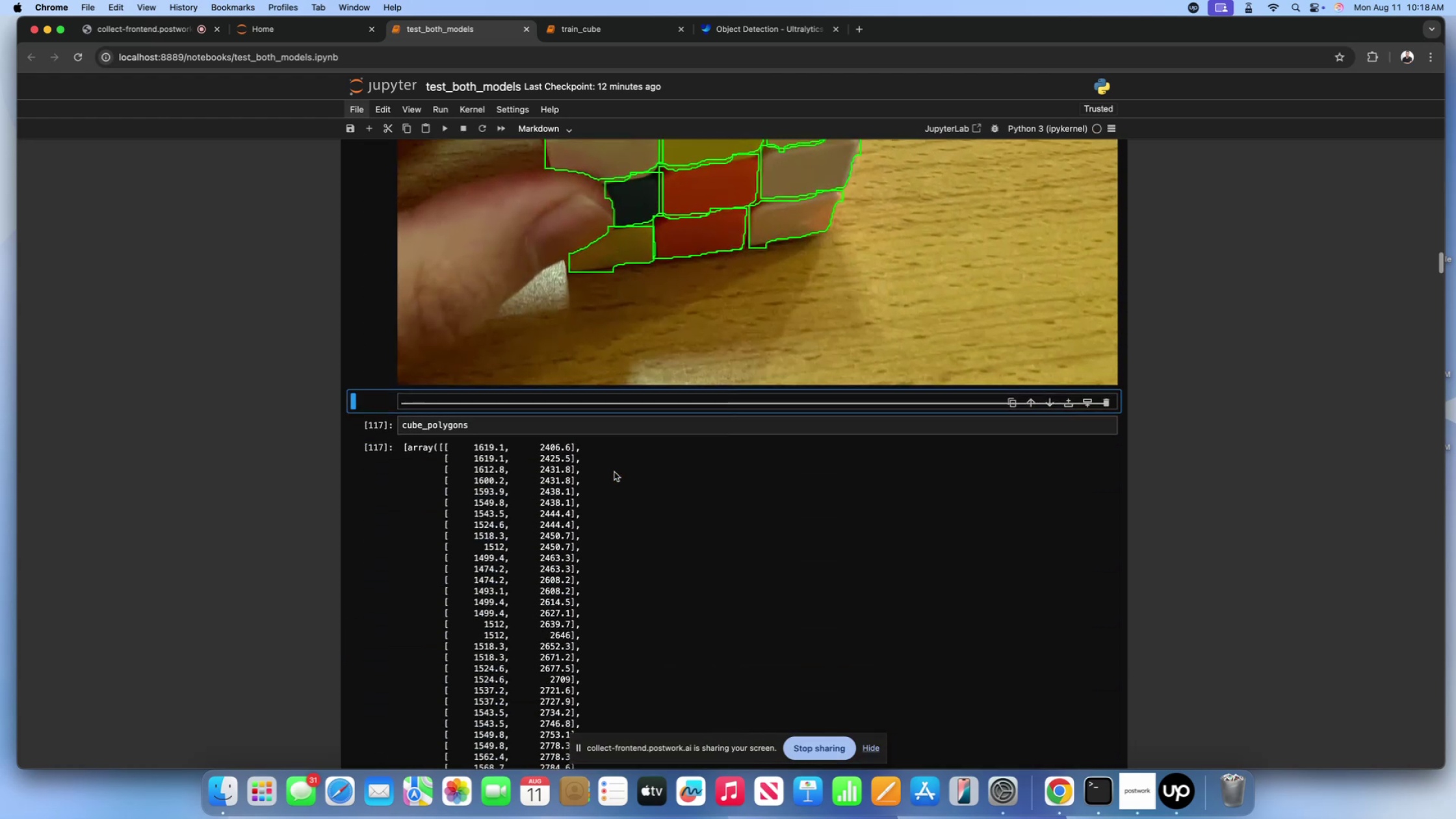 
scroll: coordinate [536, 314], scroll_direction: up, amount: 736.0
 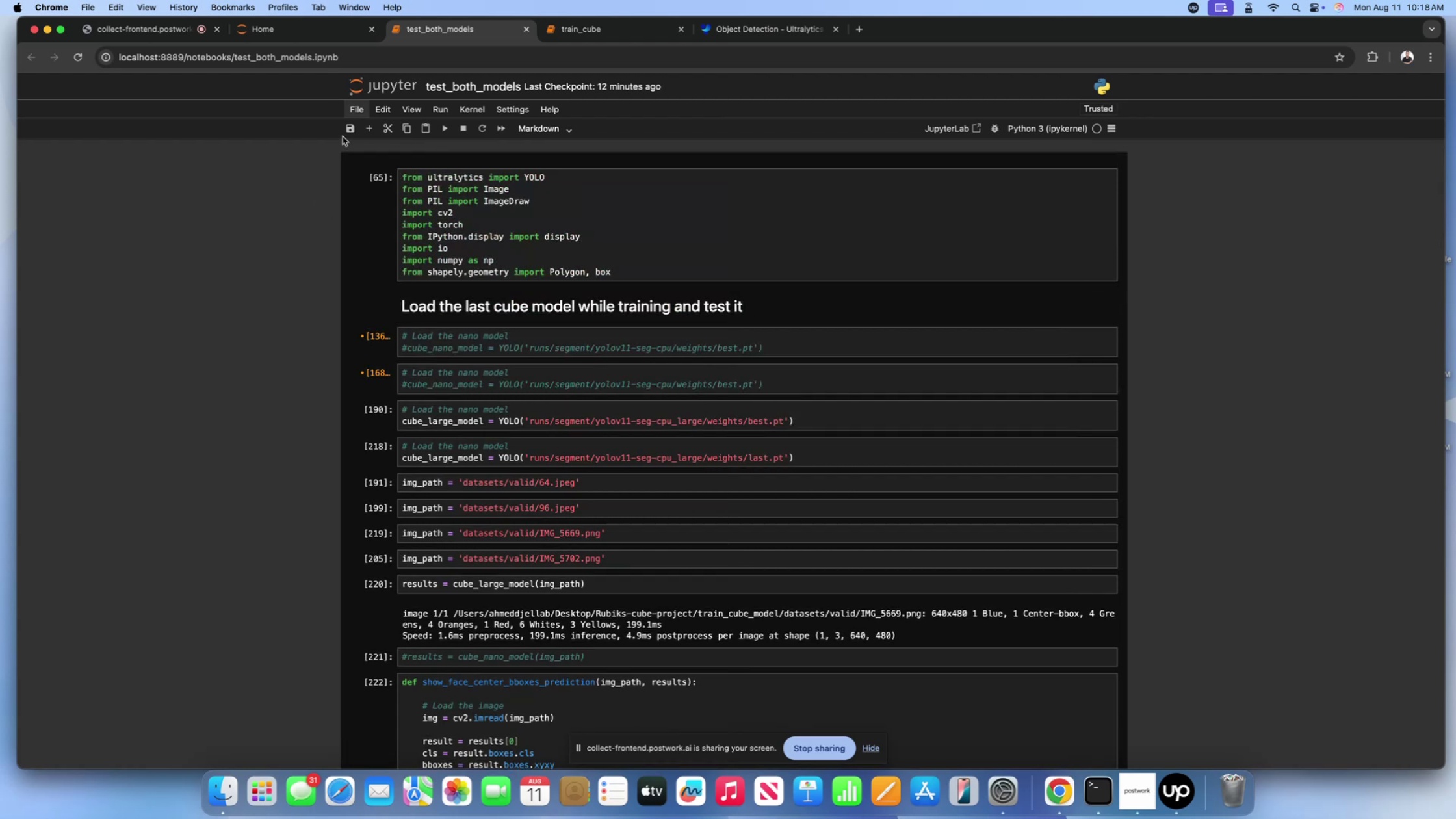 
left_click([345, 132])
 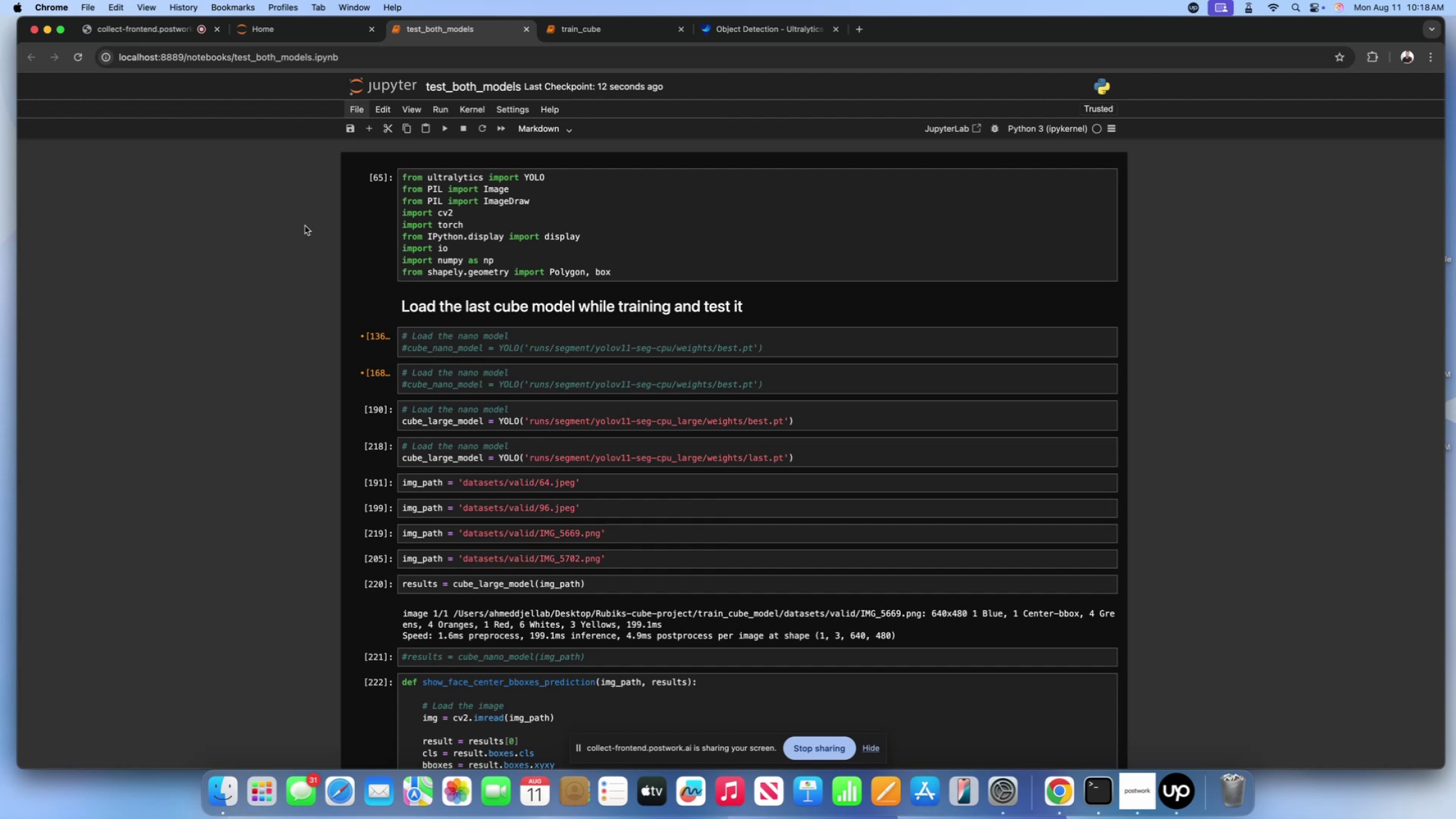 
wait(19.68)
 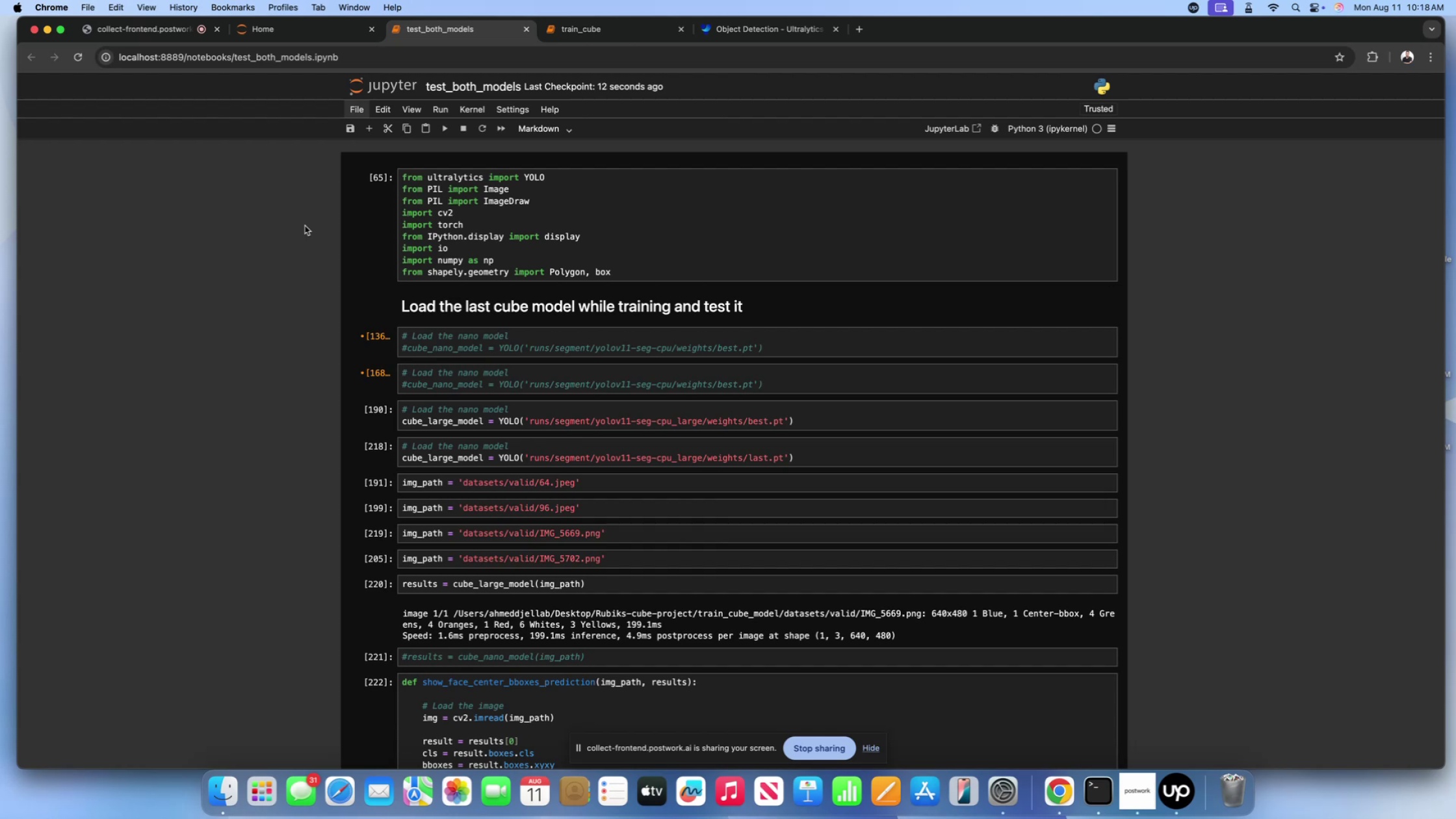 
left_click([293, 34])
 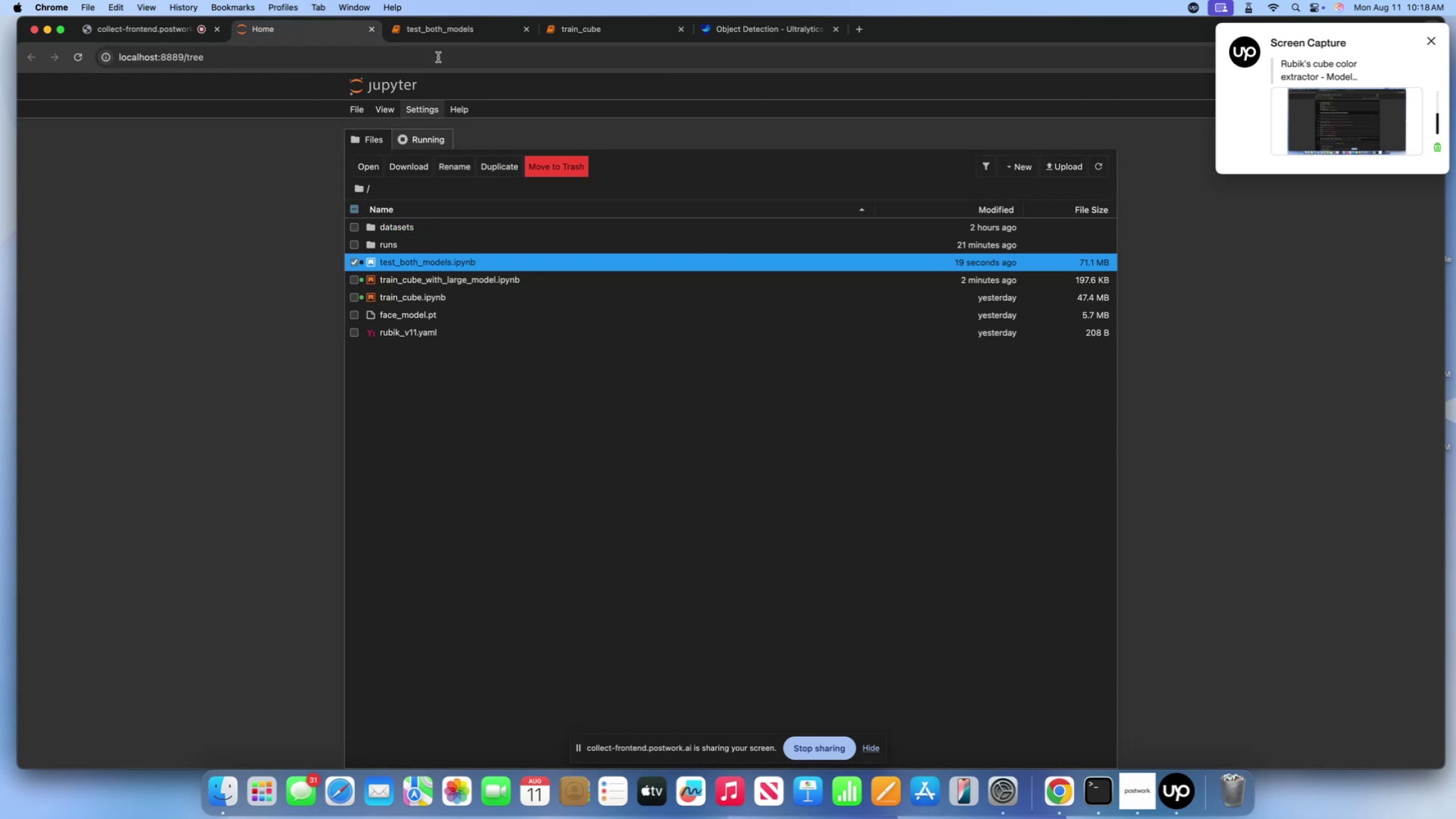 
left_click([439, 36])
 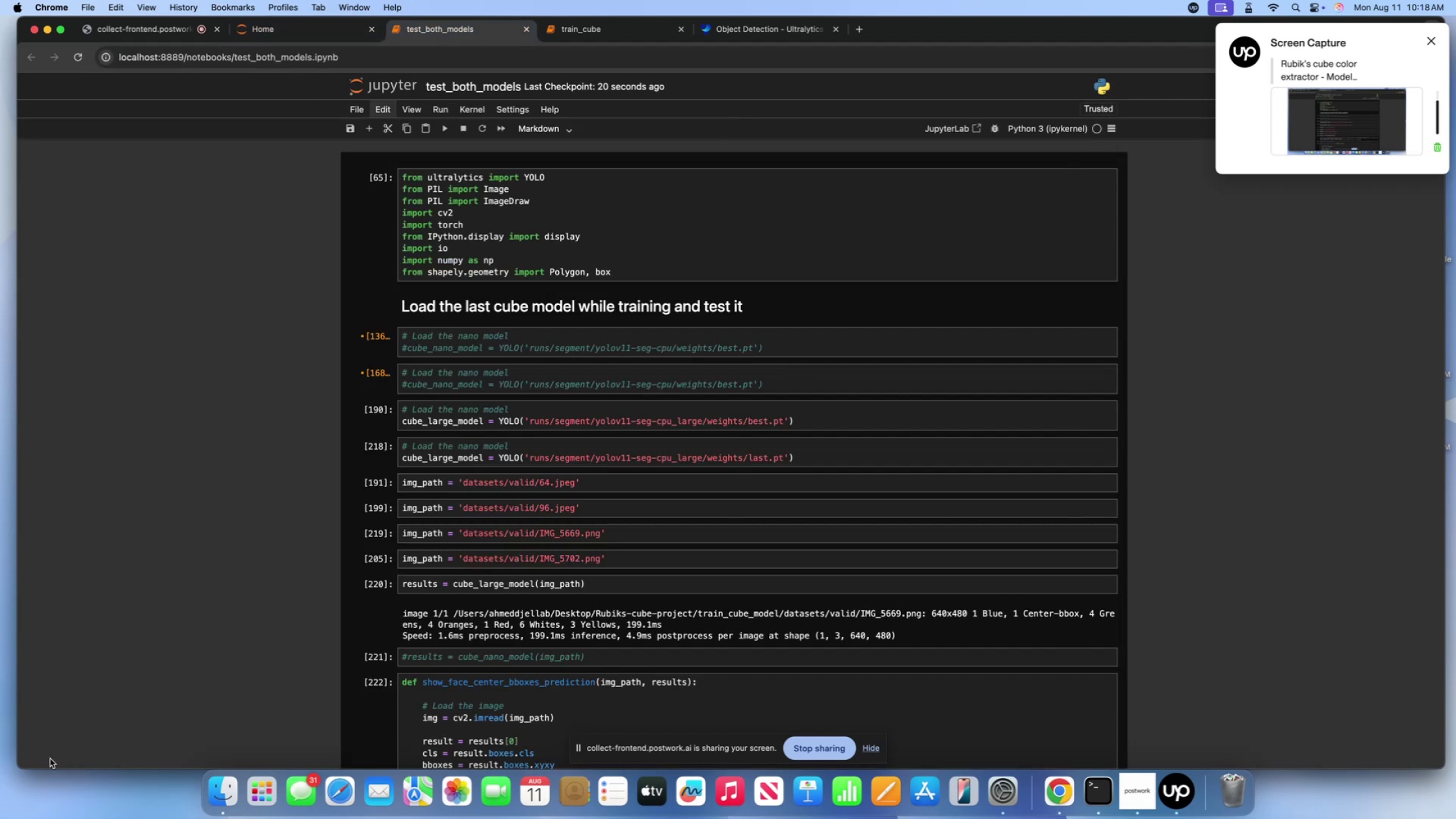 
left_click([228, 790])
 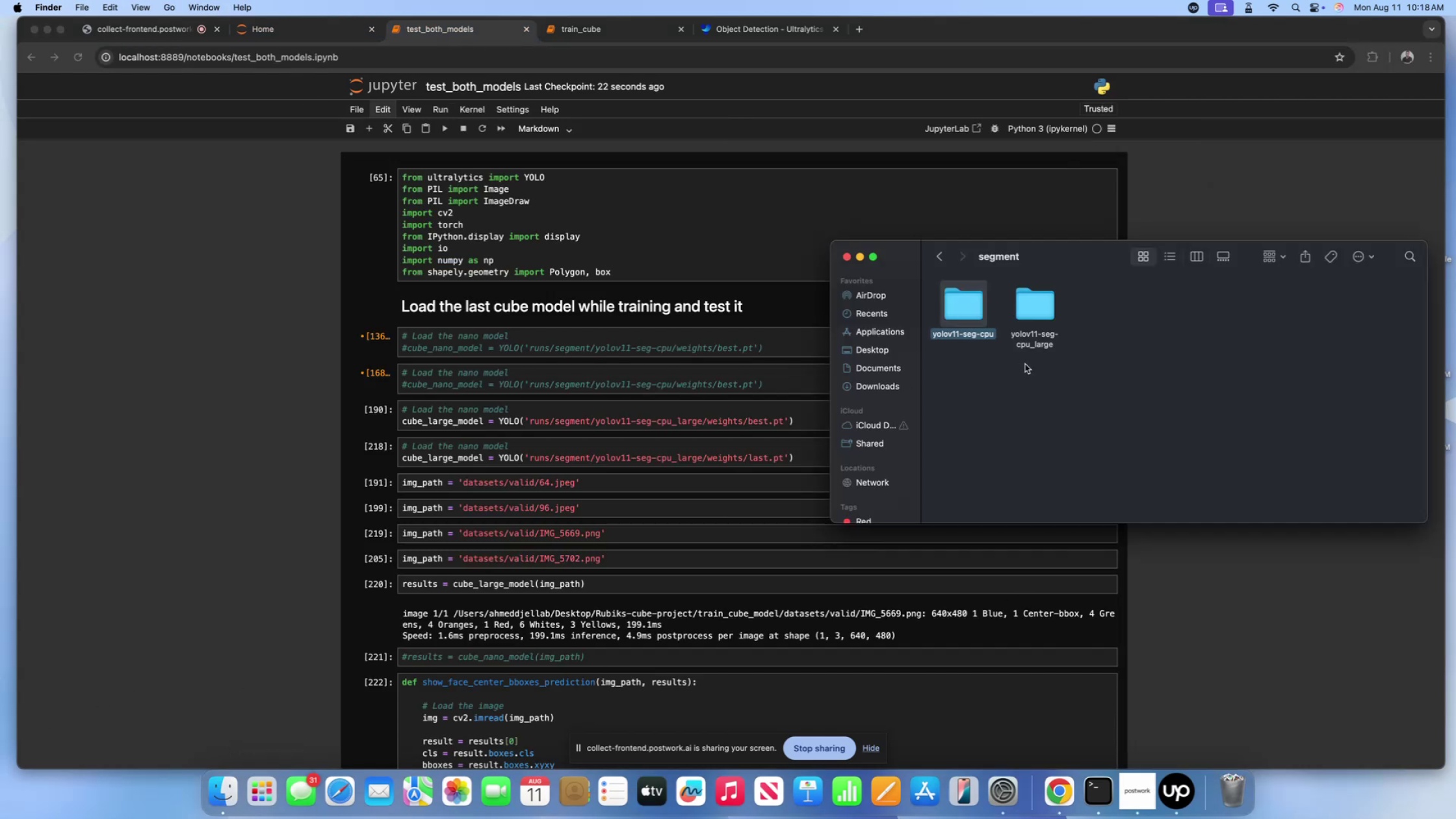 
left_click([1023, 384])
 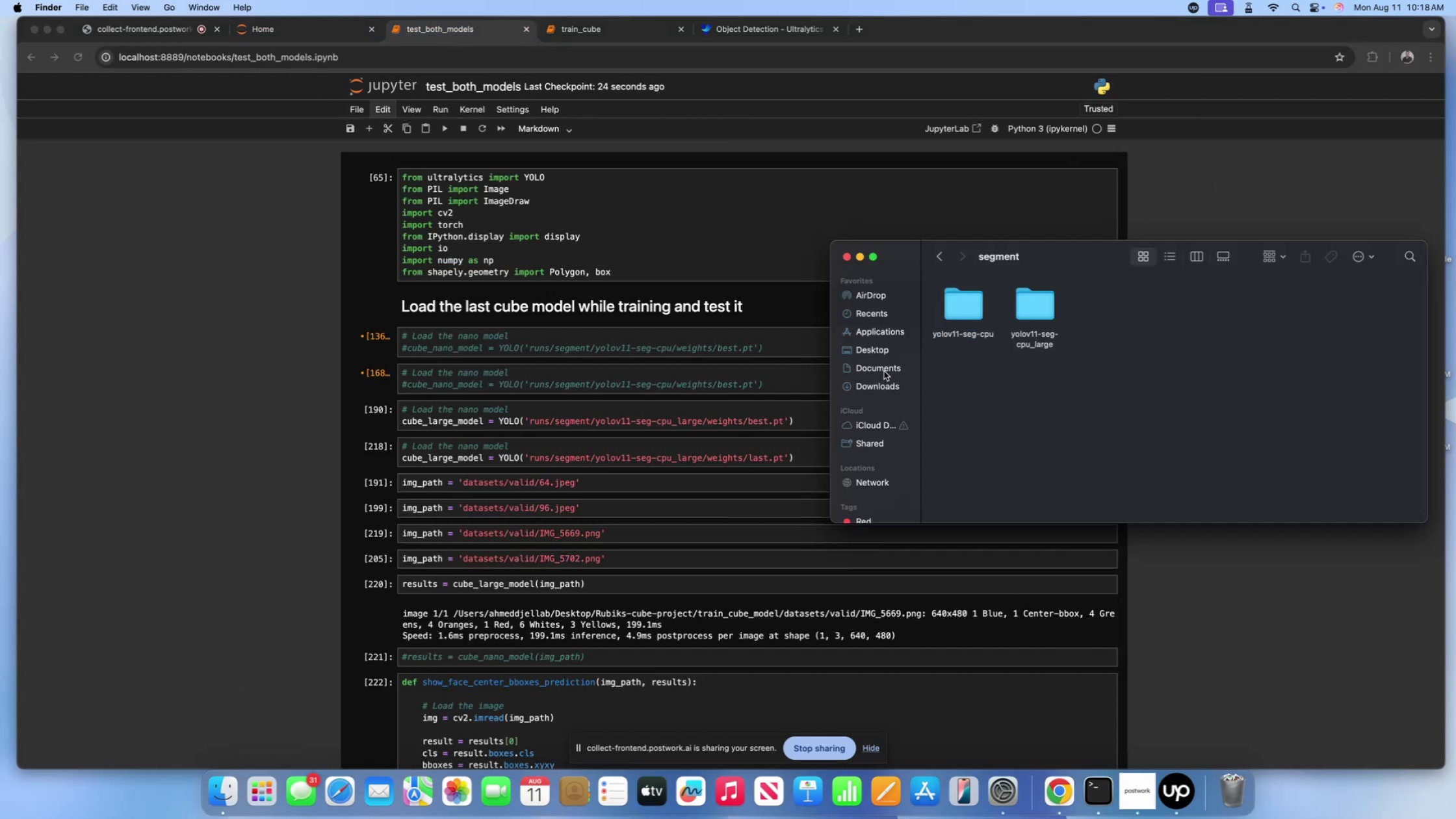 
left_click([887, 350])
 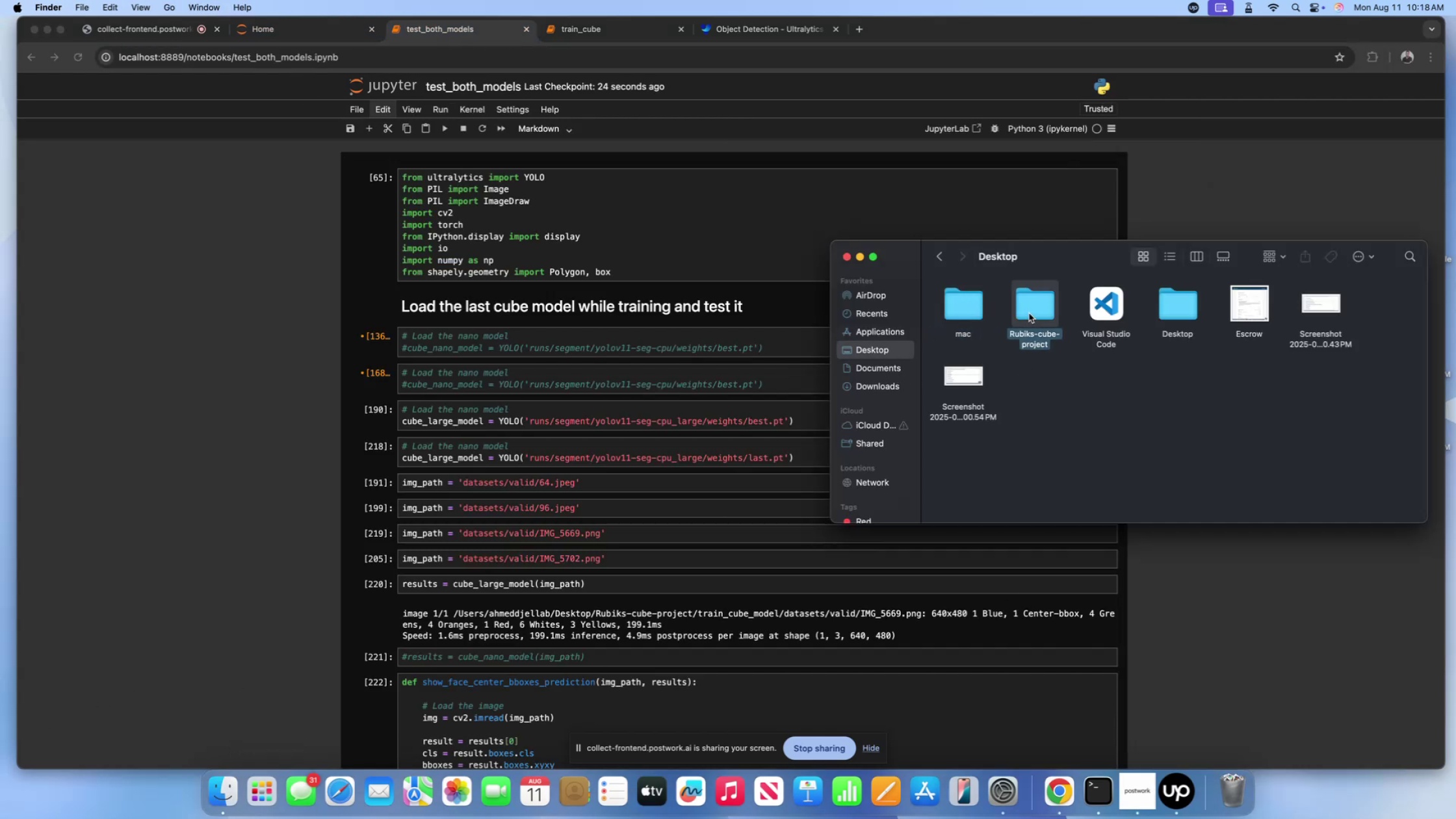 
double_click([1029, 313])
 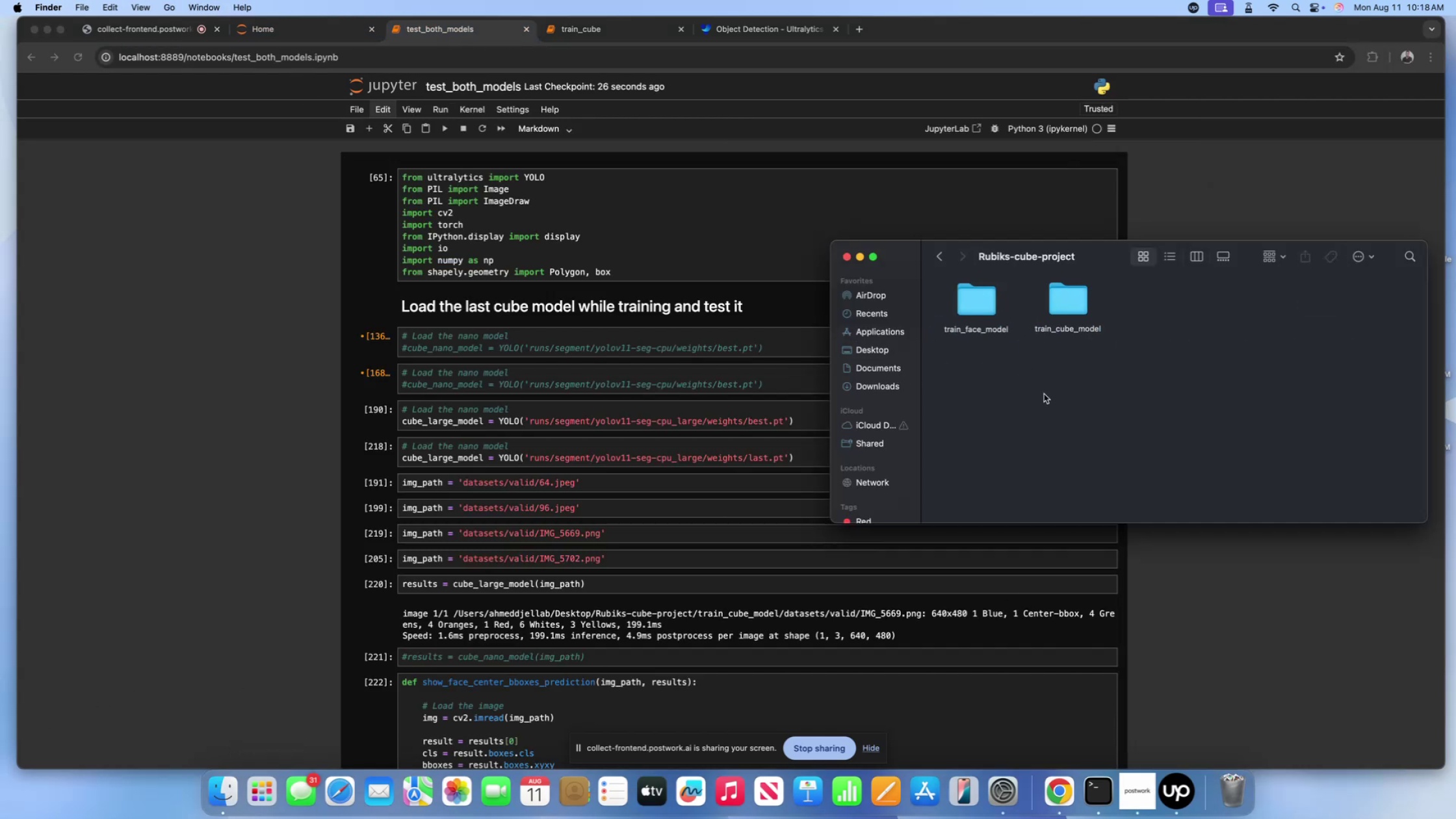 
key(Control+Shift+ControlLeft)
 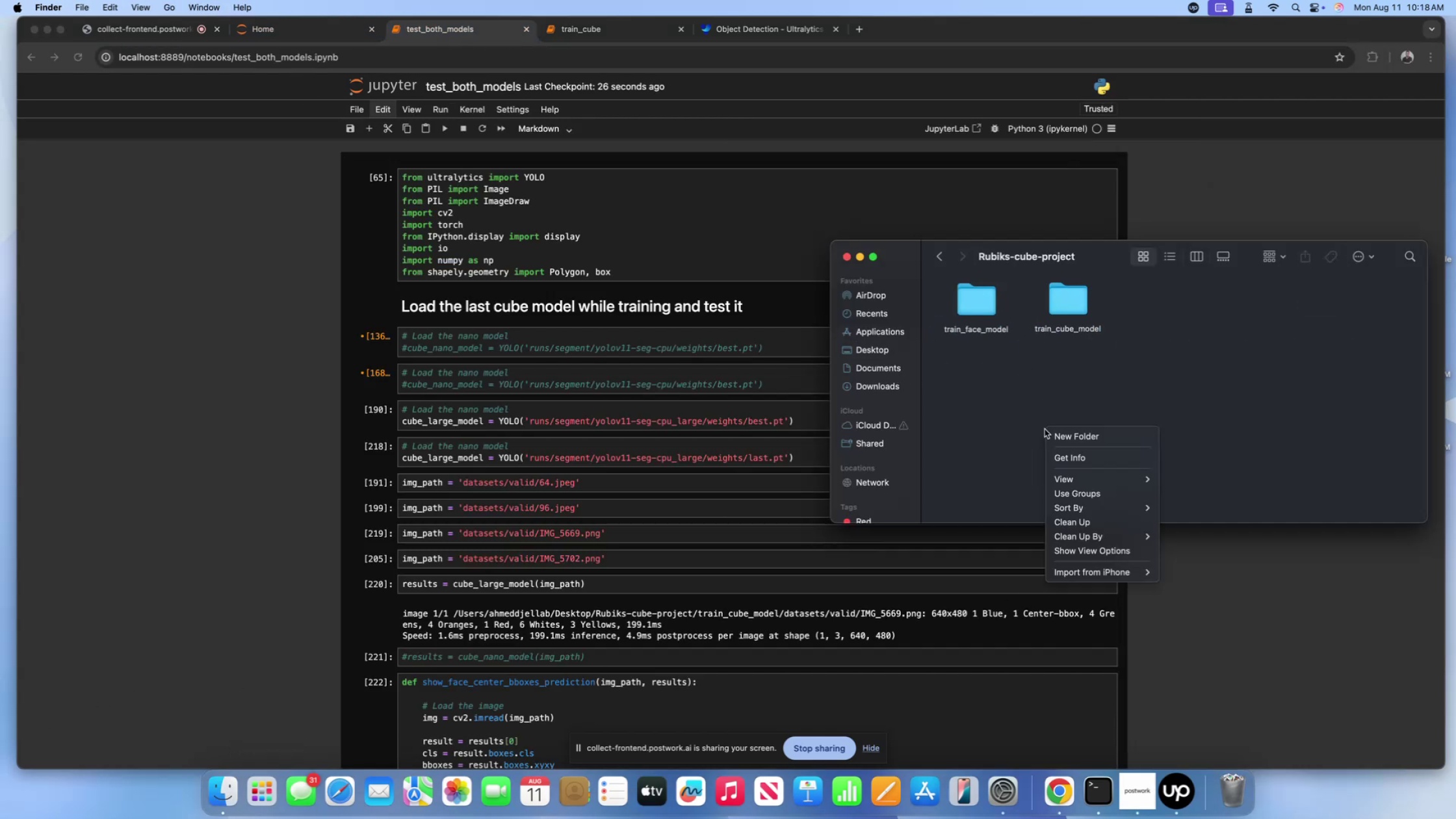 
left_click([1045, 429])
 